 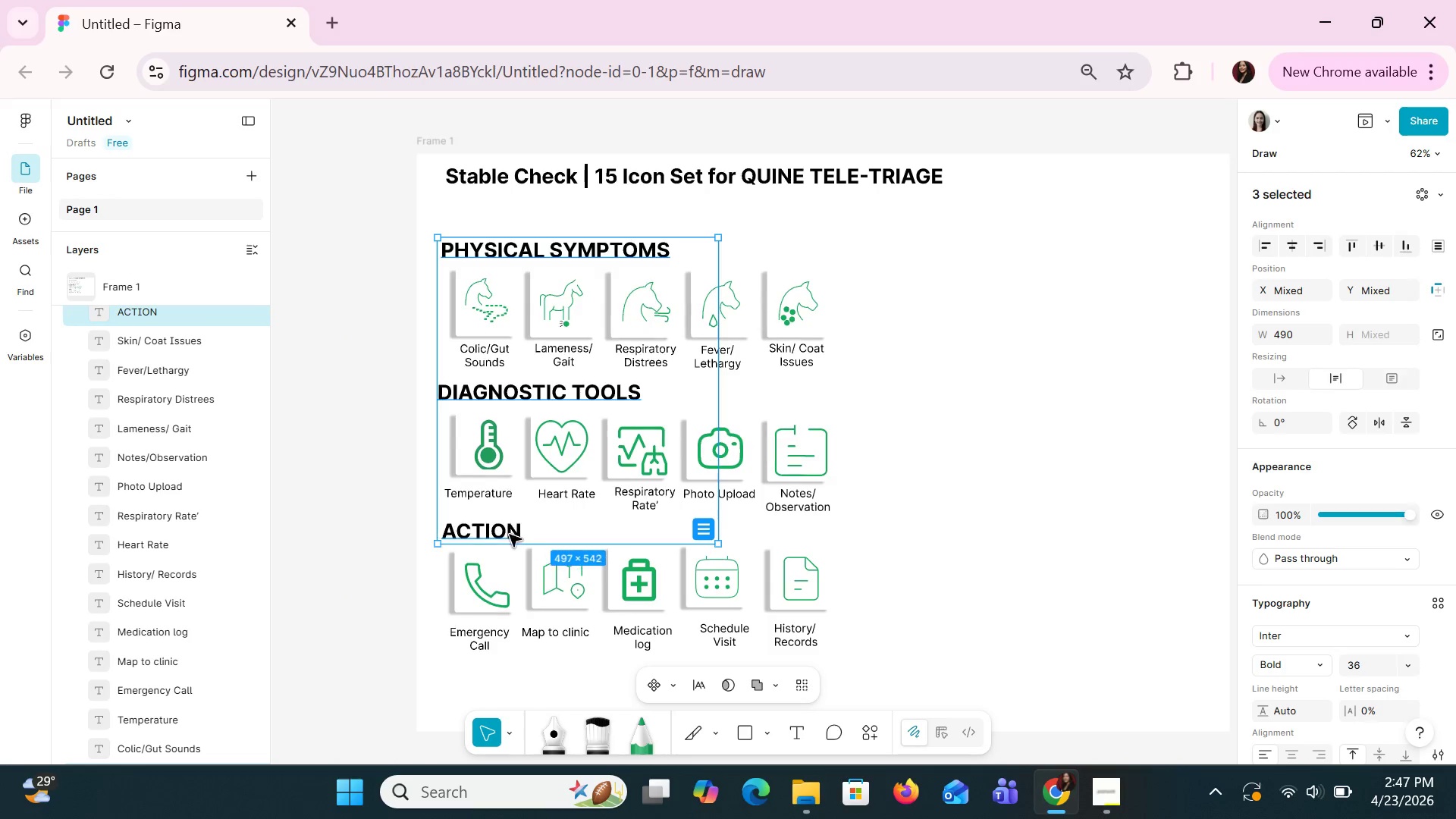 
triple_click([509, 534])
 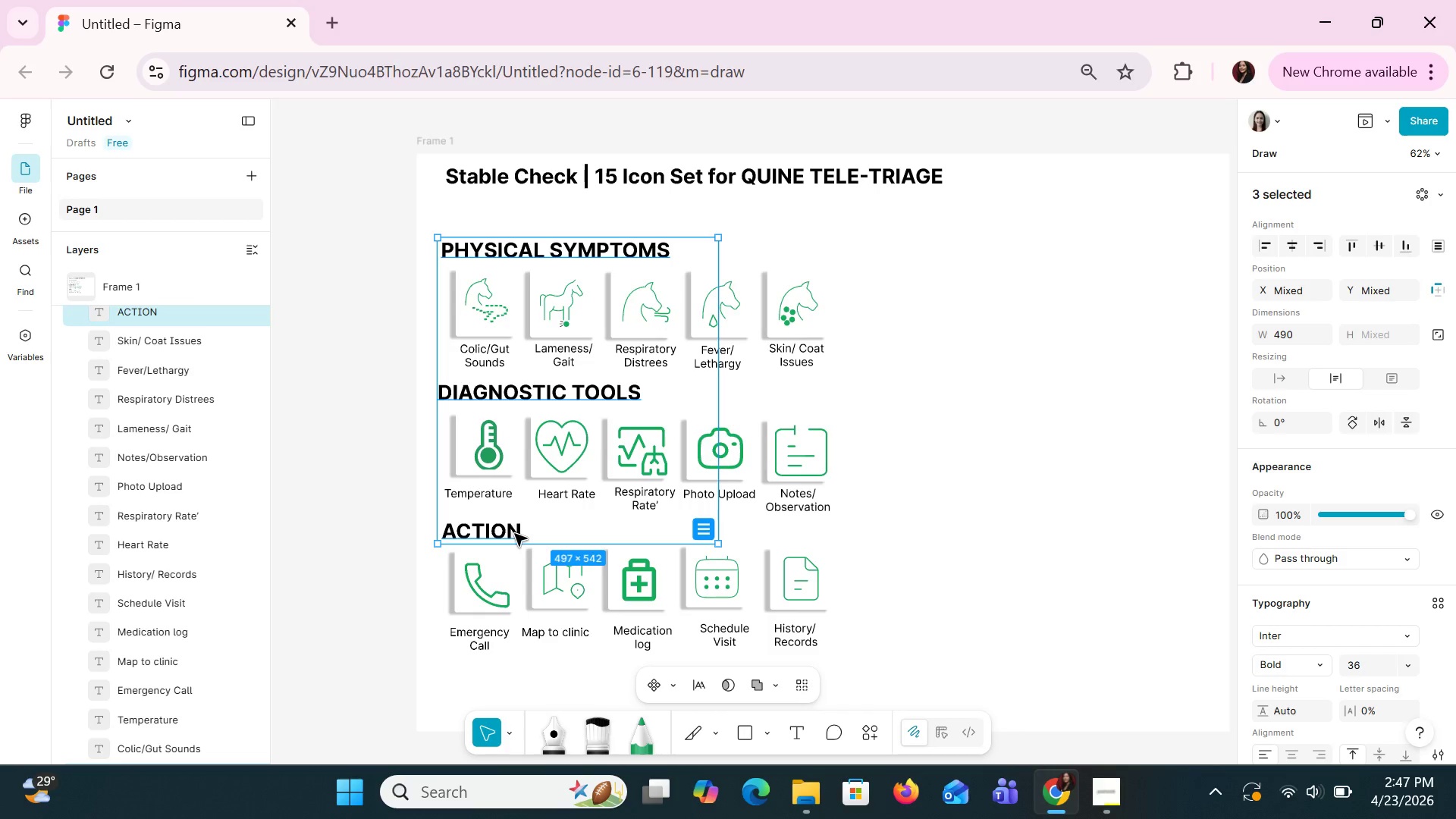 
triple_click([516, 533])
 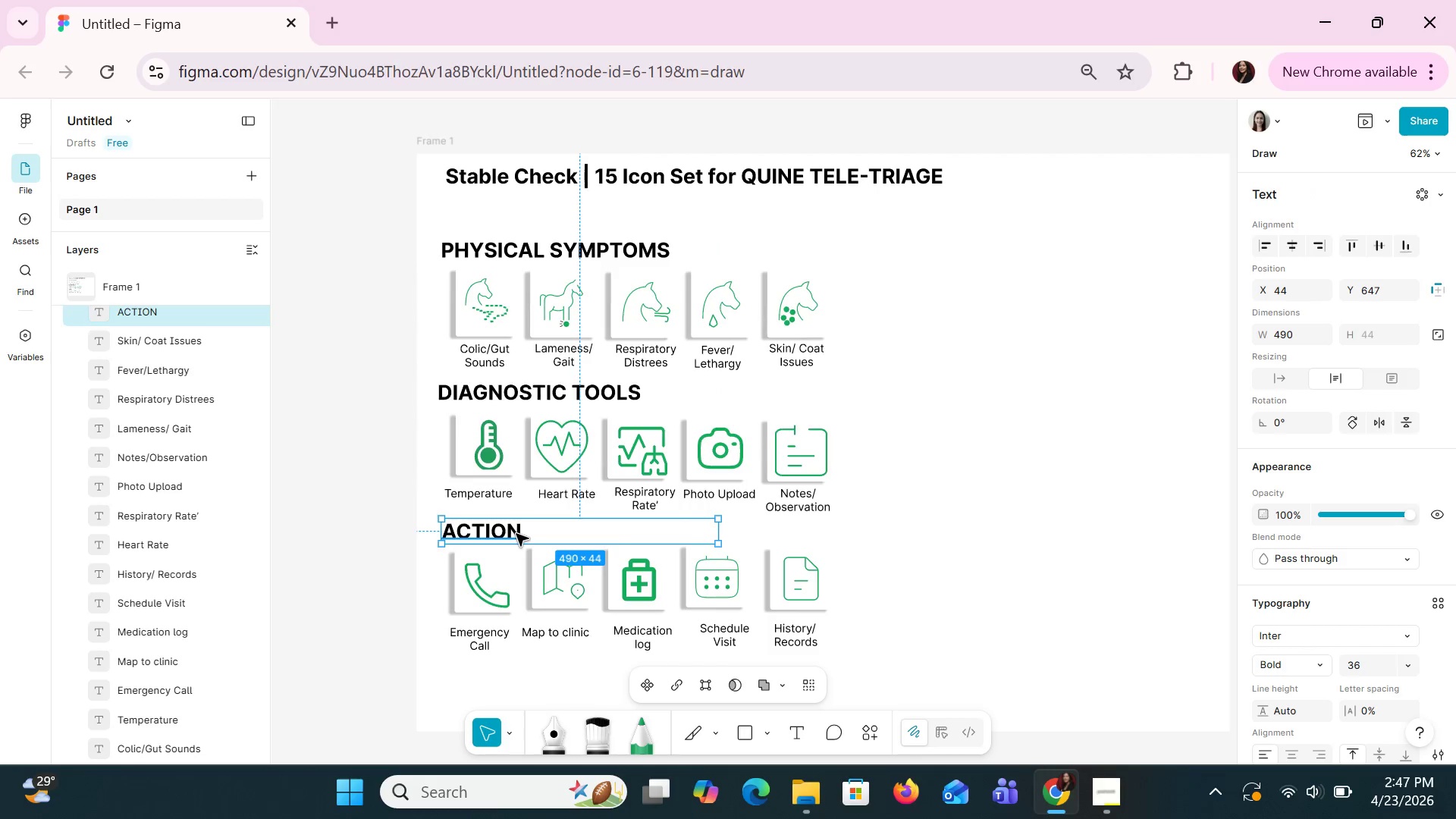 
triple_click([516, 533])
 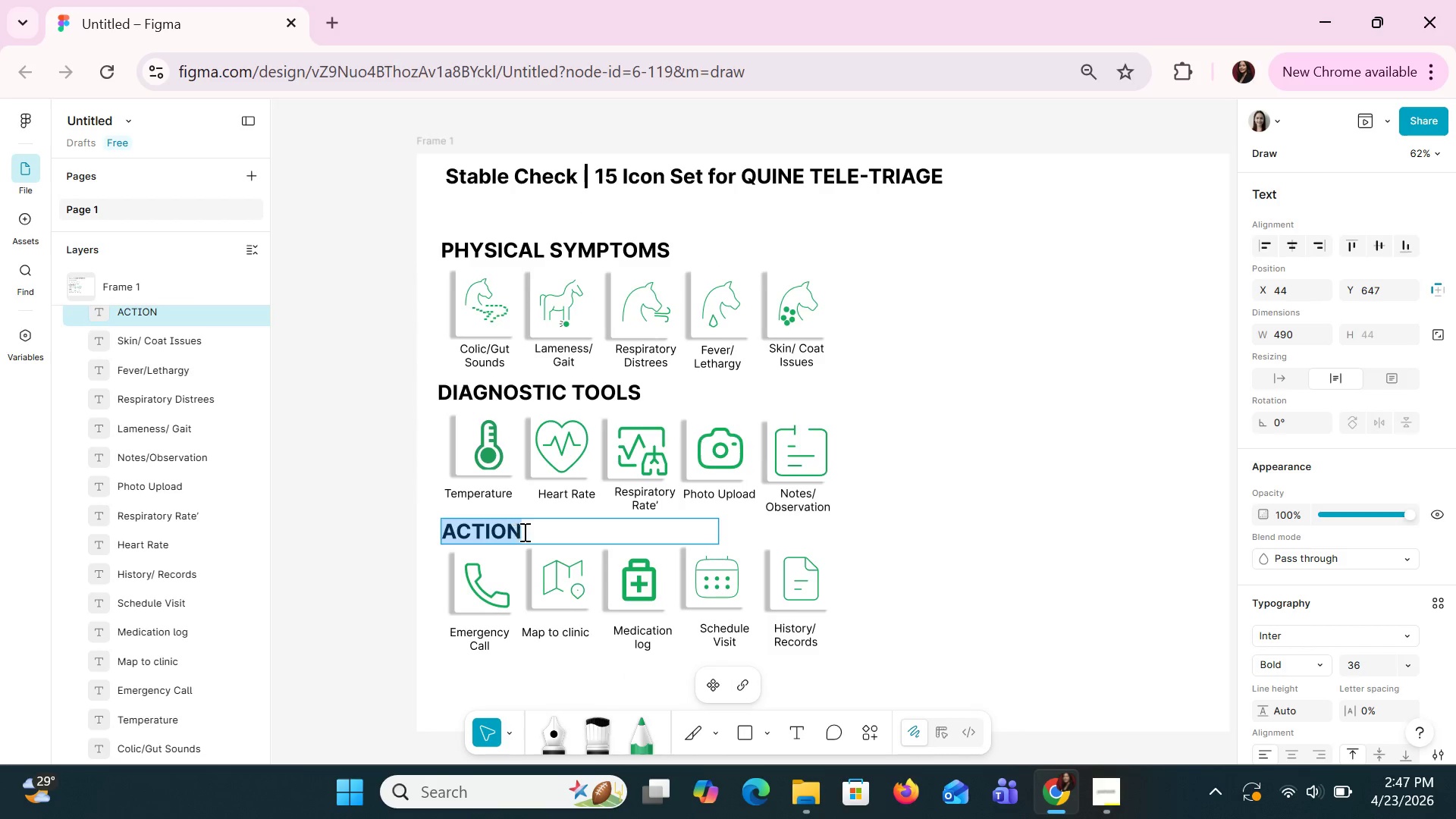 
left_click([528, 532])
 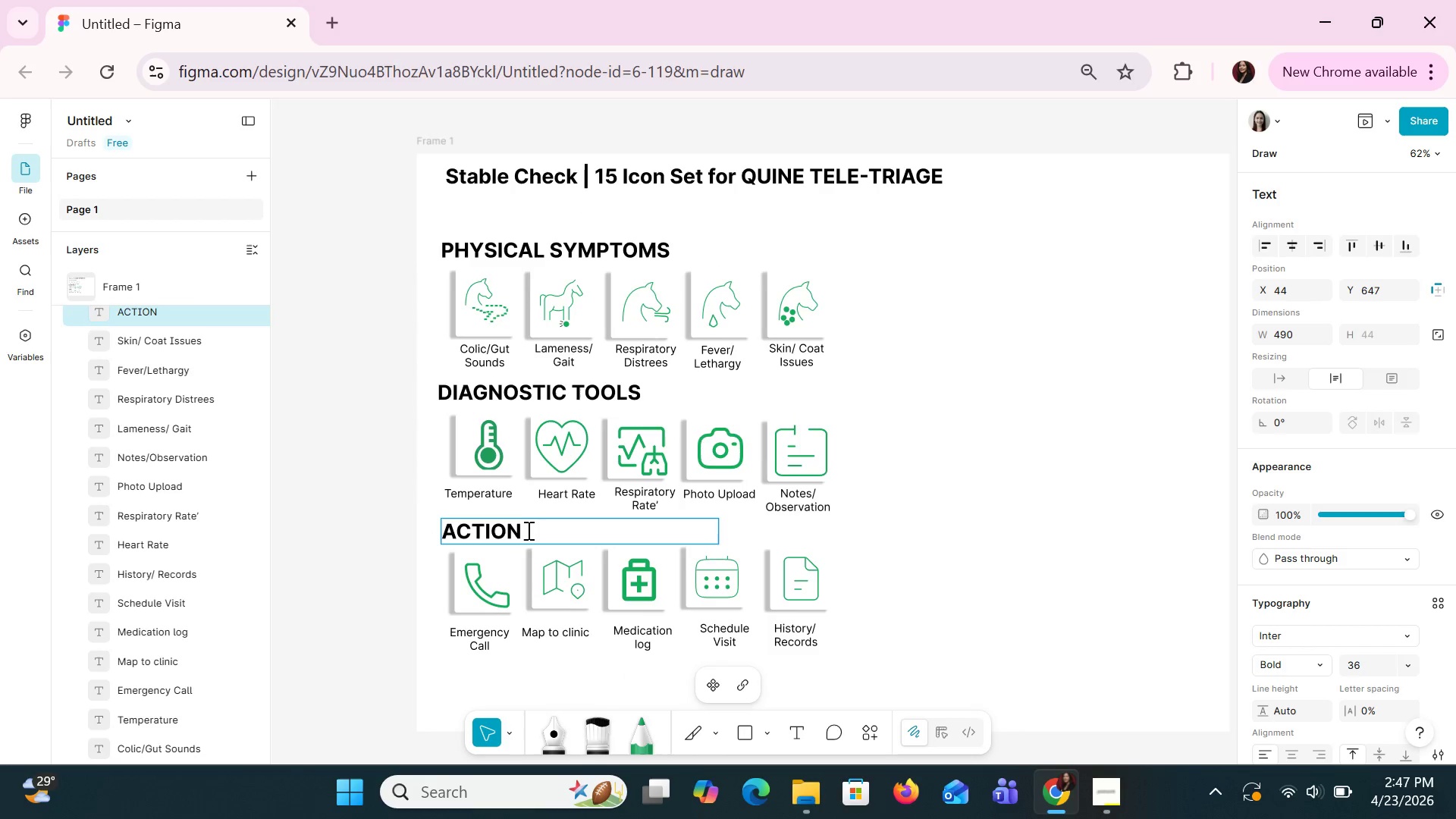 
type( ITEMS)
 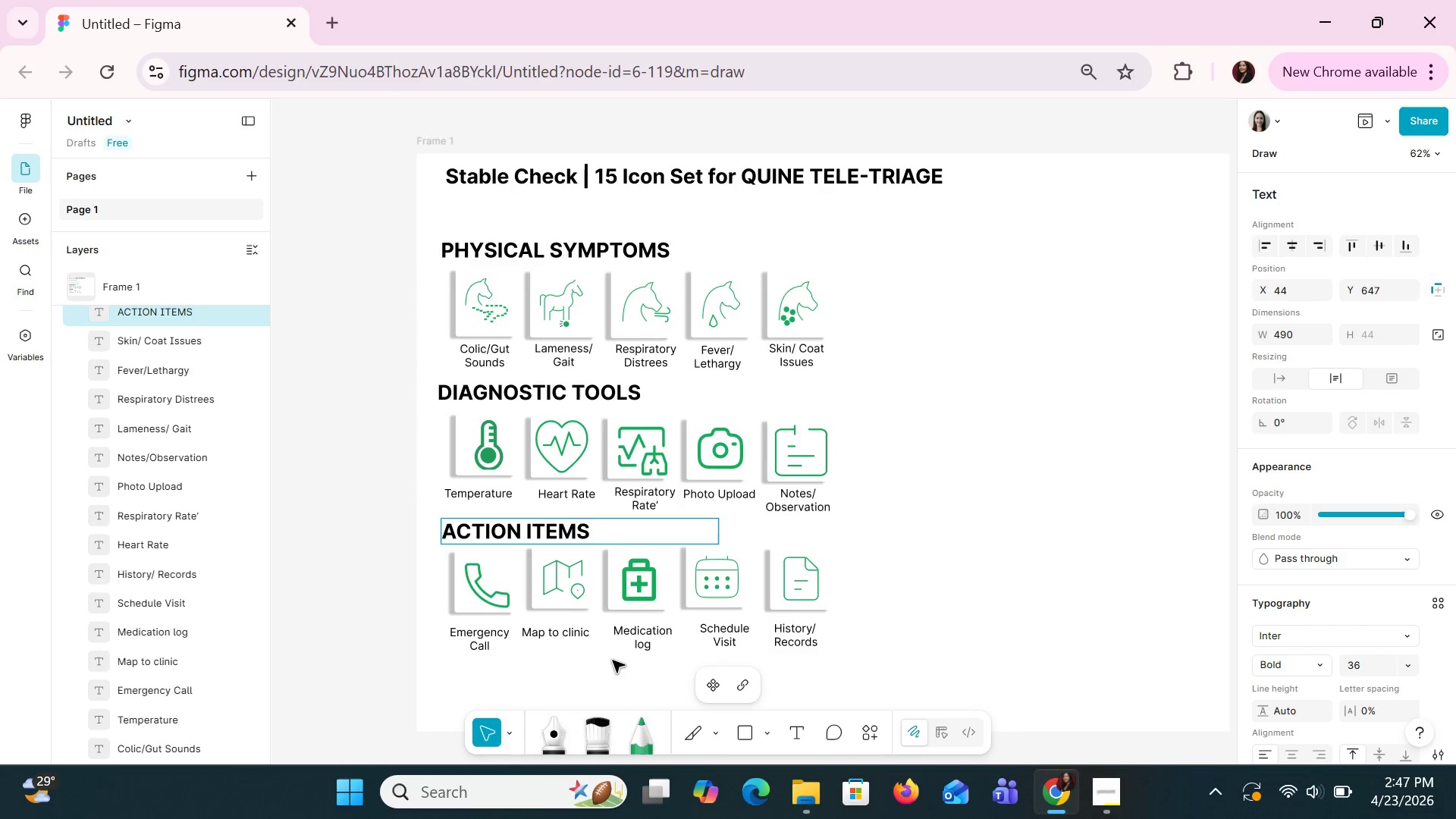 
left_click([973, 539])
 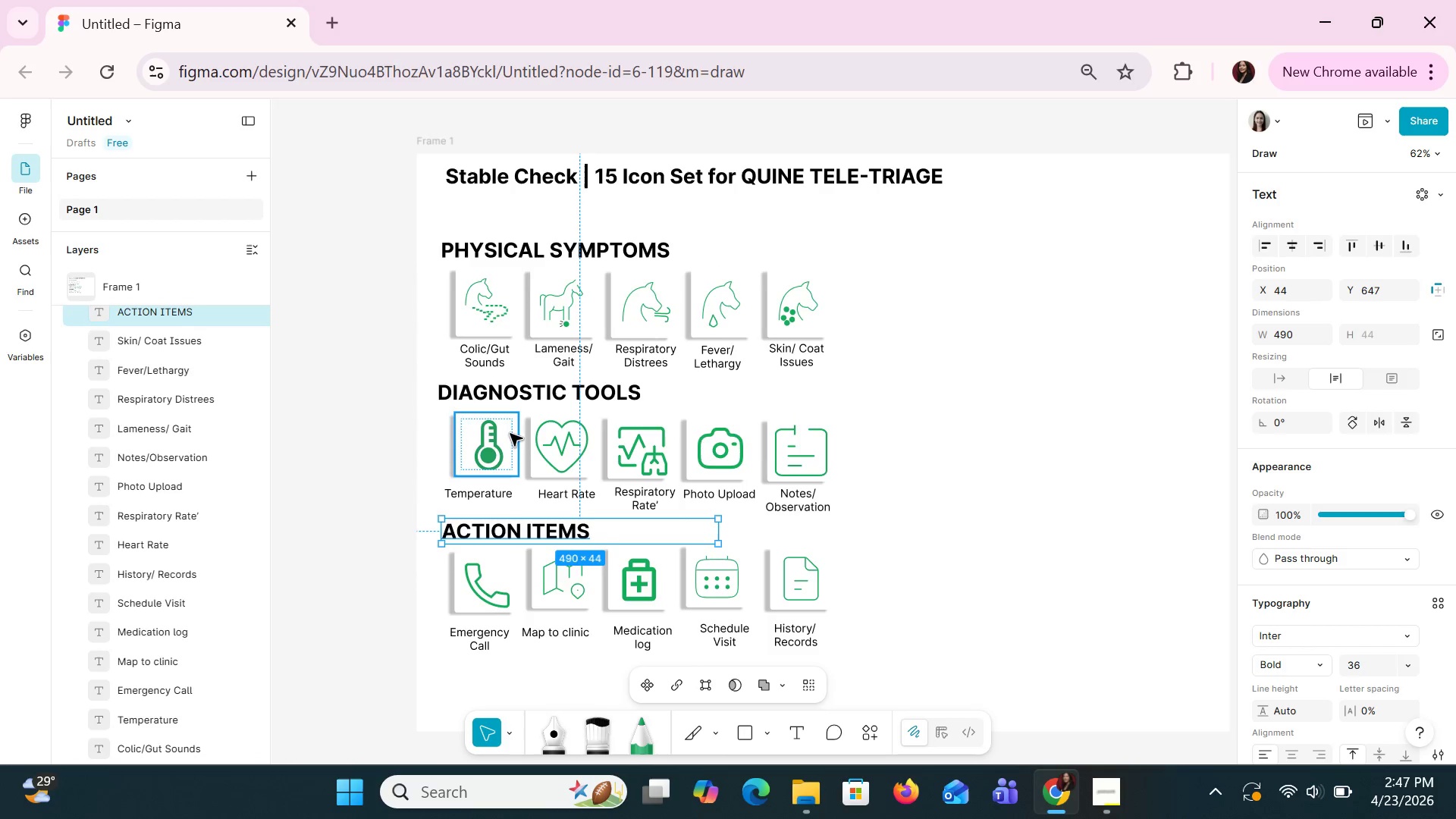 
double_click([504, 439])
 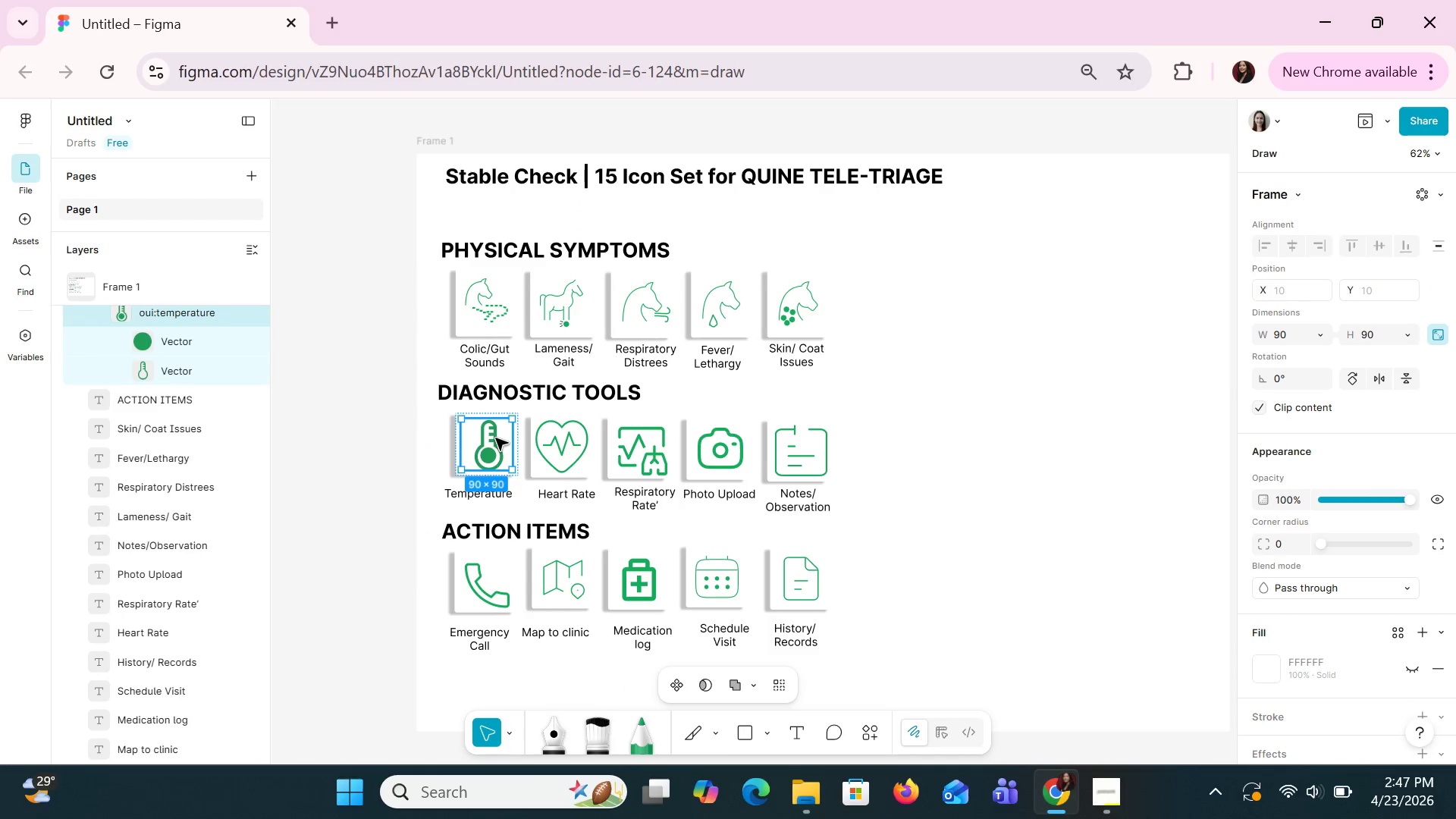 
hold_key(key=ShiftLeft, duration=1.5)
double_click([548, 447])
 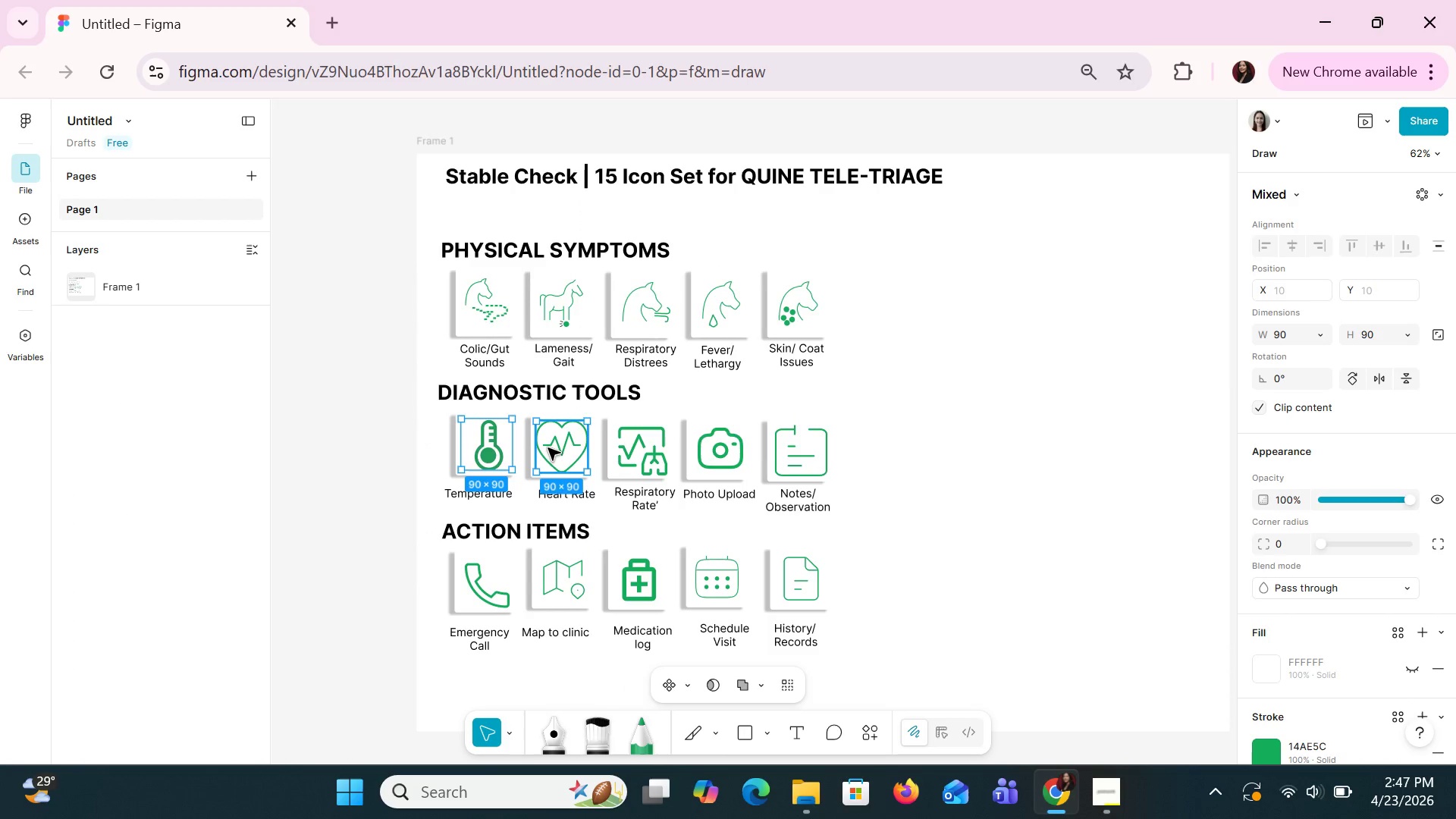 
hold_key(key=ShiftLeft, duration=1.5)
left_click([623, 449])
 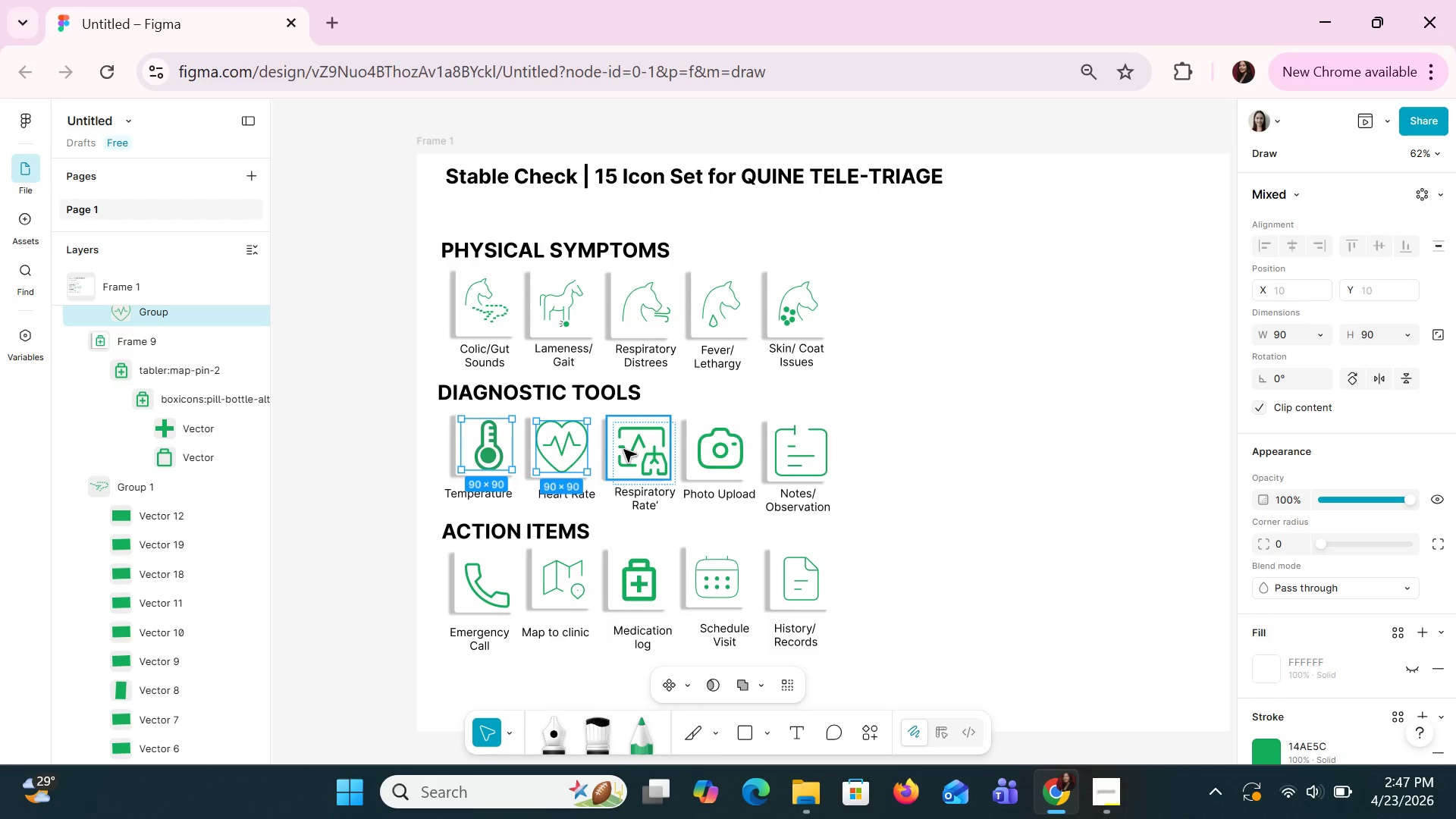 
double_click([623, 449])
 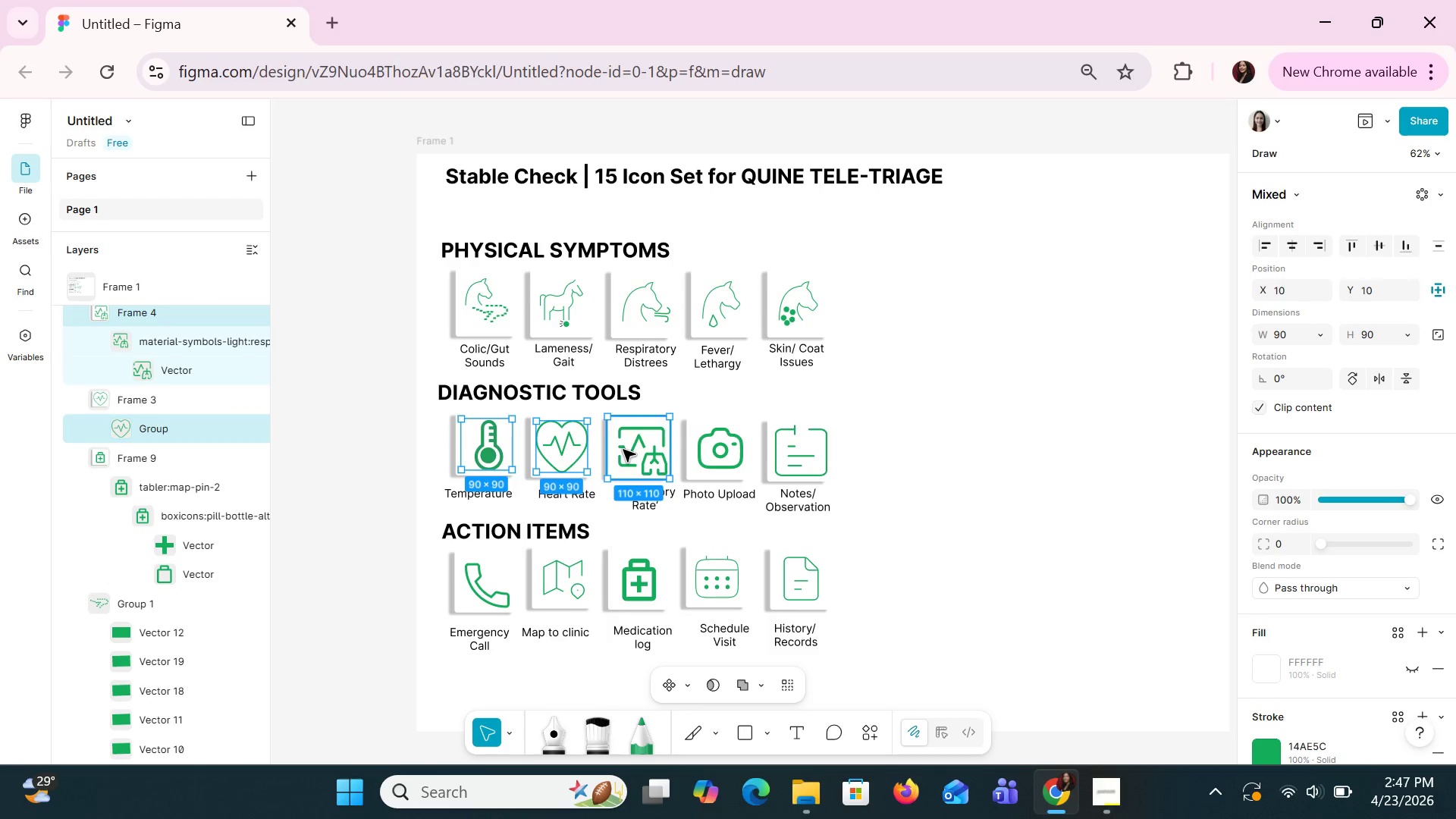 
hold_key(key=ShiftLeft, duration=1.5)
left_click([623, 449])
 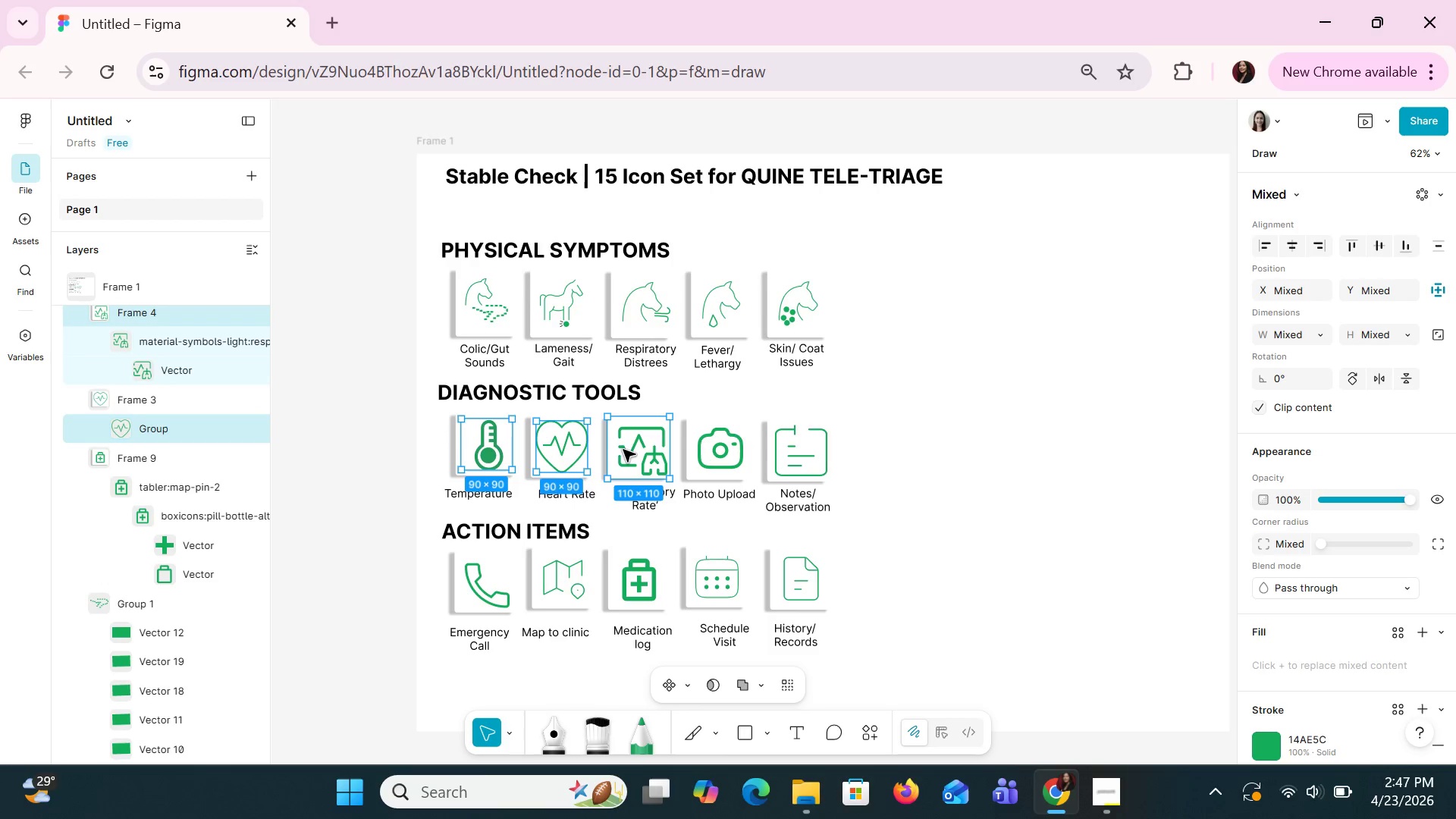 
left_click([623, 449])
 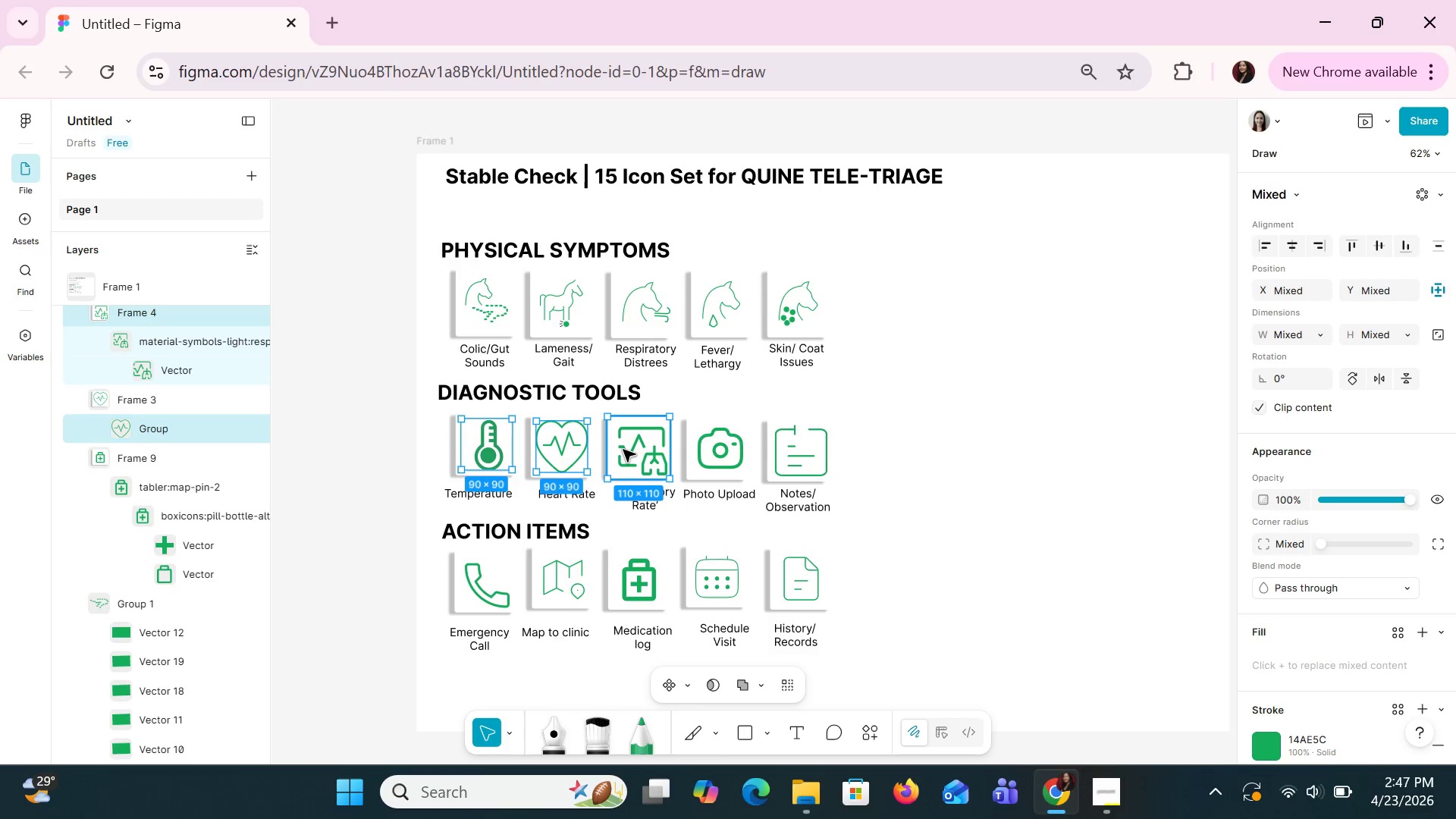 
hold_key(key=ShiftLeft, duration=1.52)
double_click([623, 449])
 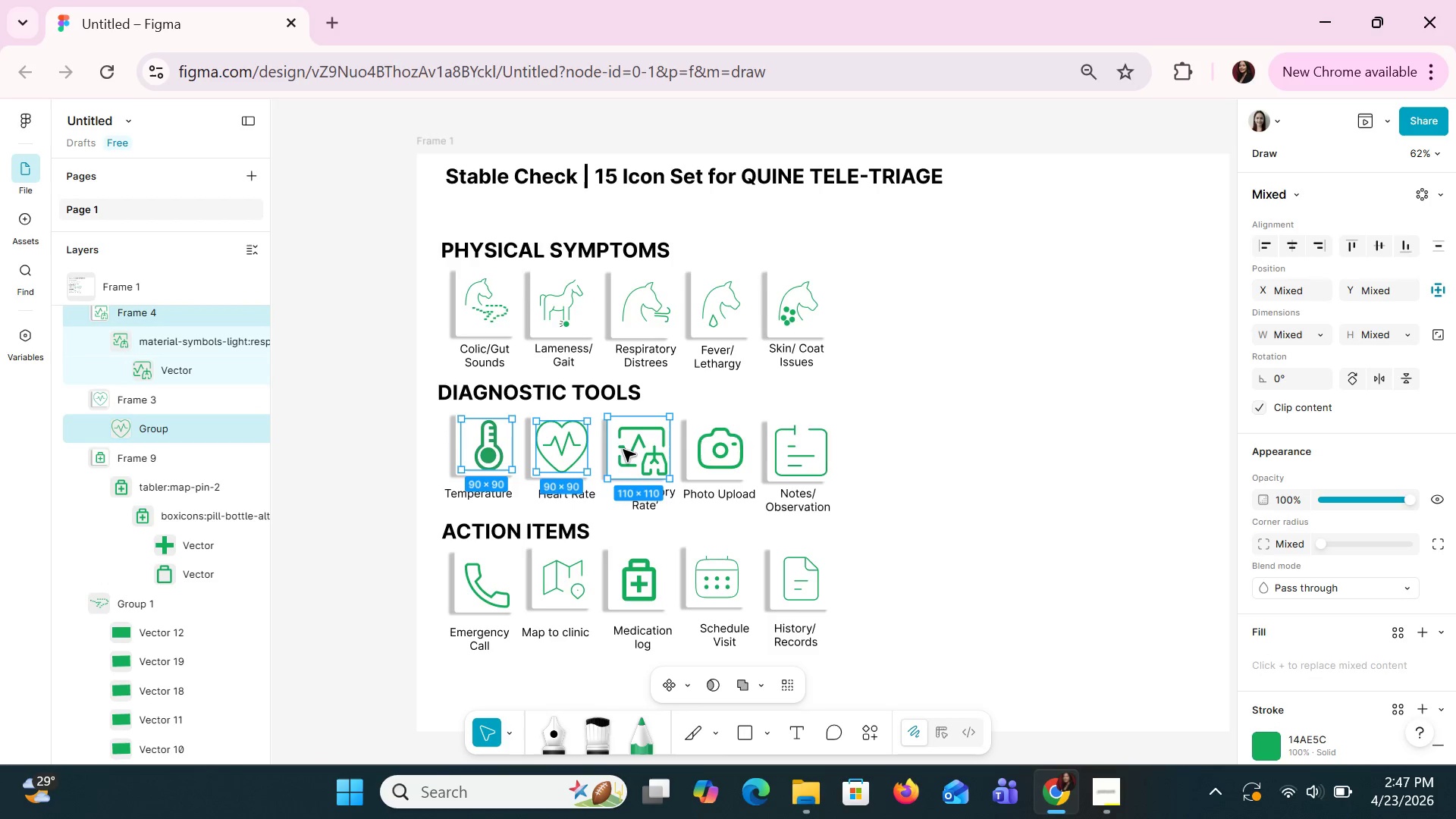 
left_click([623, 449])
 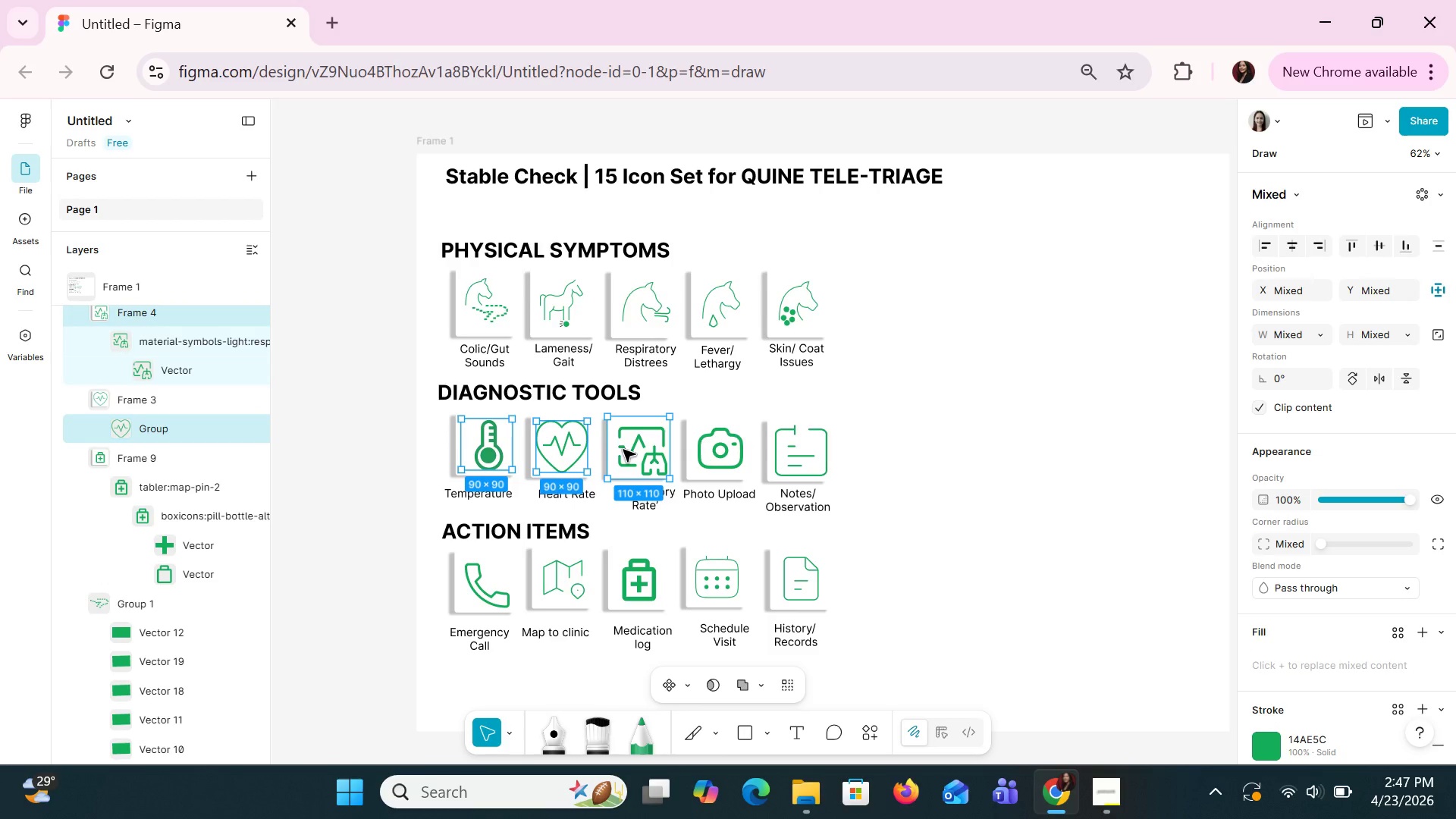 
double_click([623, 449])
 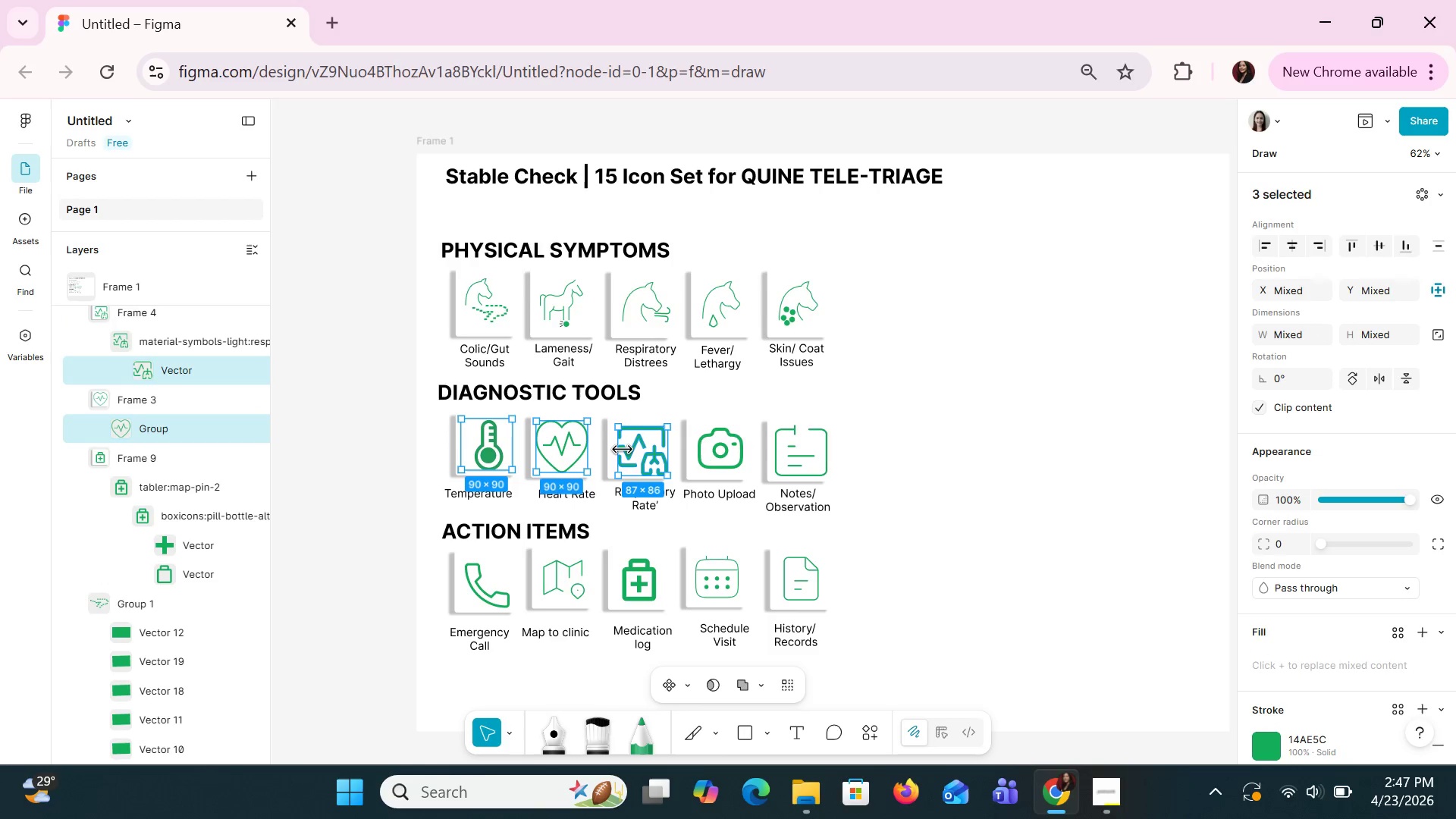 
hold_key(key=ShiftLeft, duration=1.51)
double_click([708, 438])
 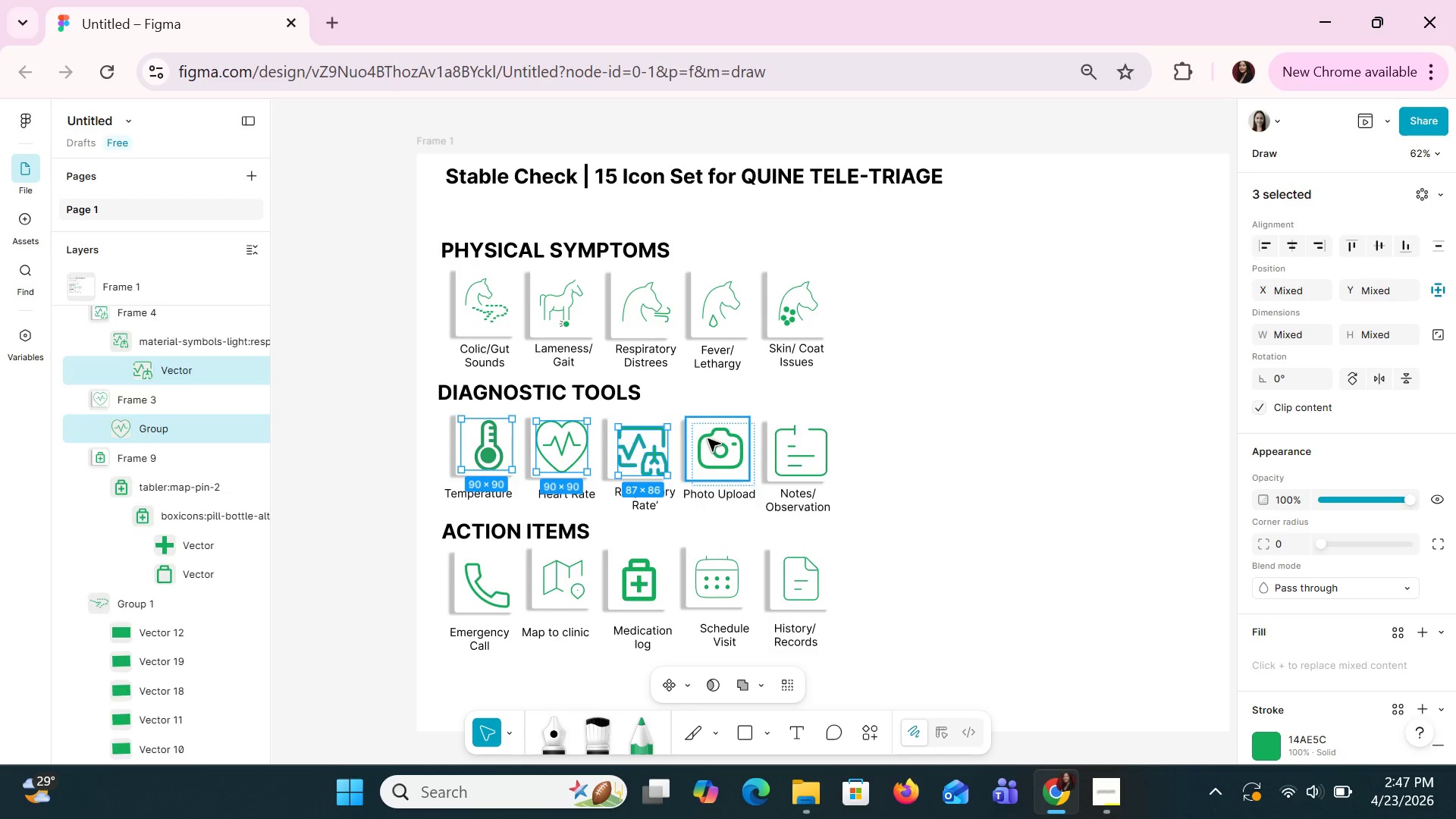 
triple_click([708, 438])
 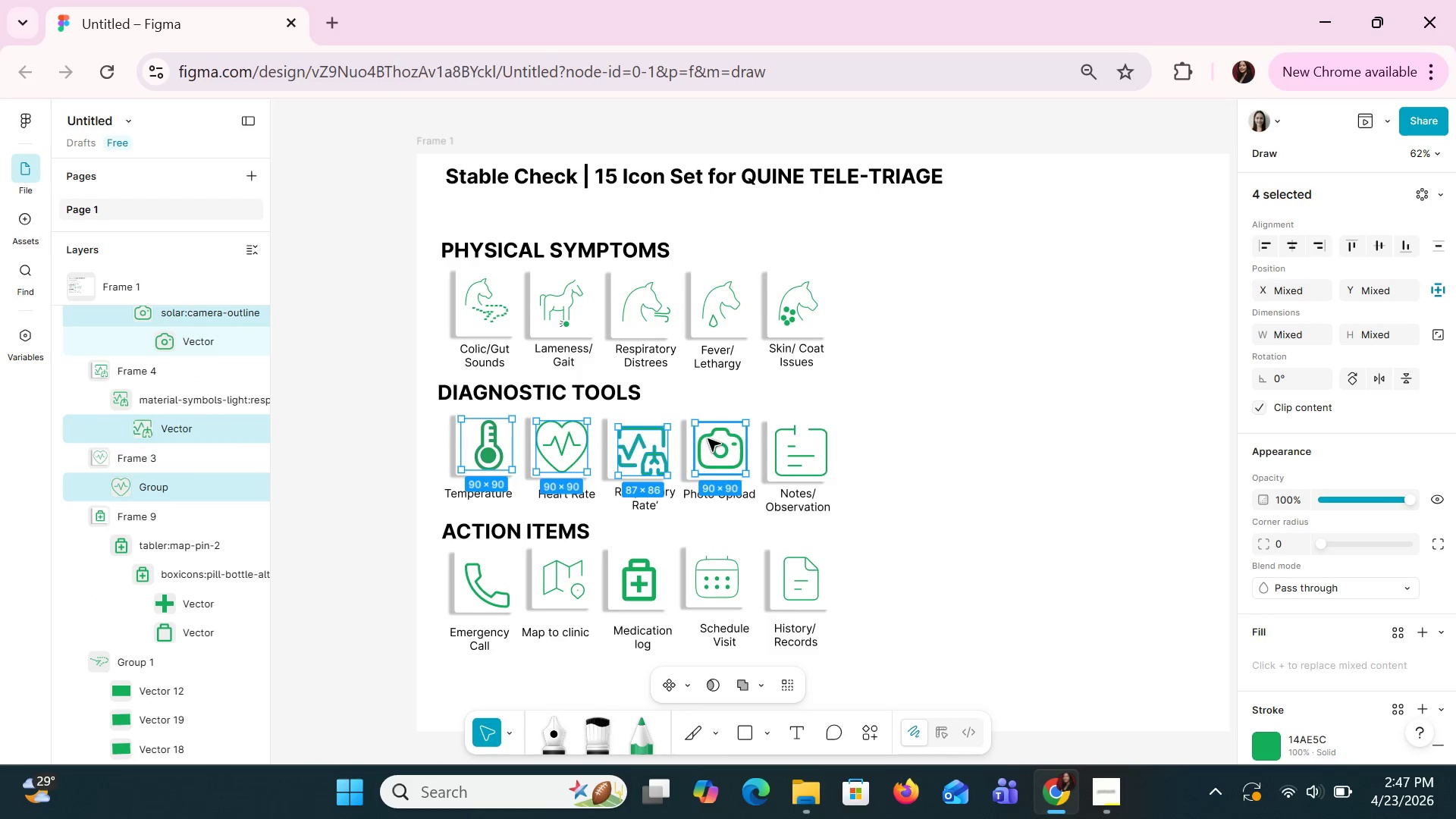 
hold_key(key=ShiftLeft, duration=1.52)
left_click([708, 438])
 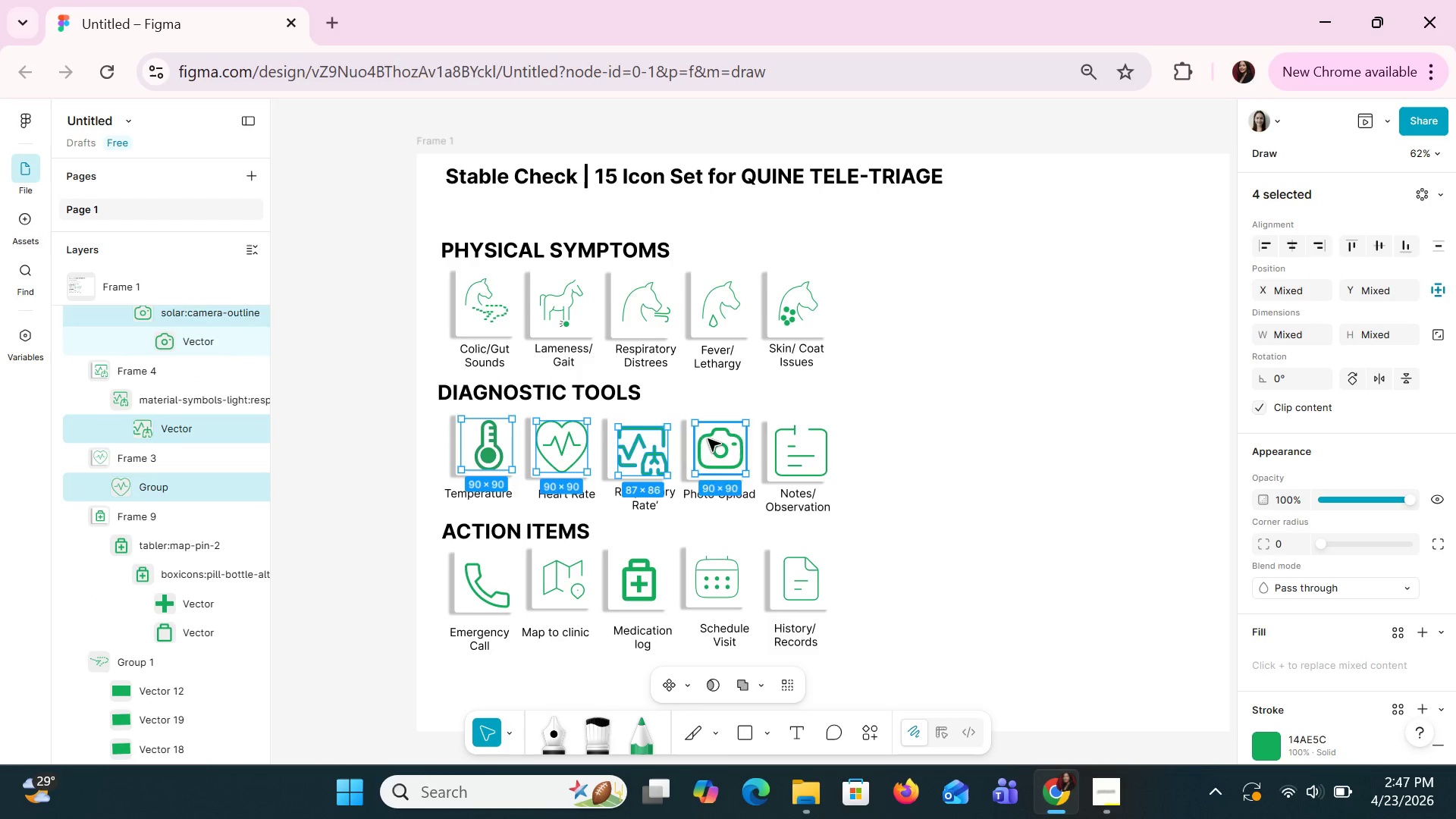 
double_click([708, 438])
 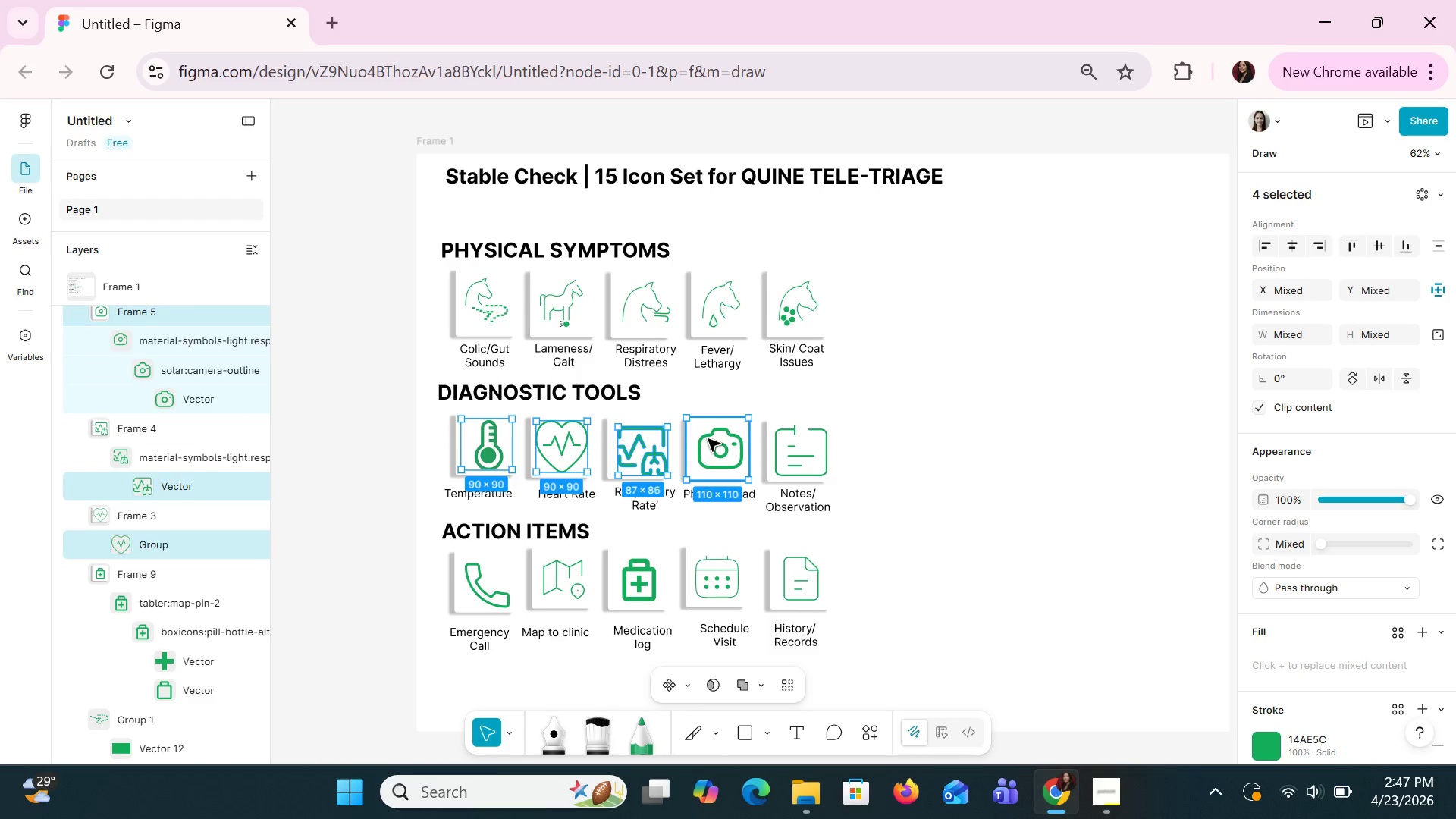 
left_click([708, 438])
 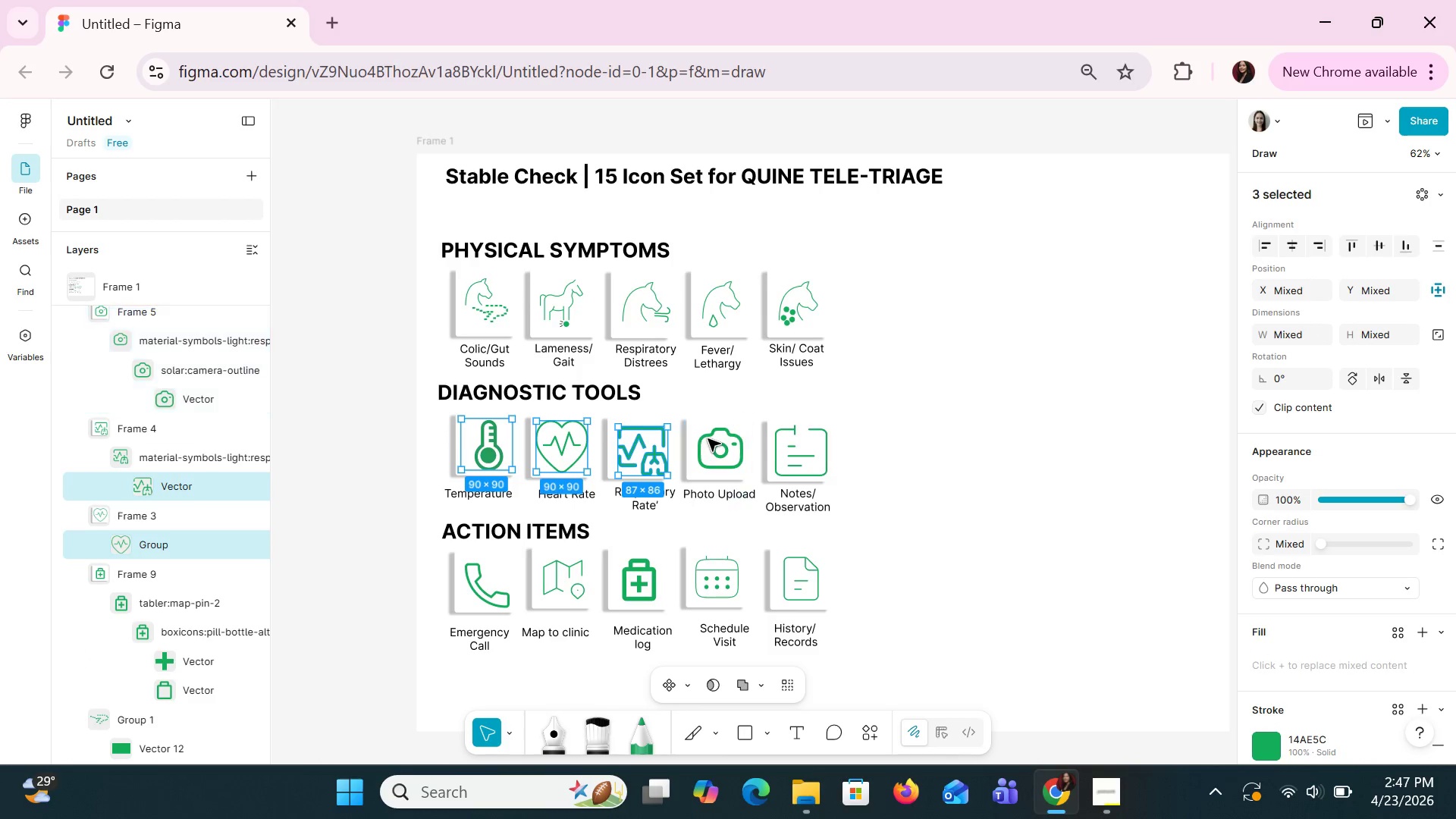 
hold_key(key=ShiftLeft, duration=1.5)
left_click([708, 438])
 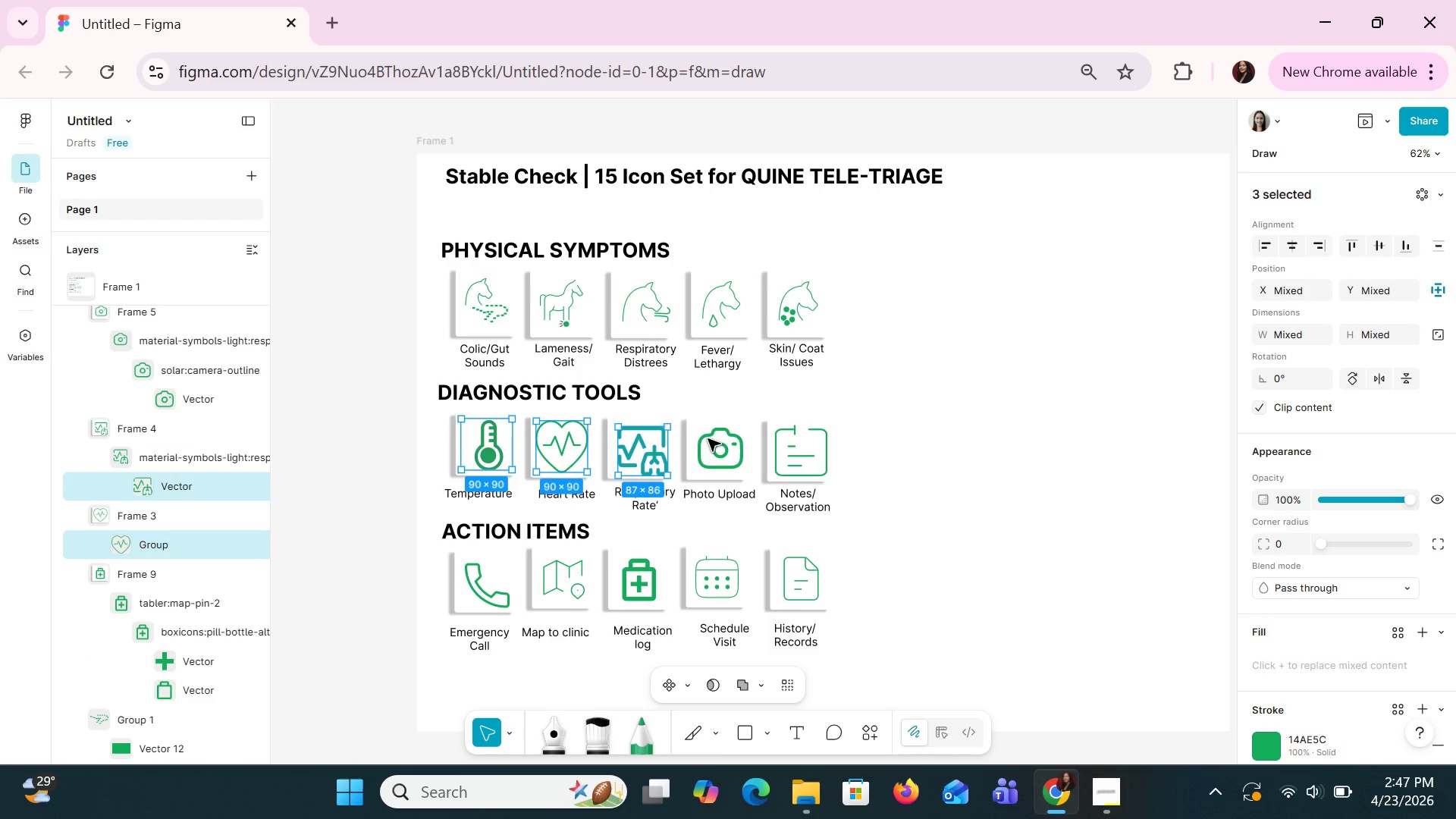 
double_click([708, 438])
 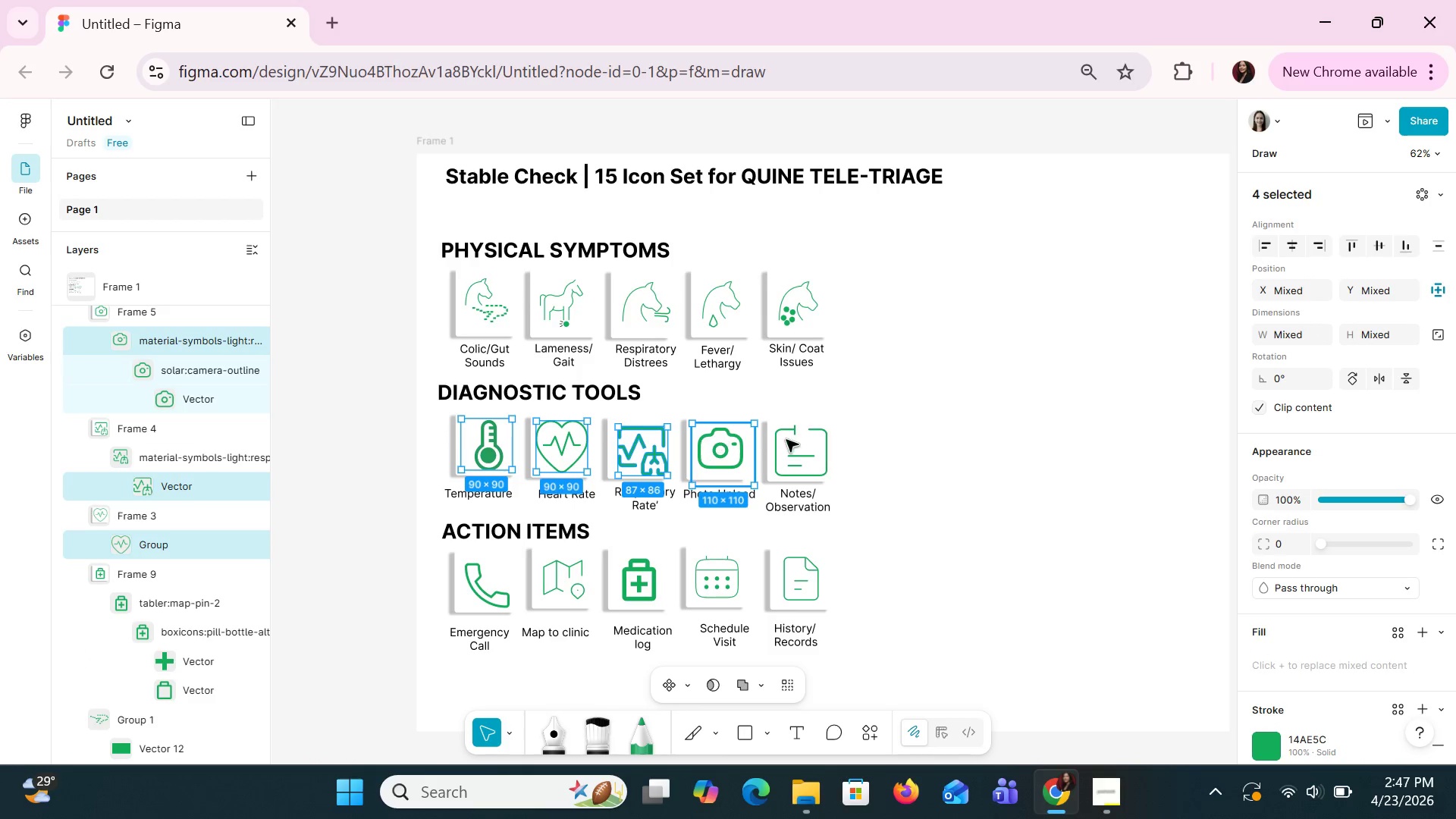 
hold_key(key=ShiftLeft, duration=1.51)
left_click([803, 450])
 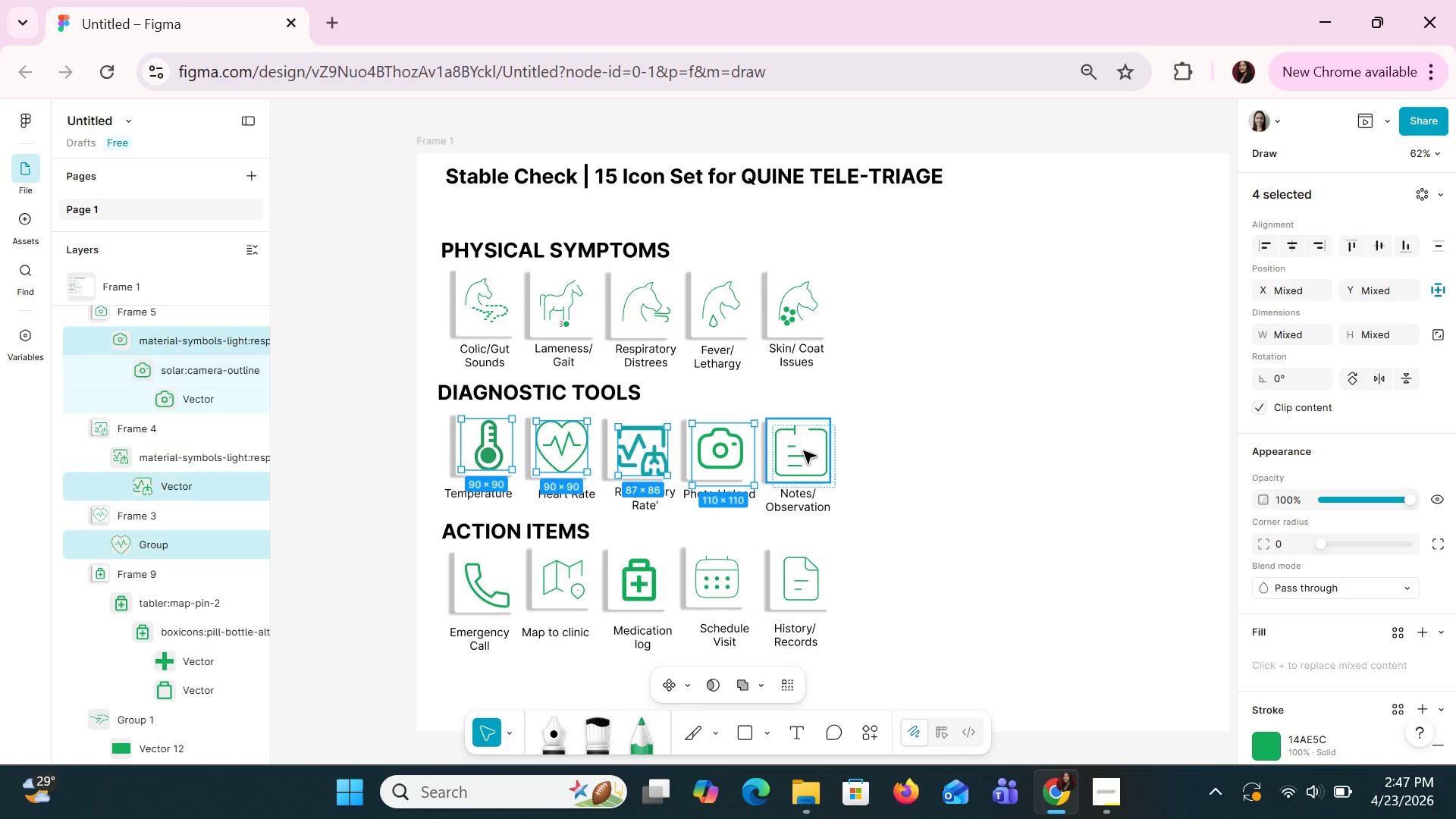 
double_click([803, 450])
 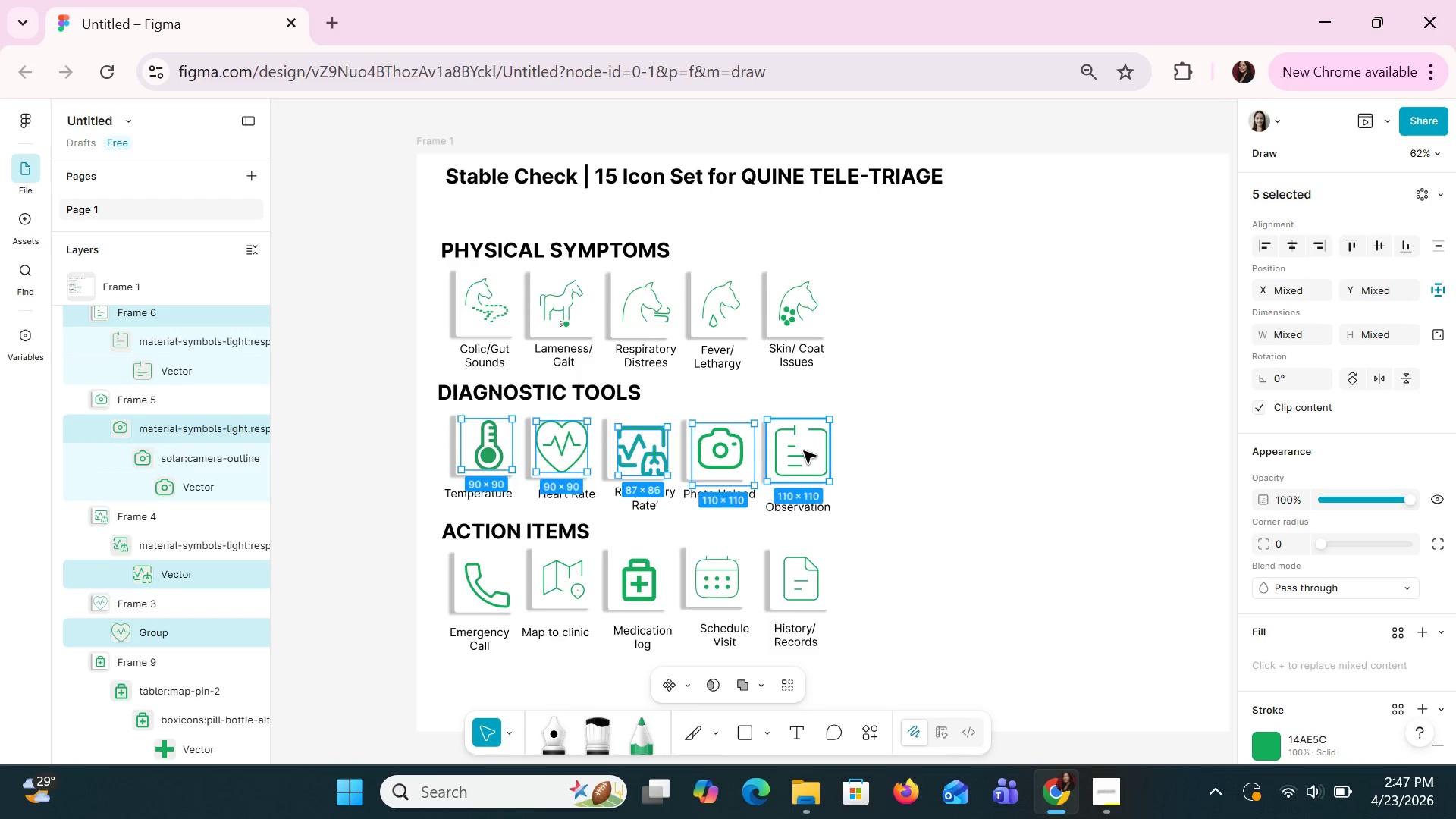 
triple_click([803, 450])
 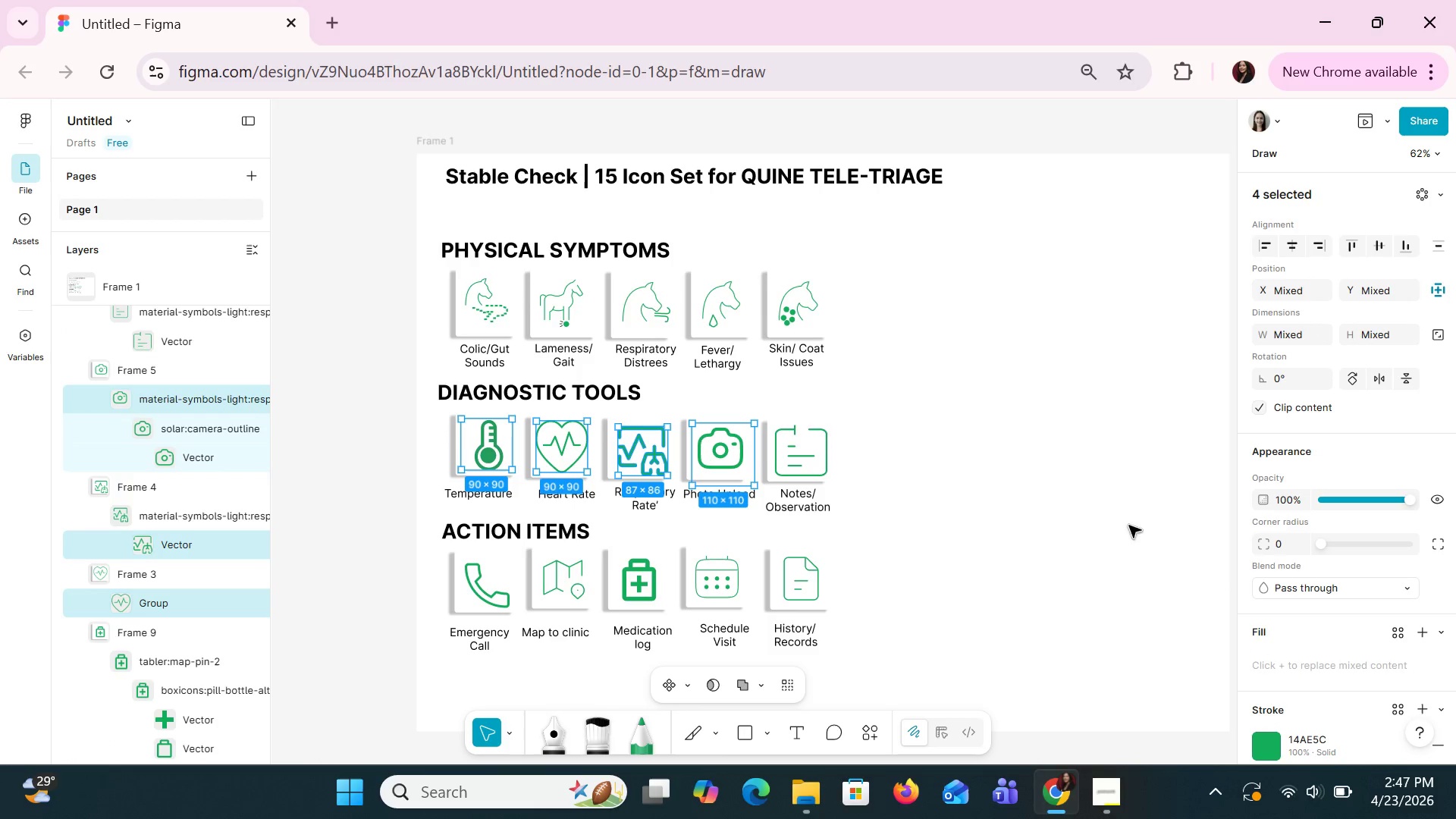 
scroll: coordinate [1244, 596], scroll_direction: down, amount: 3.0
 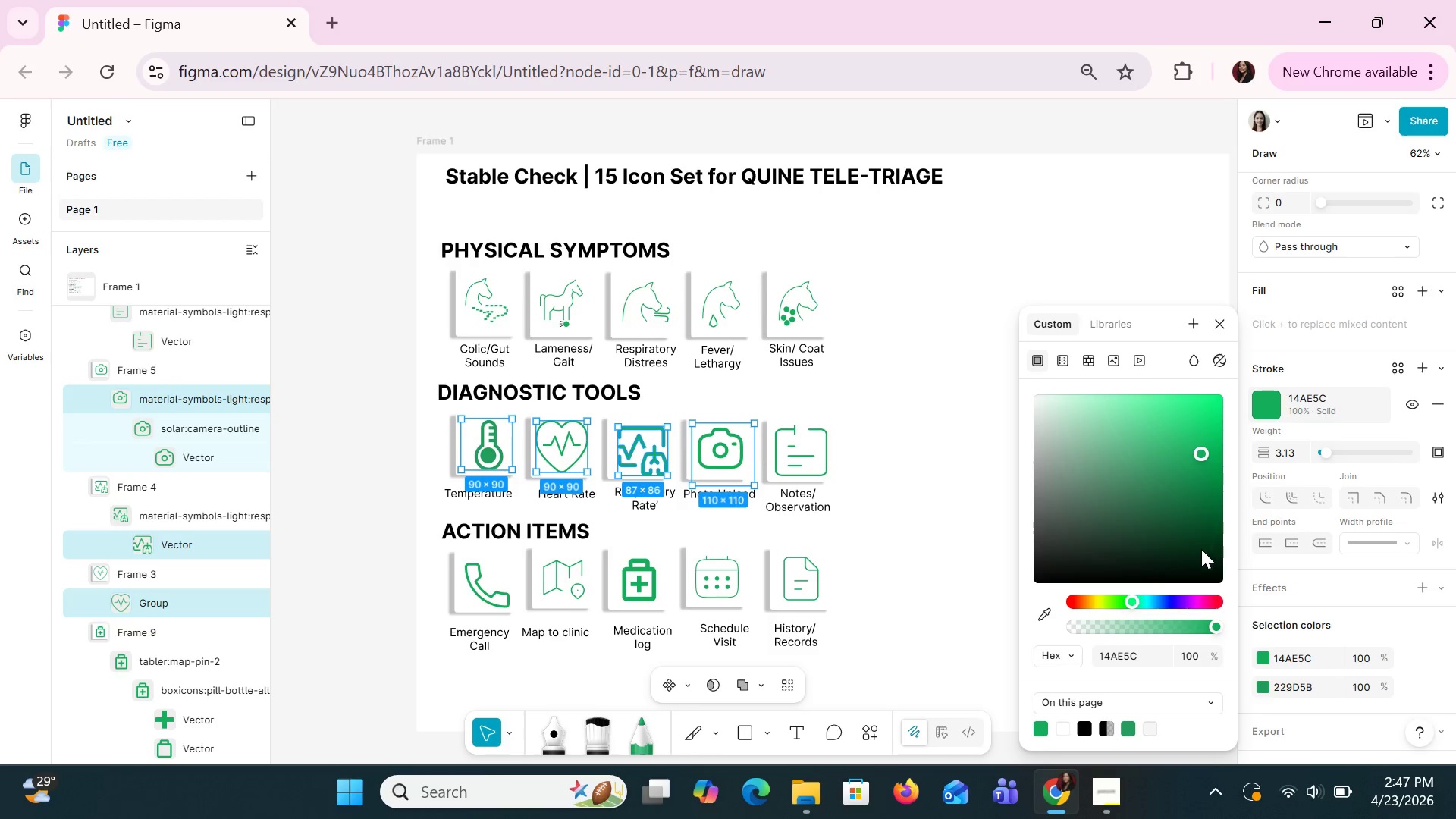 
key(Shift+ShiftLeft)
 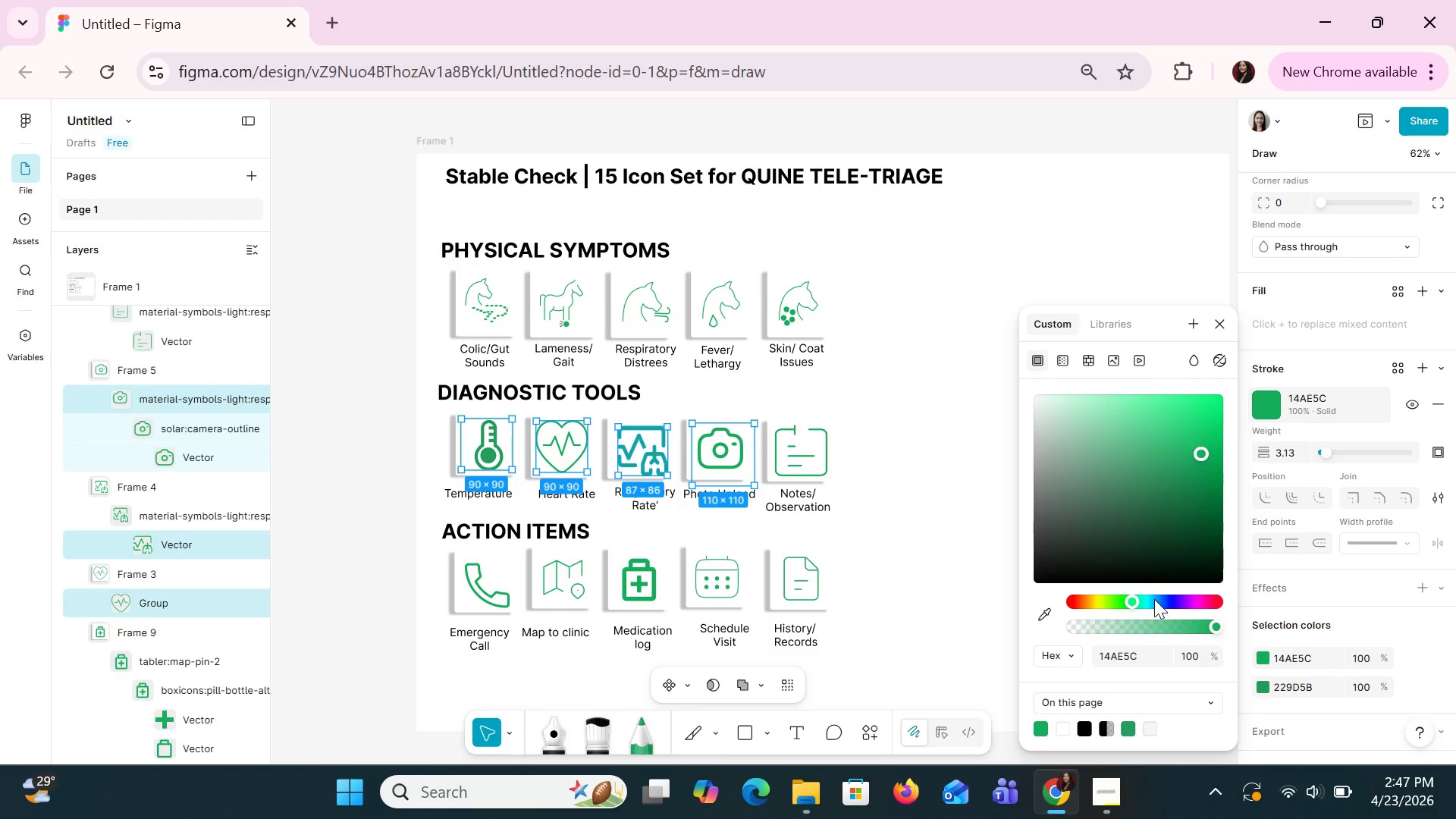 
left_click([1154, 599])
 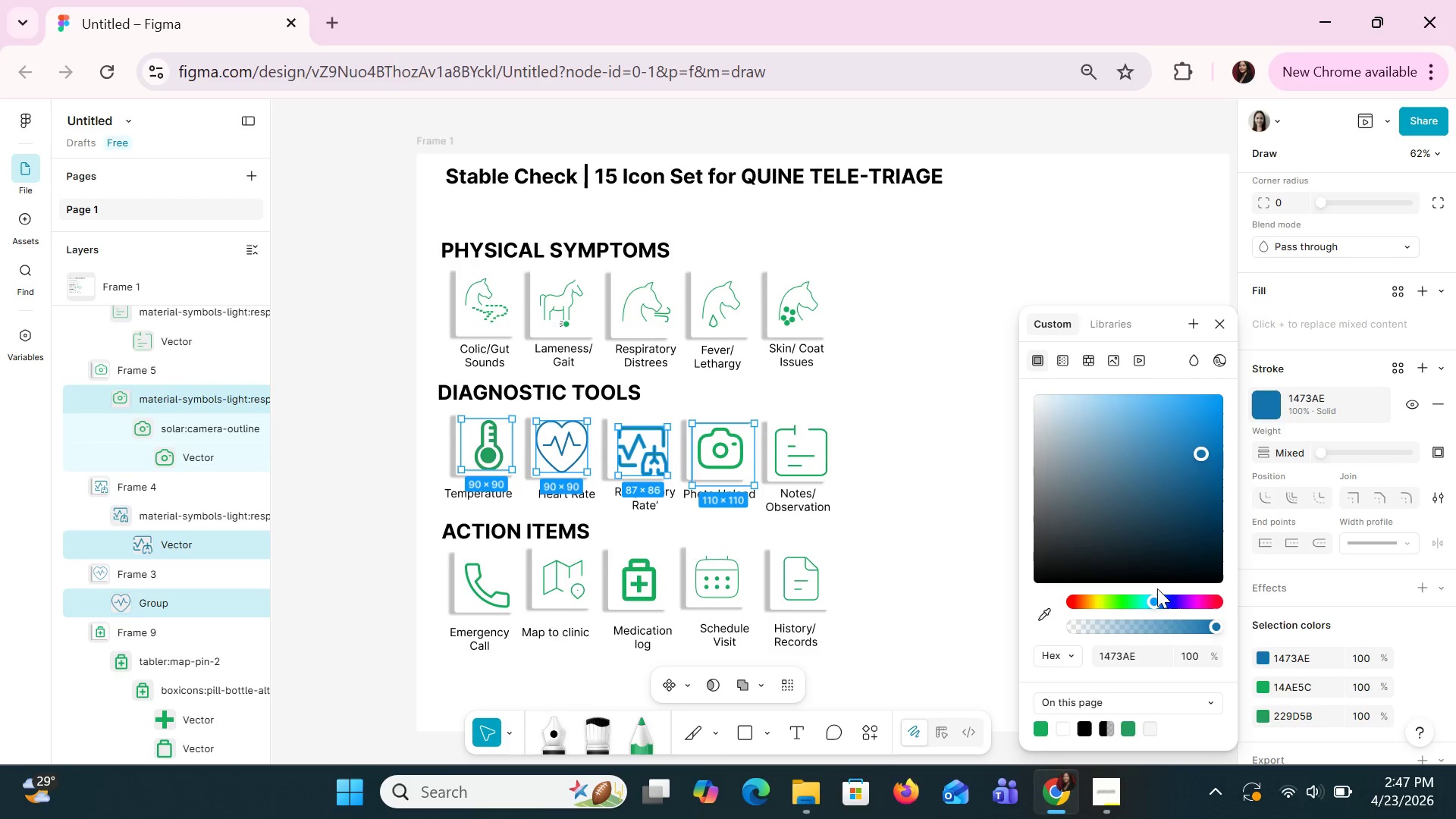 
left_click([1159, 513])
 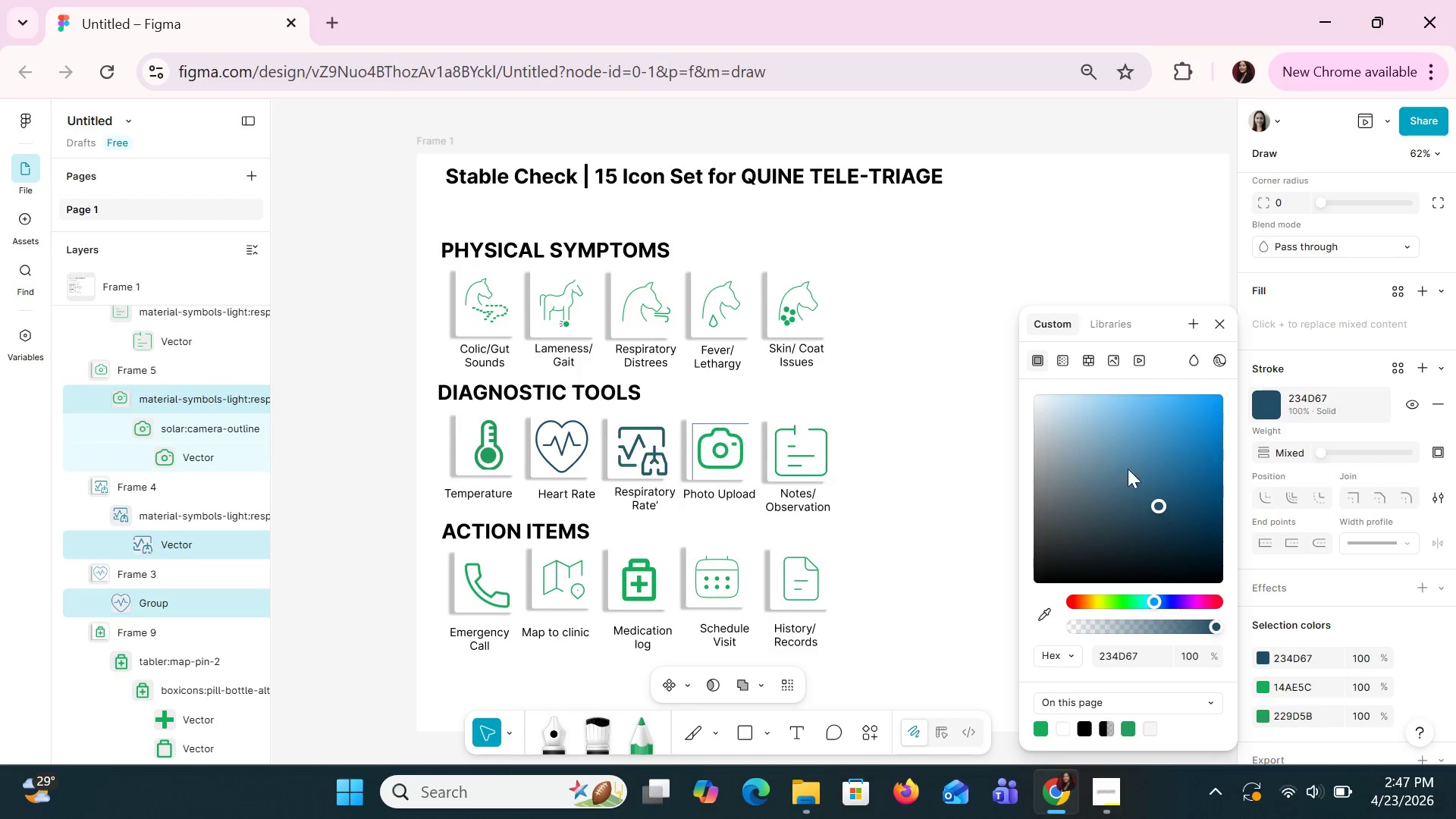 
left_click([1108, 439])
 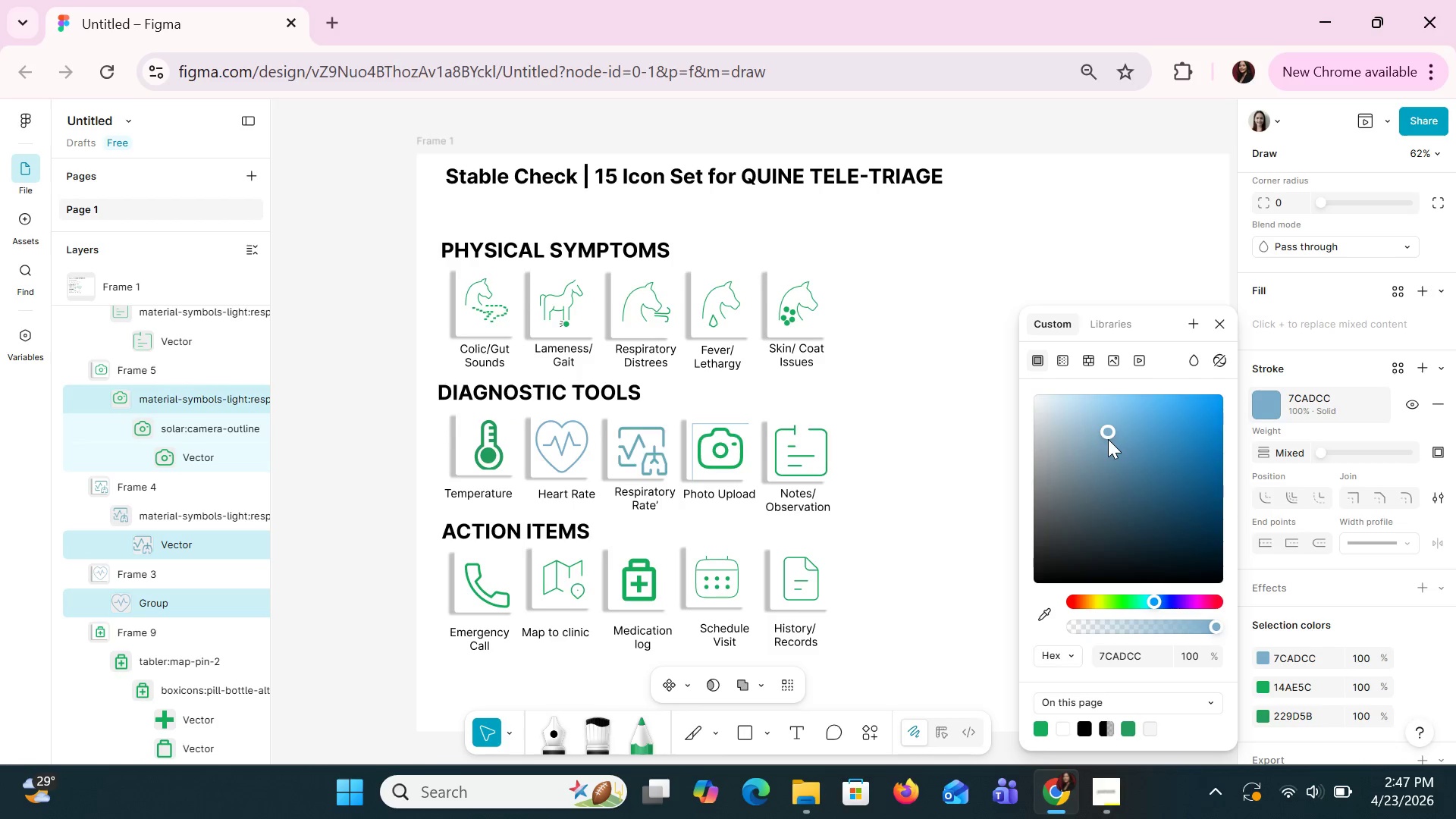 
left_click([1128, 457])
 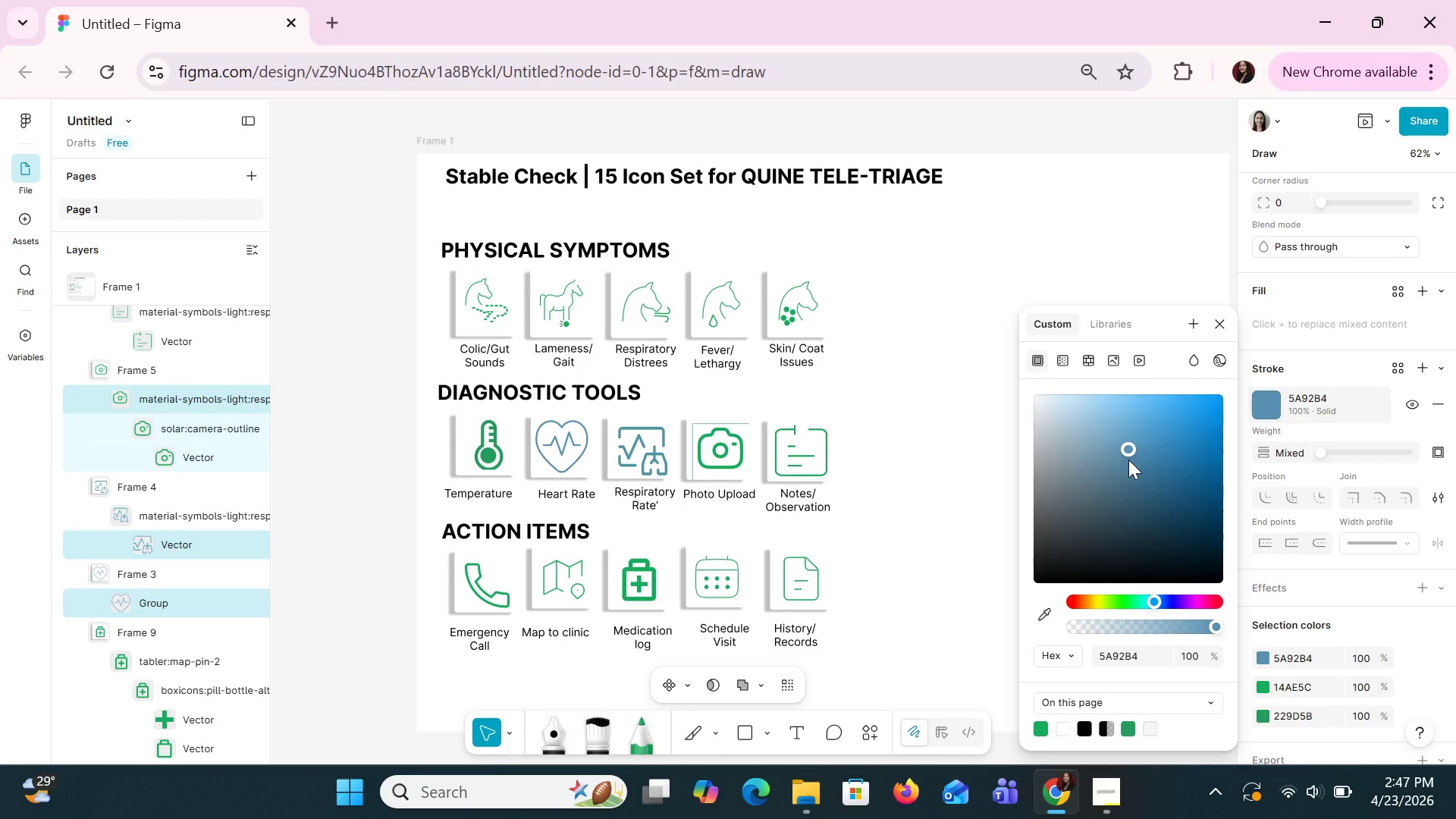 
left_click([1130, 463])
 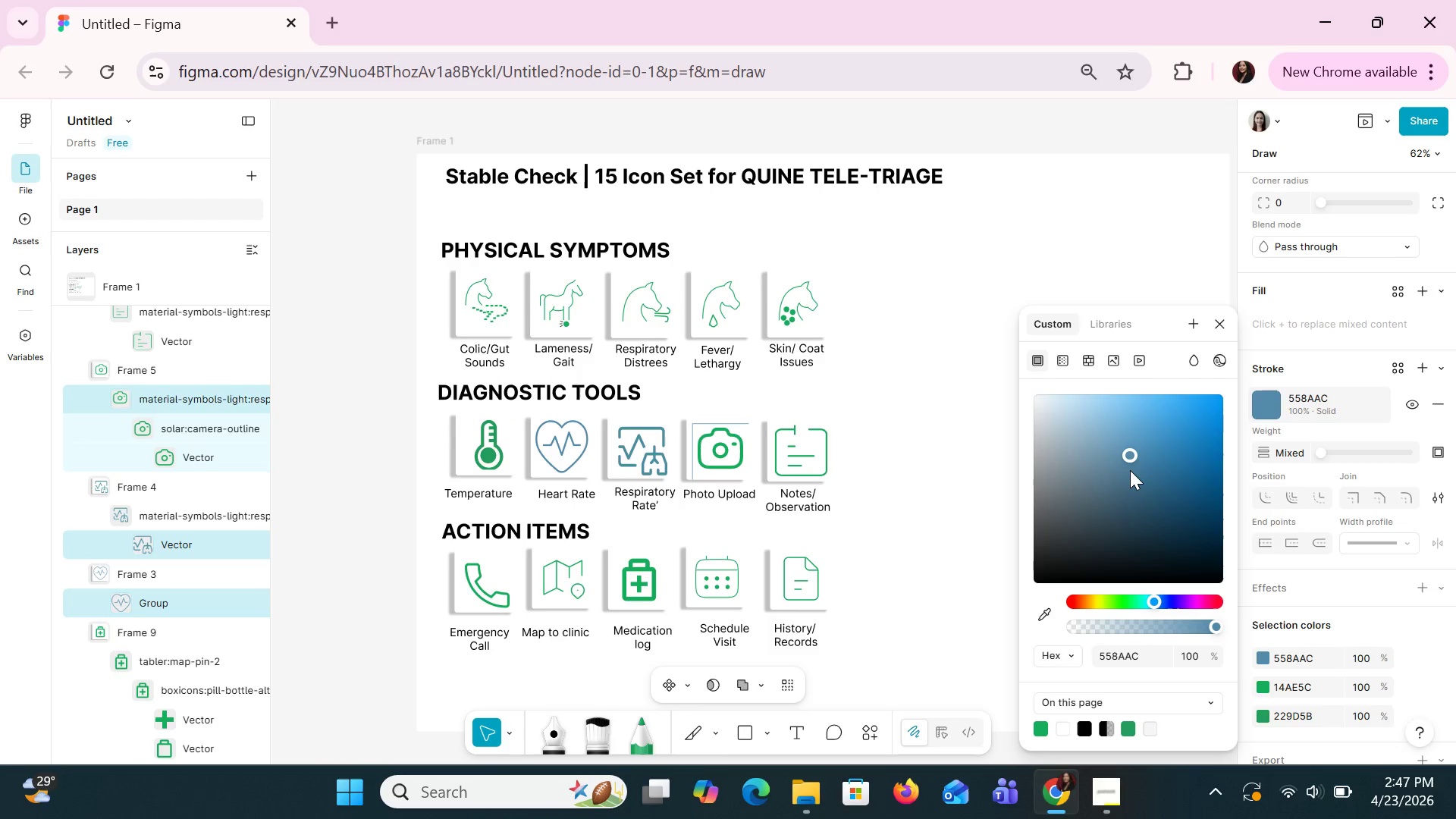 
left_click([1130, 471])
 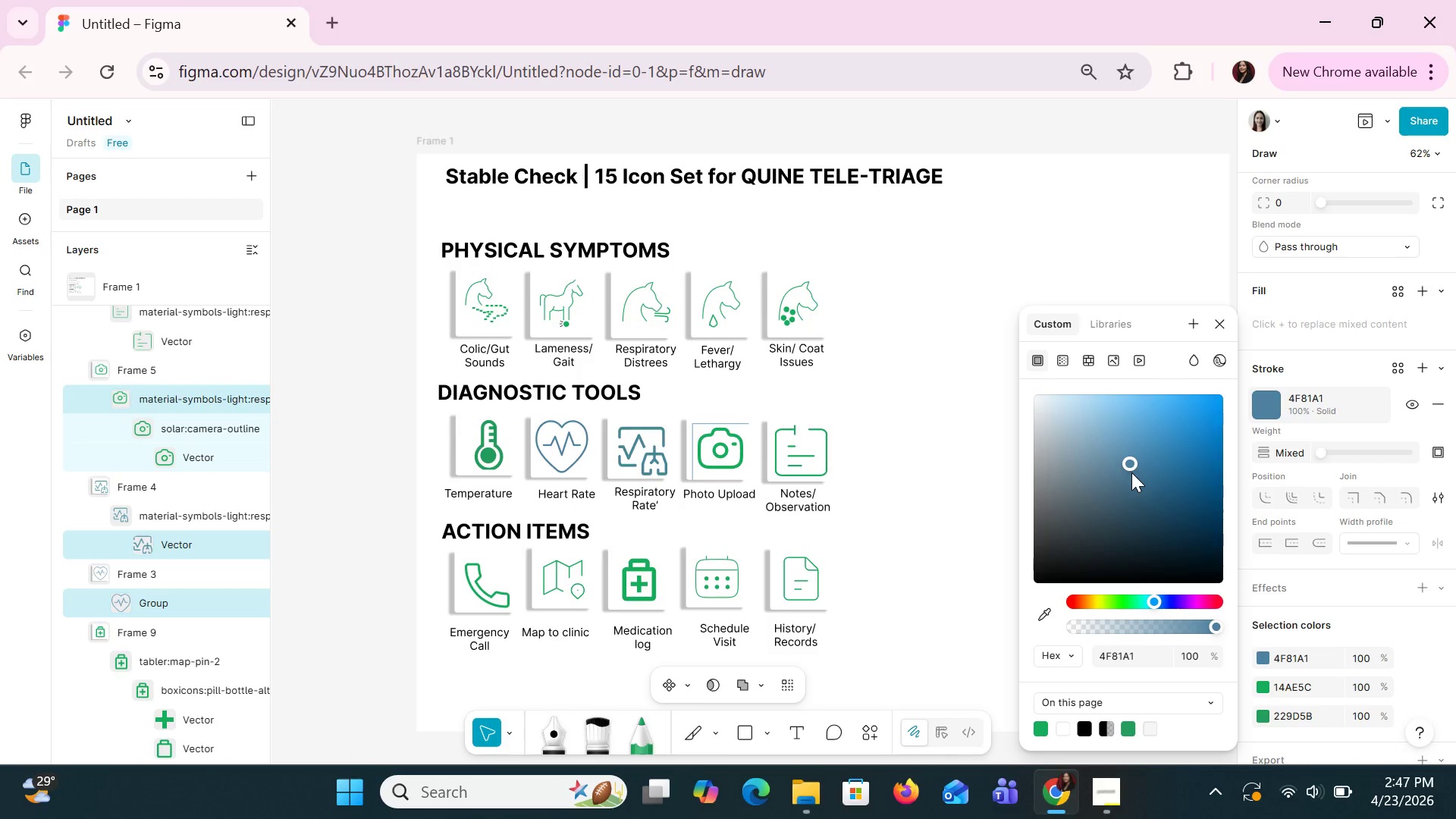 
left_click([1131, 472])
 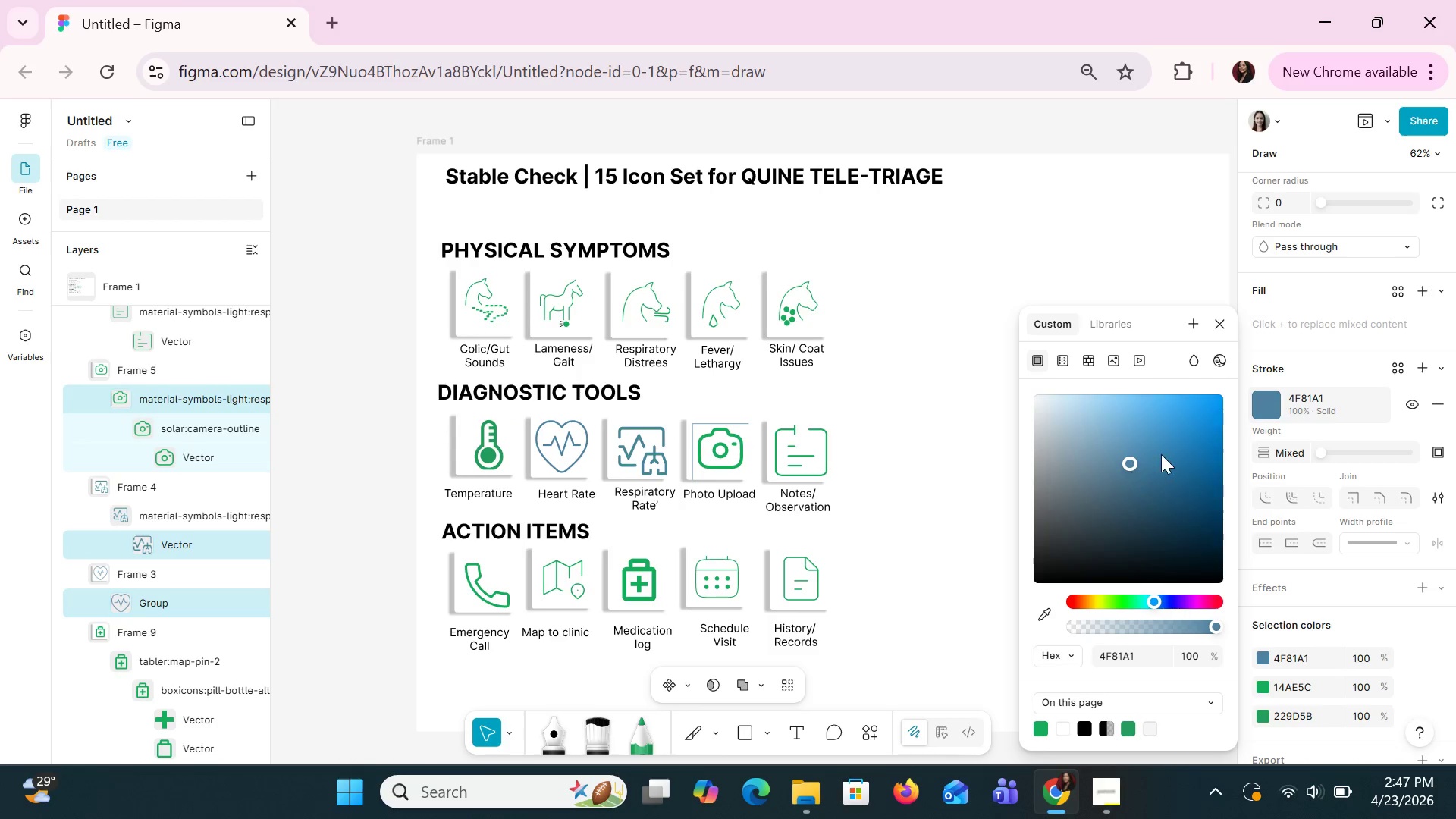 
left_click([1161, 454])
 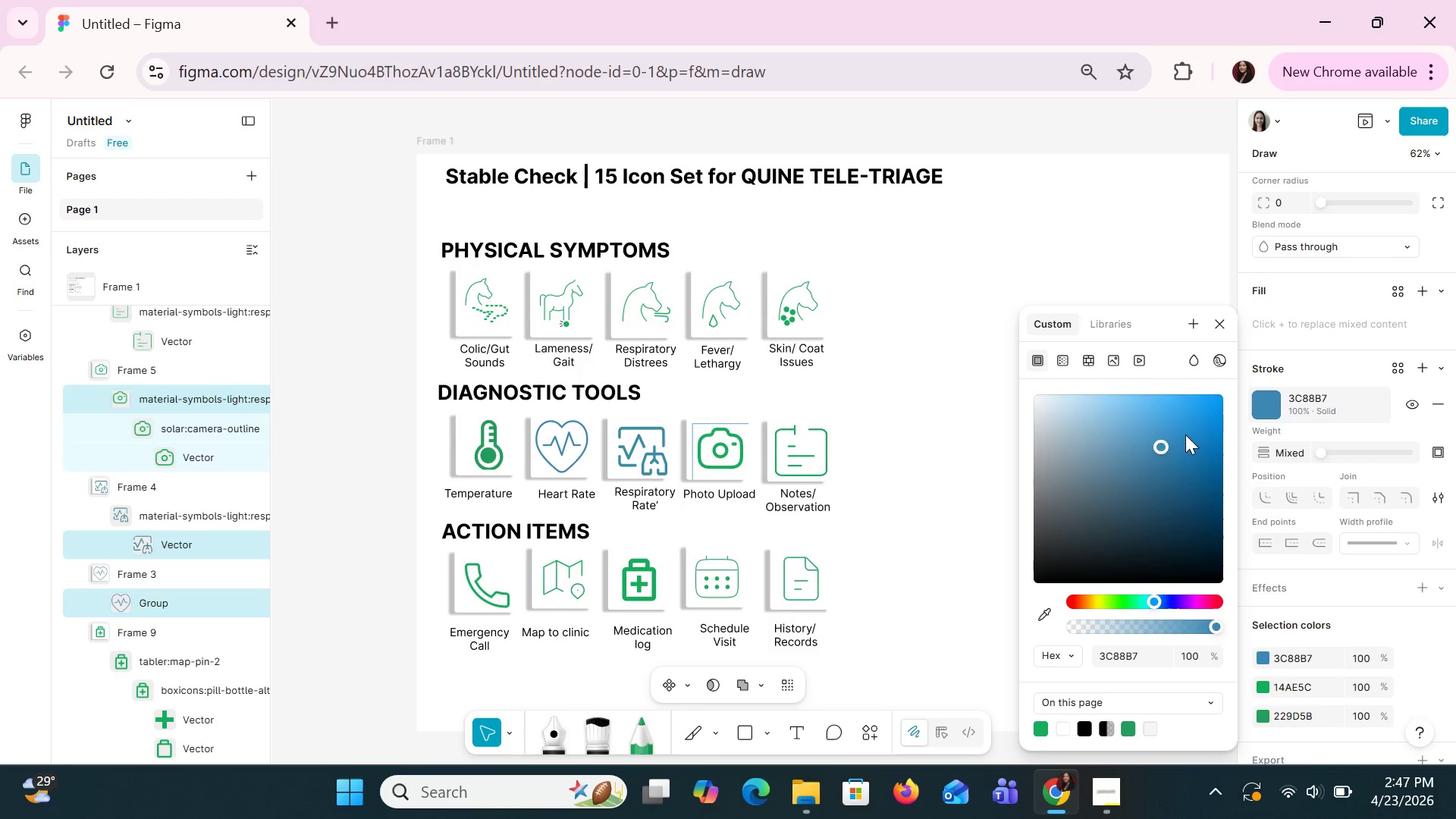 
left_click([1195, 413])
 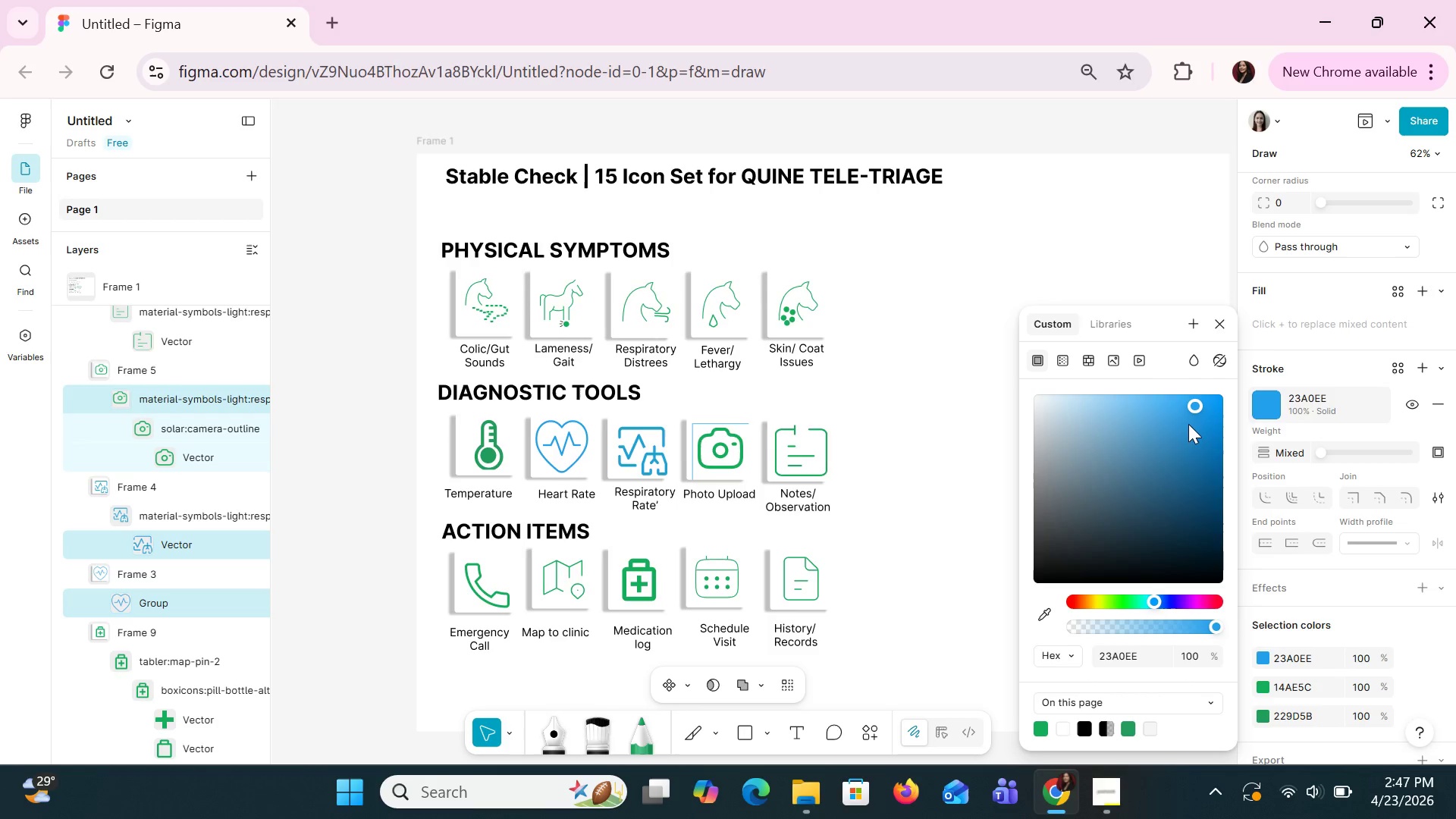 
left_click([1190, 456])
 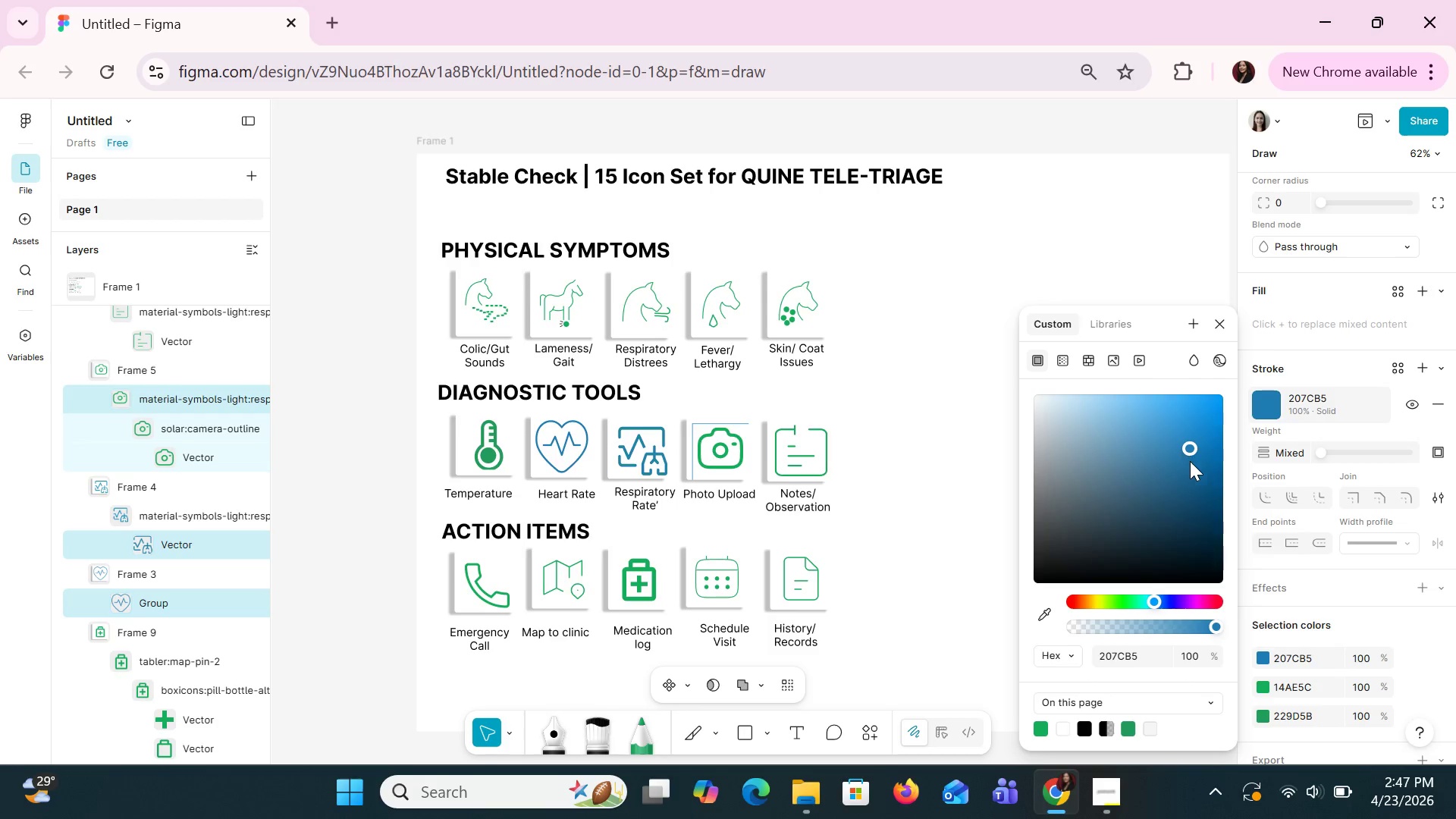 
left_click([1194, 487])
 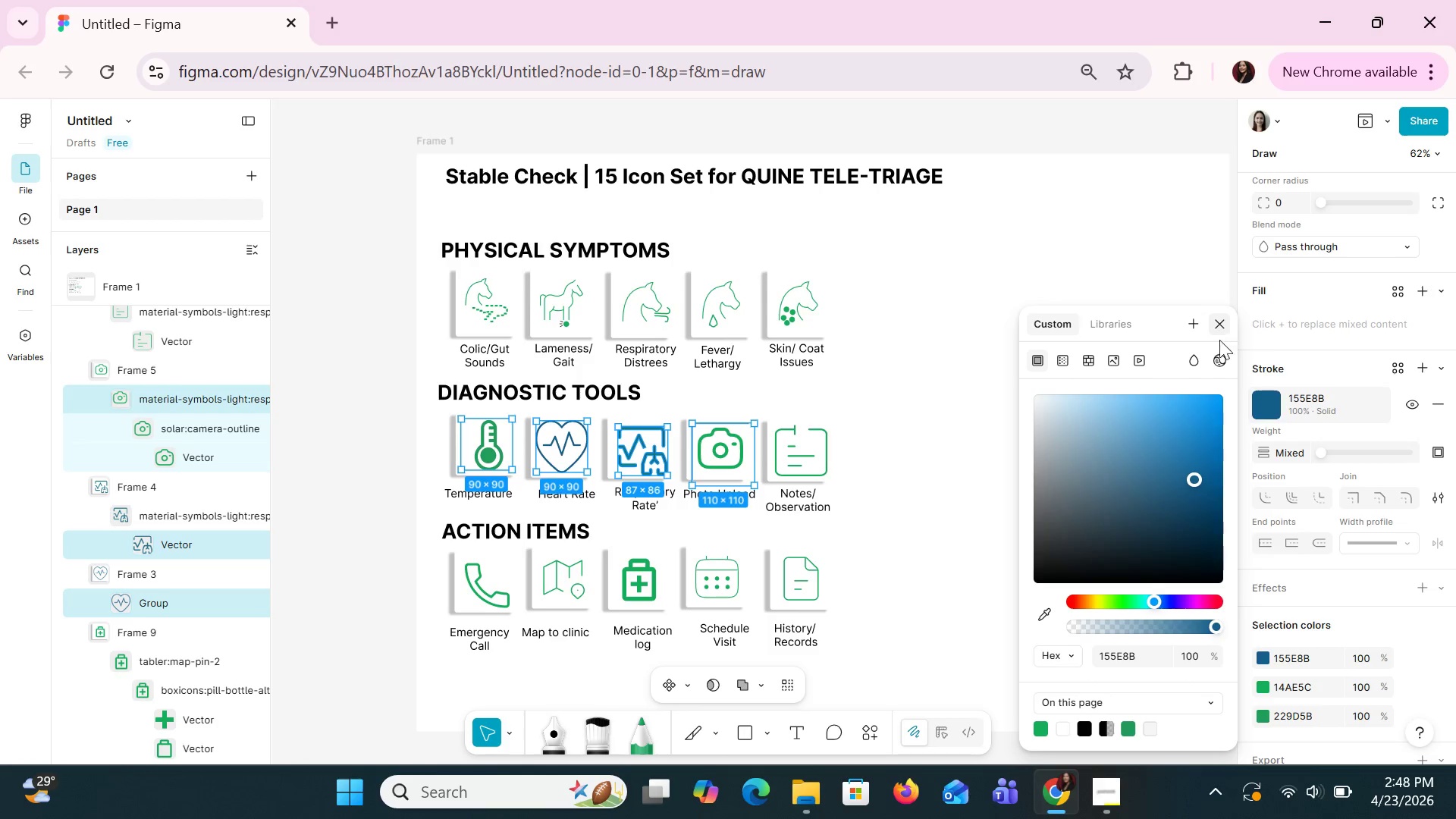 
left_click([1125, 659])
 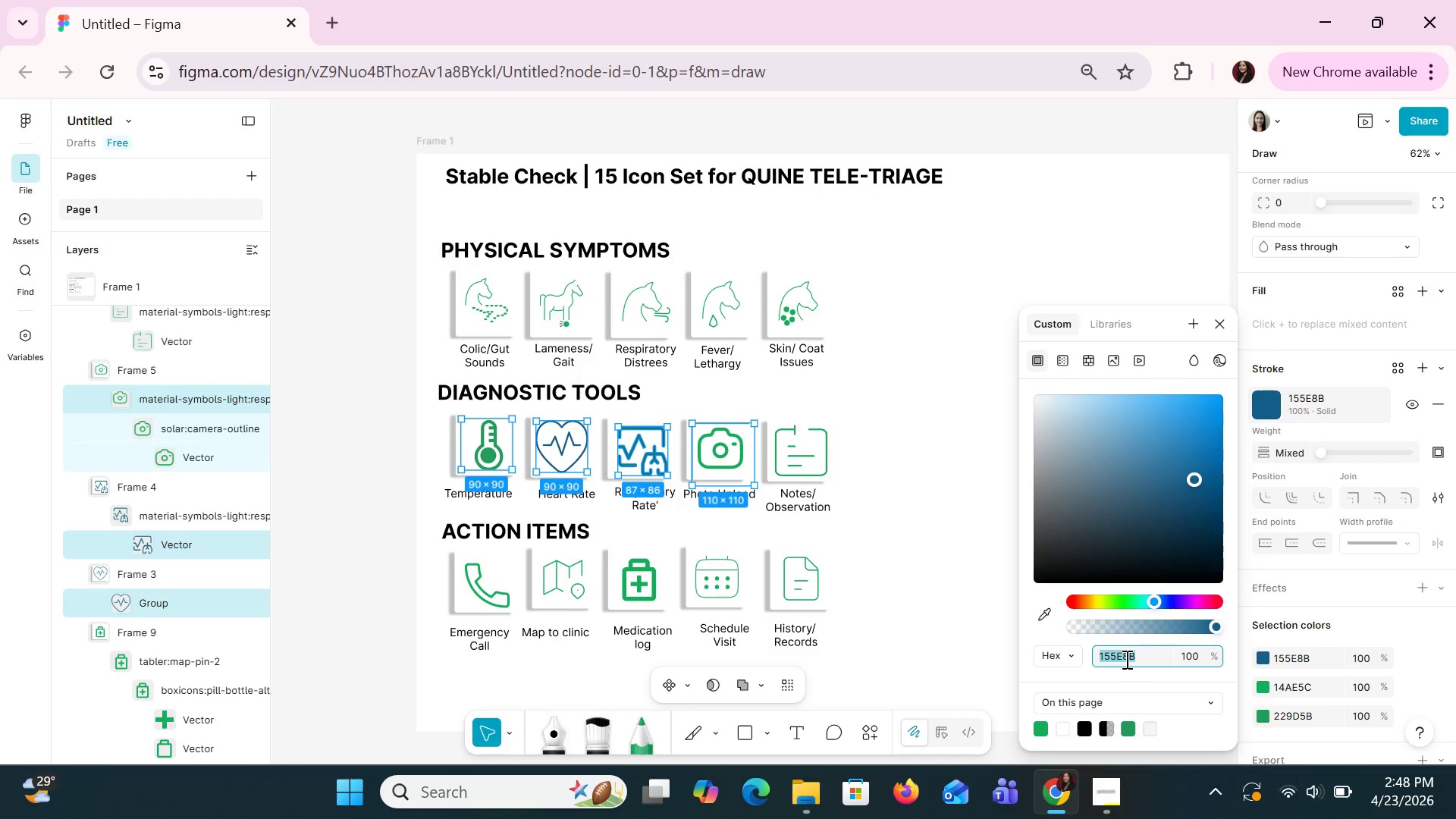 
key(Control+C)
 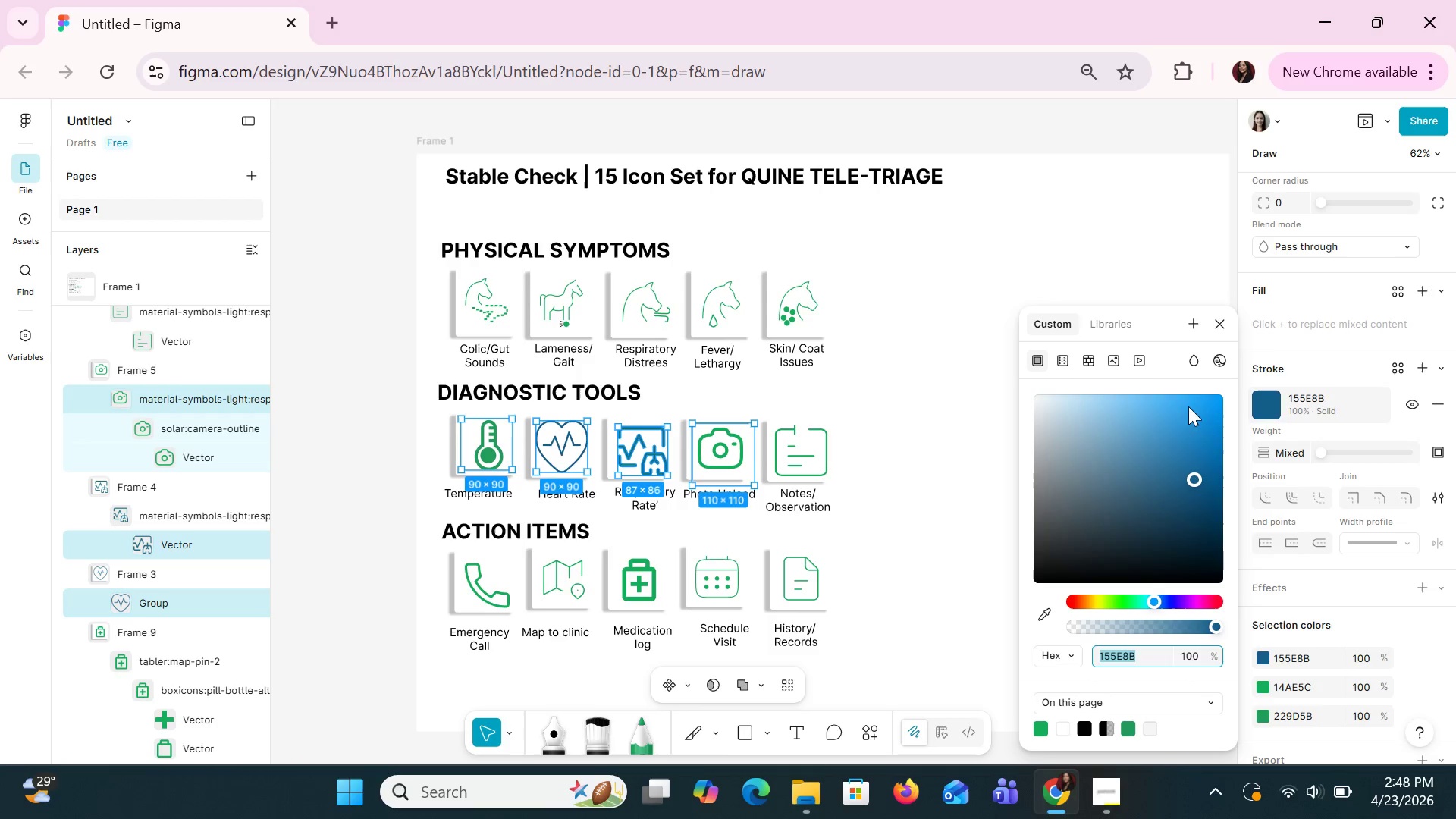 
key(Control+C)
 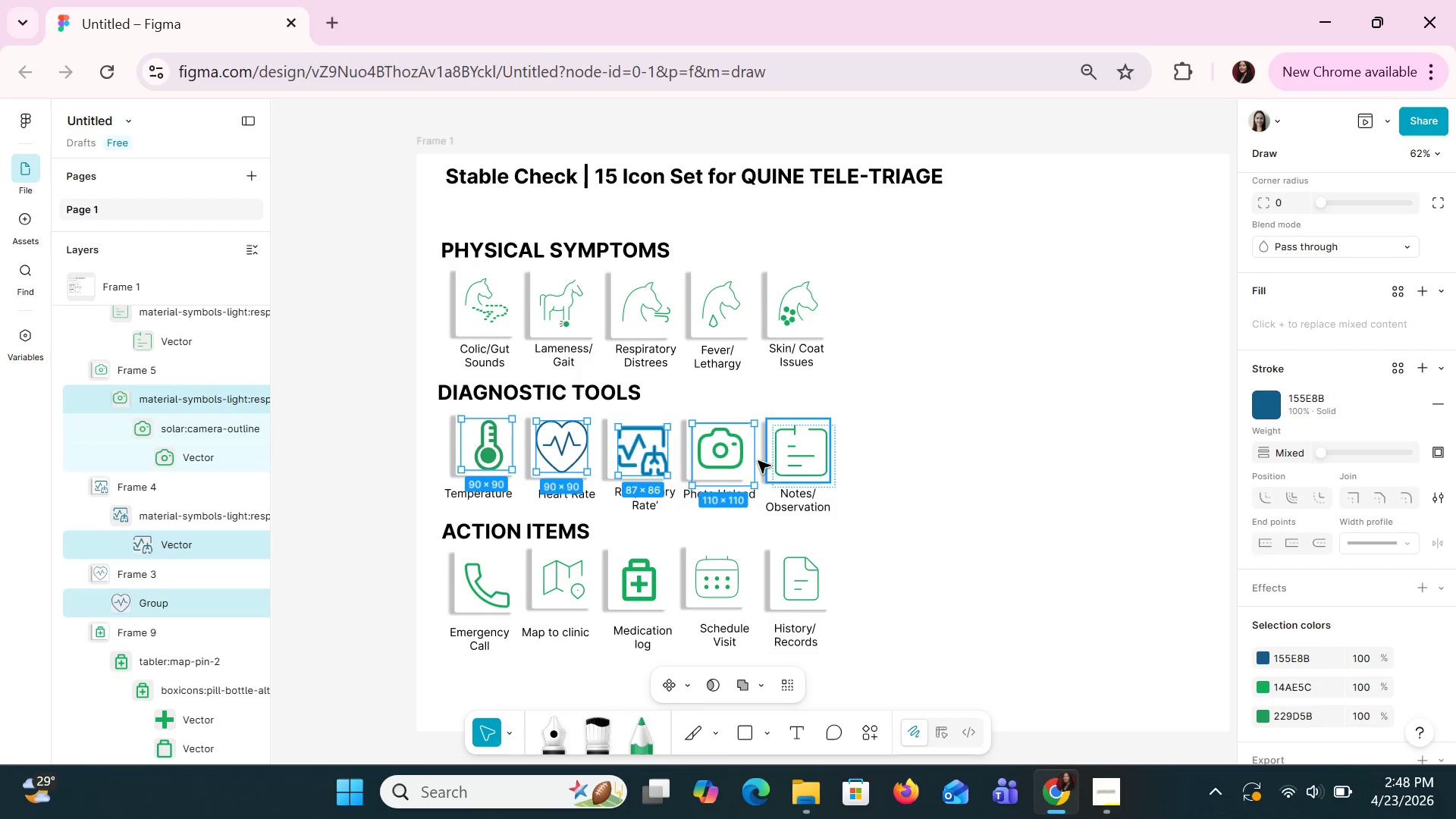 
double_click([748, 460])
 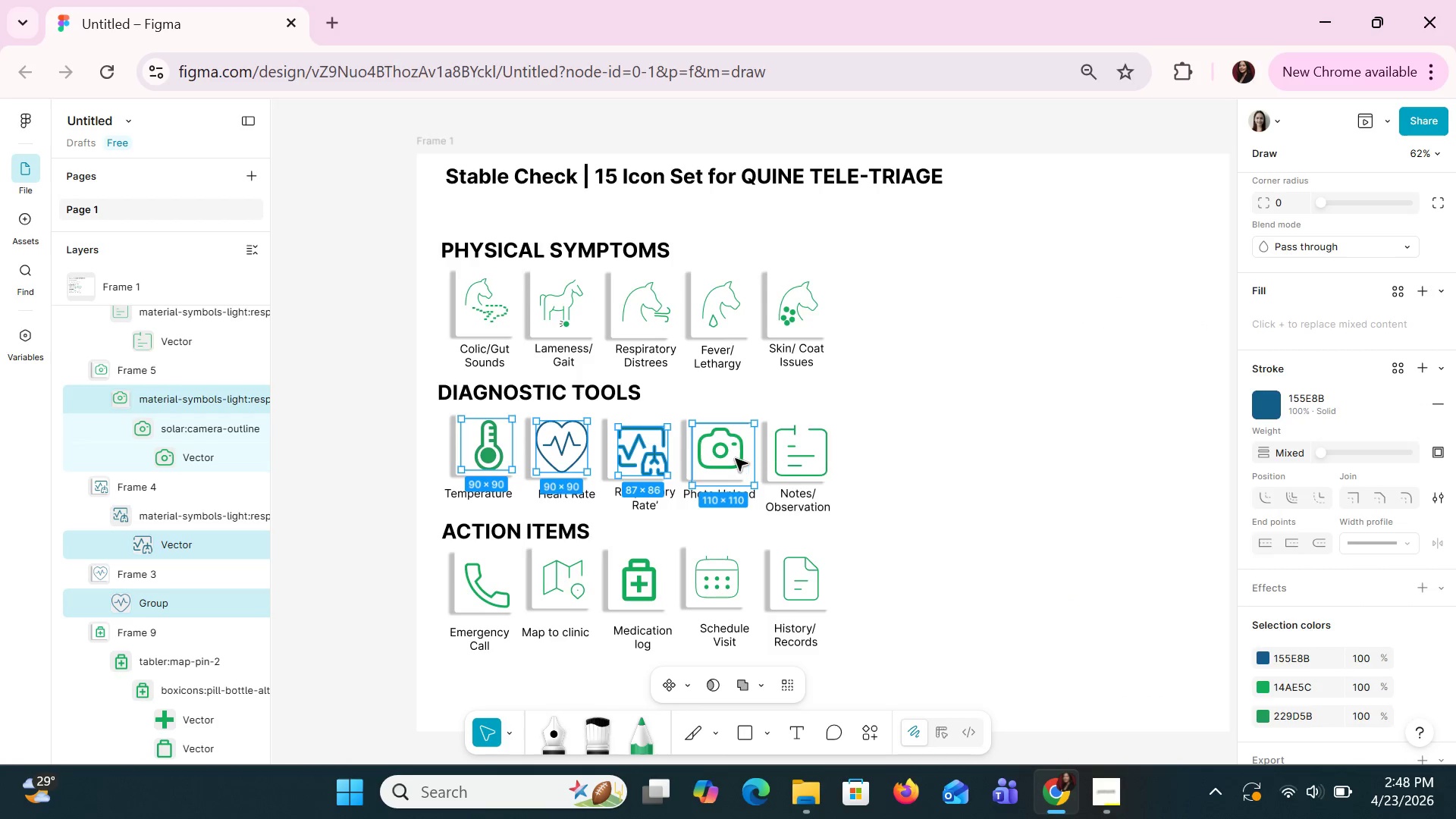 
double_click([735, 457])
 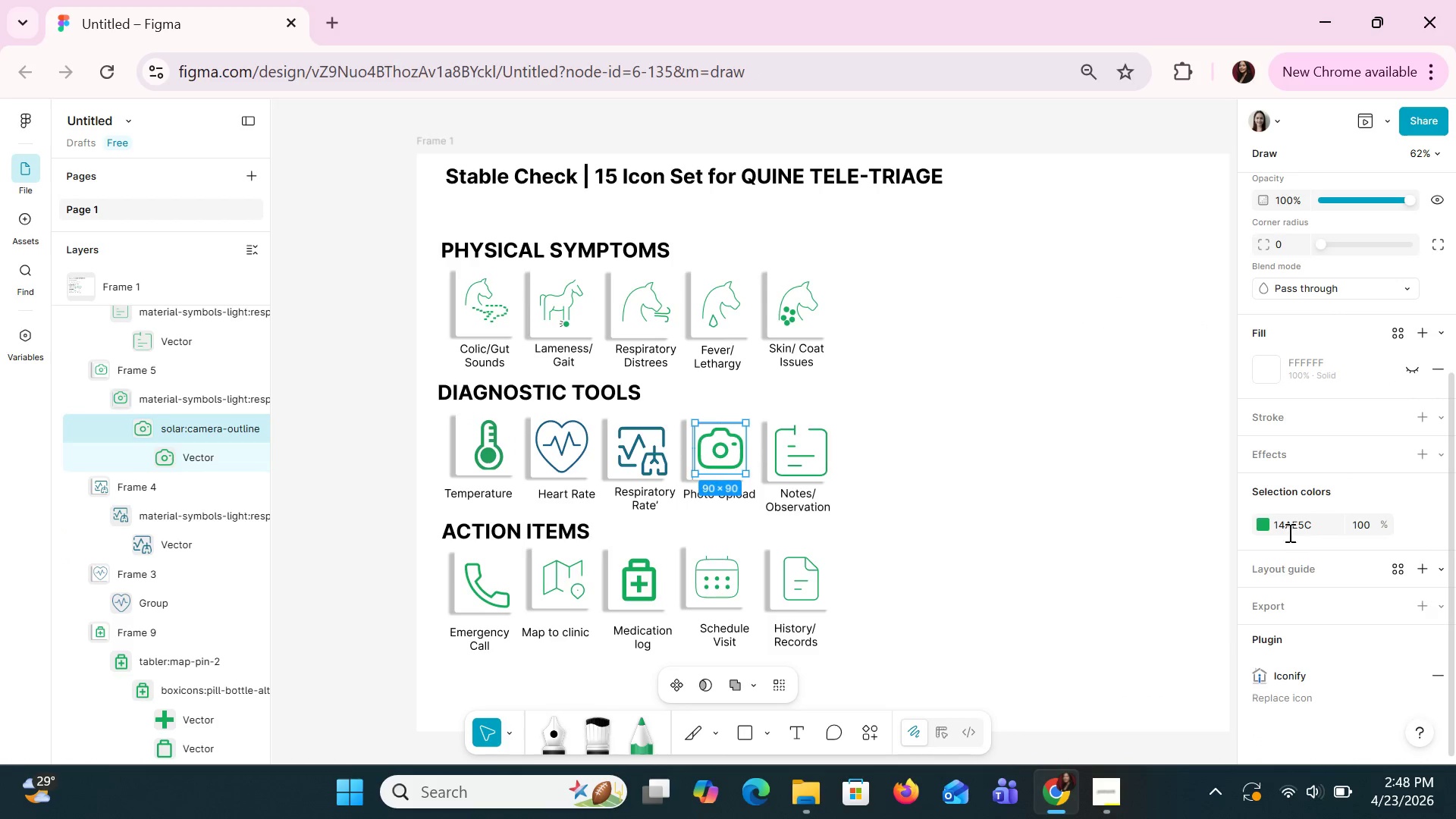 
key(Control+V)
 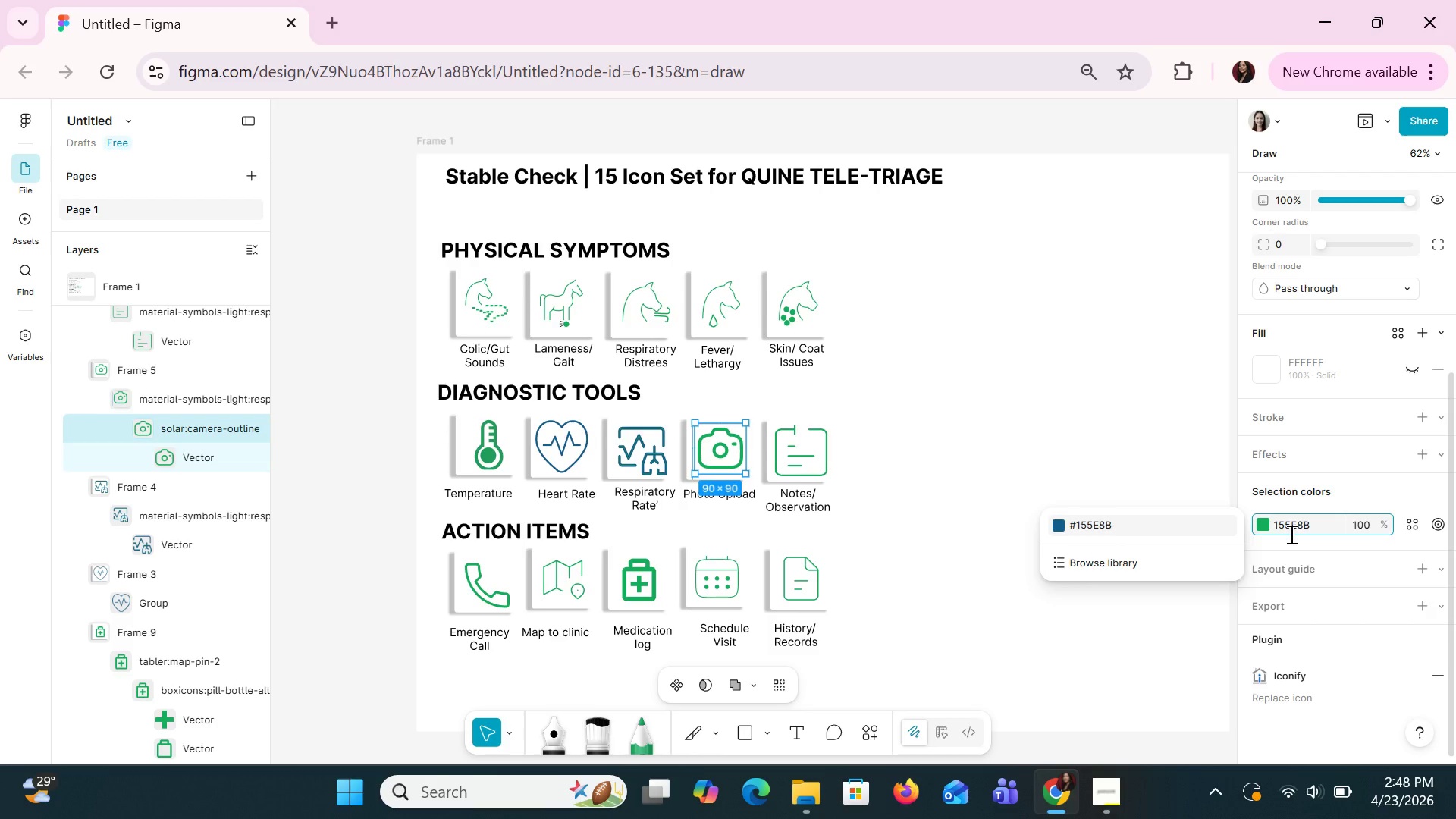 
key(Shift+ShiftRight)
 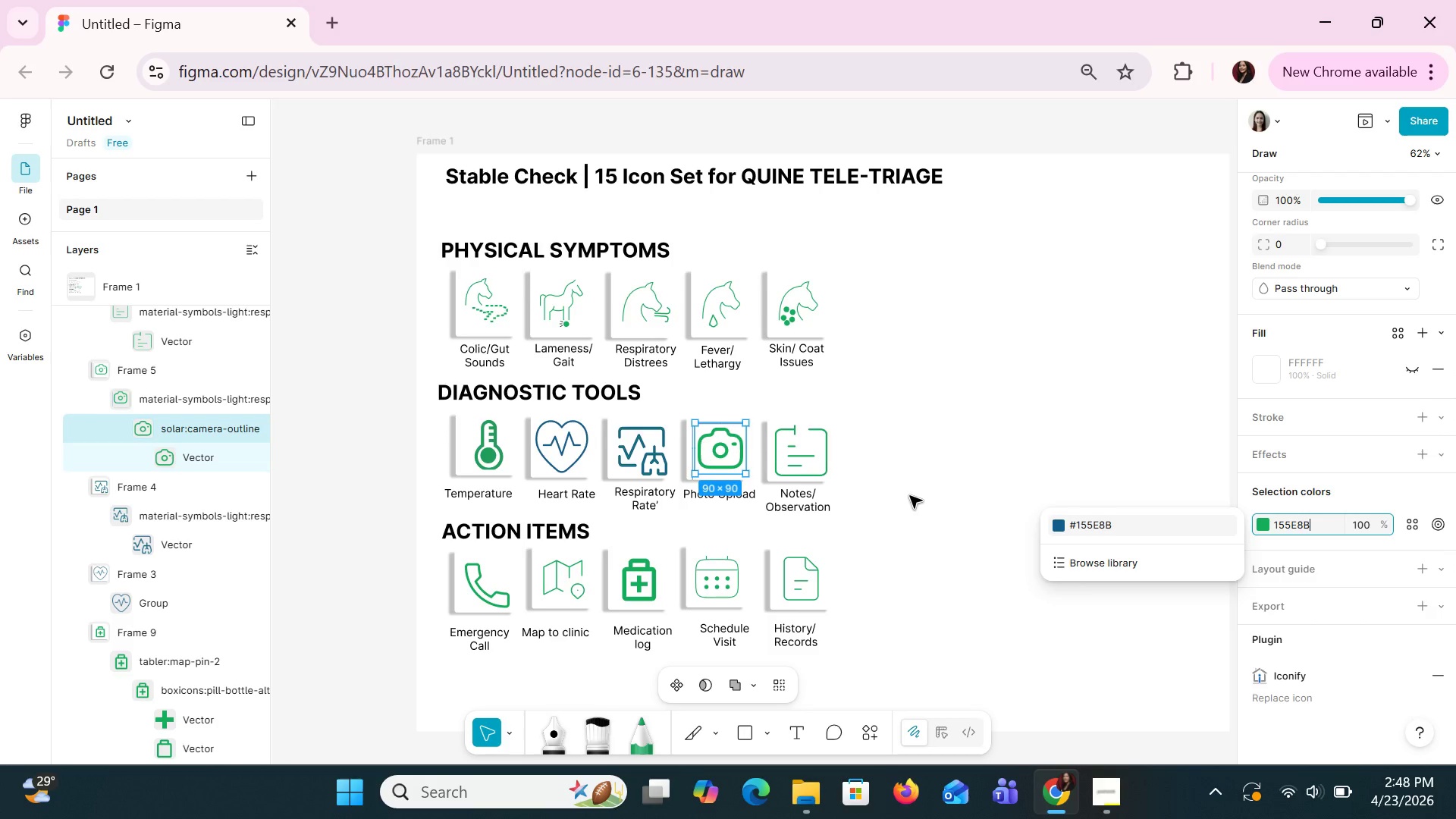 
key(Enter)
 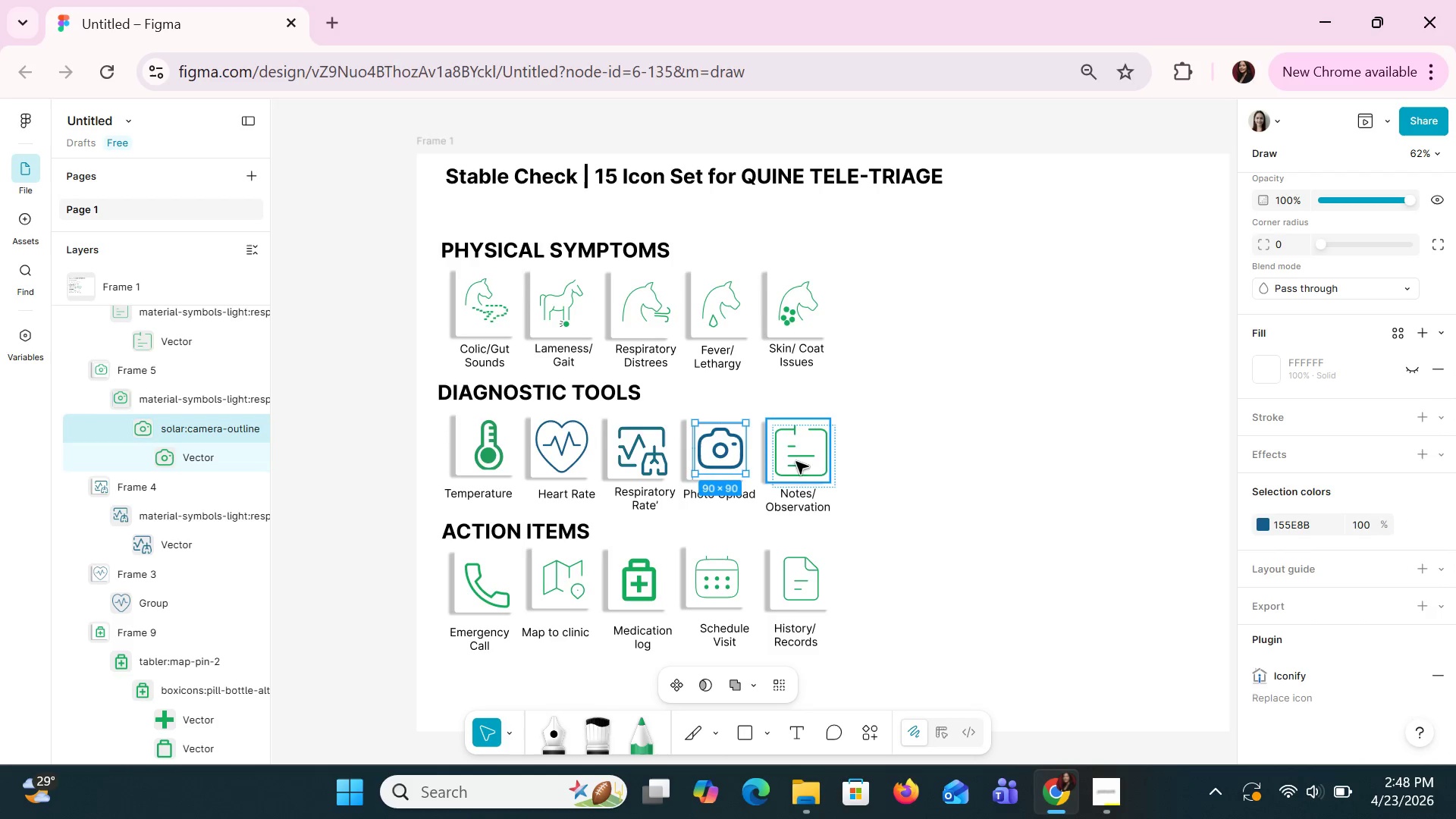 
double_click([789, 457])
 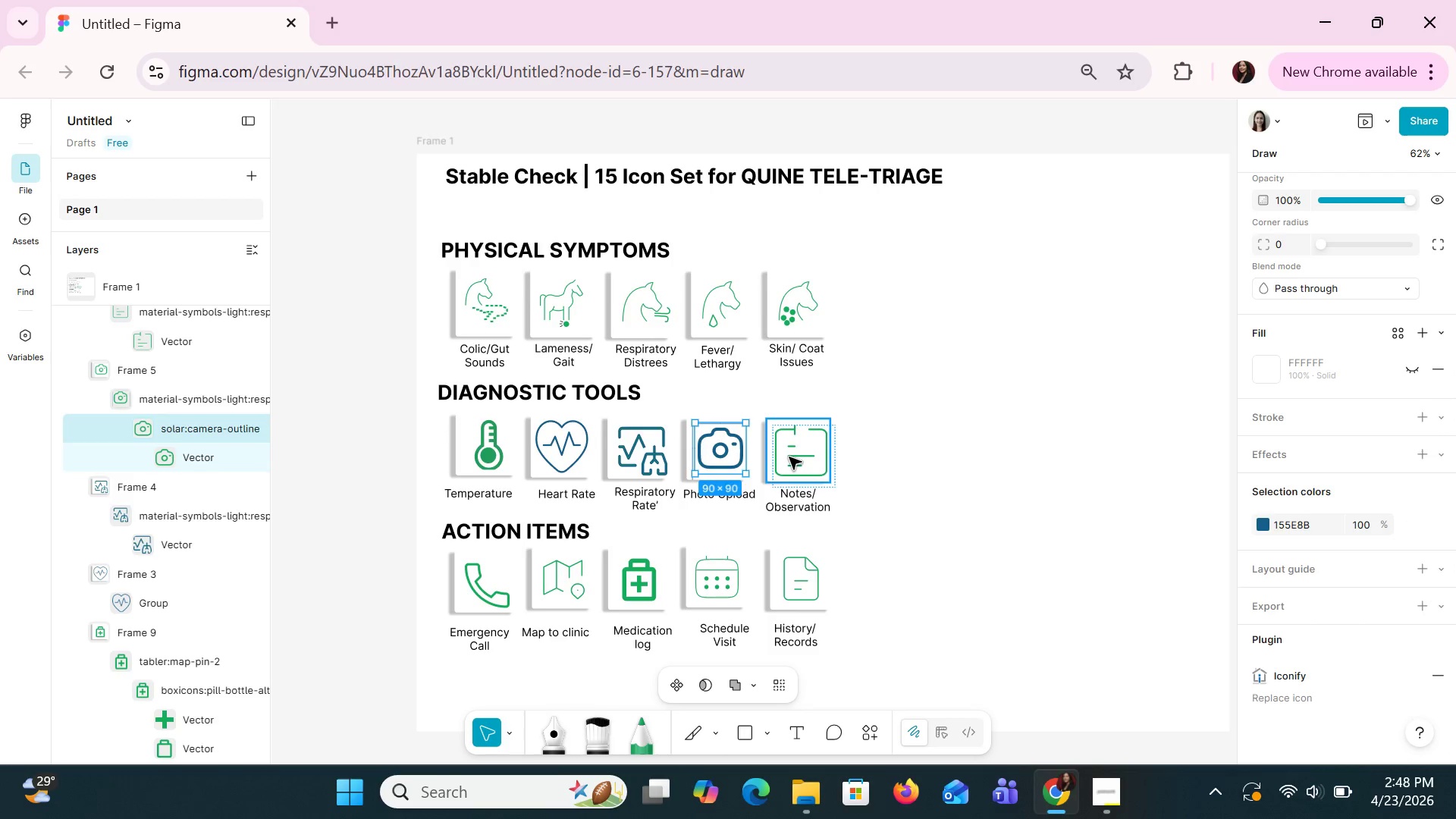 
triple_click([789, 457])
 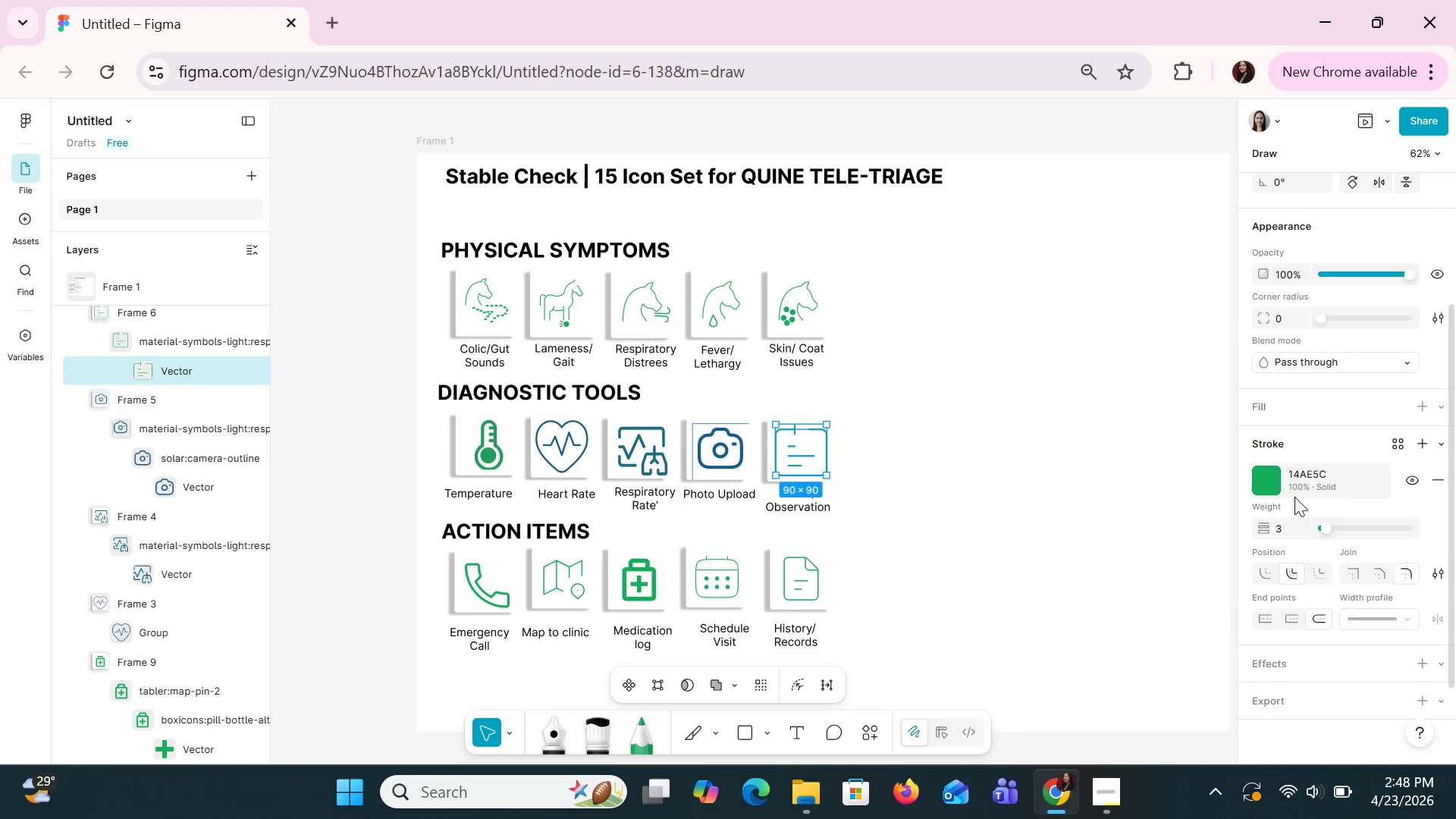 
left_click([1291, 492])
 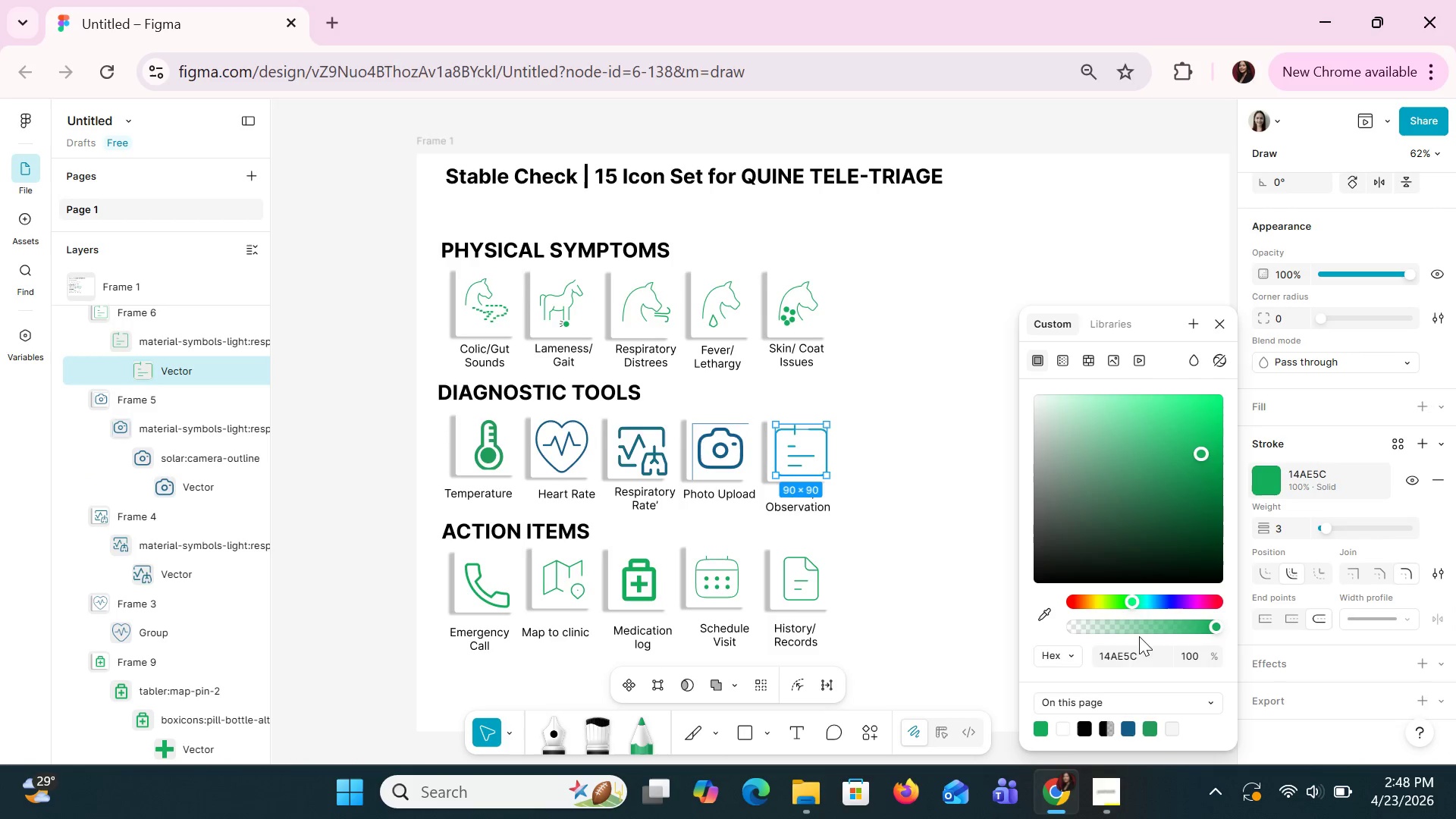 
left_click([1127, 658])
 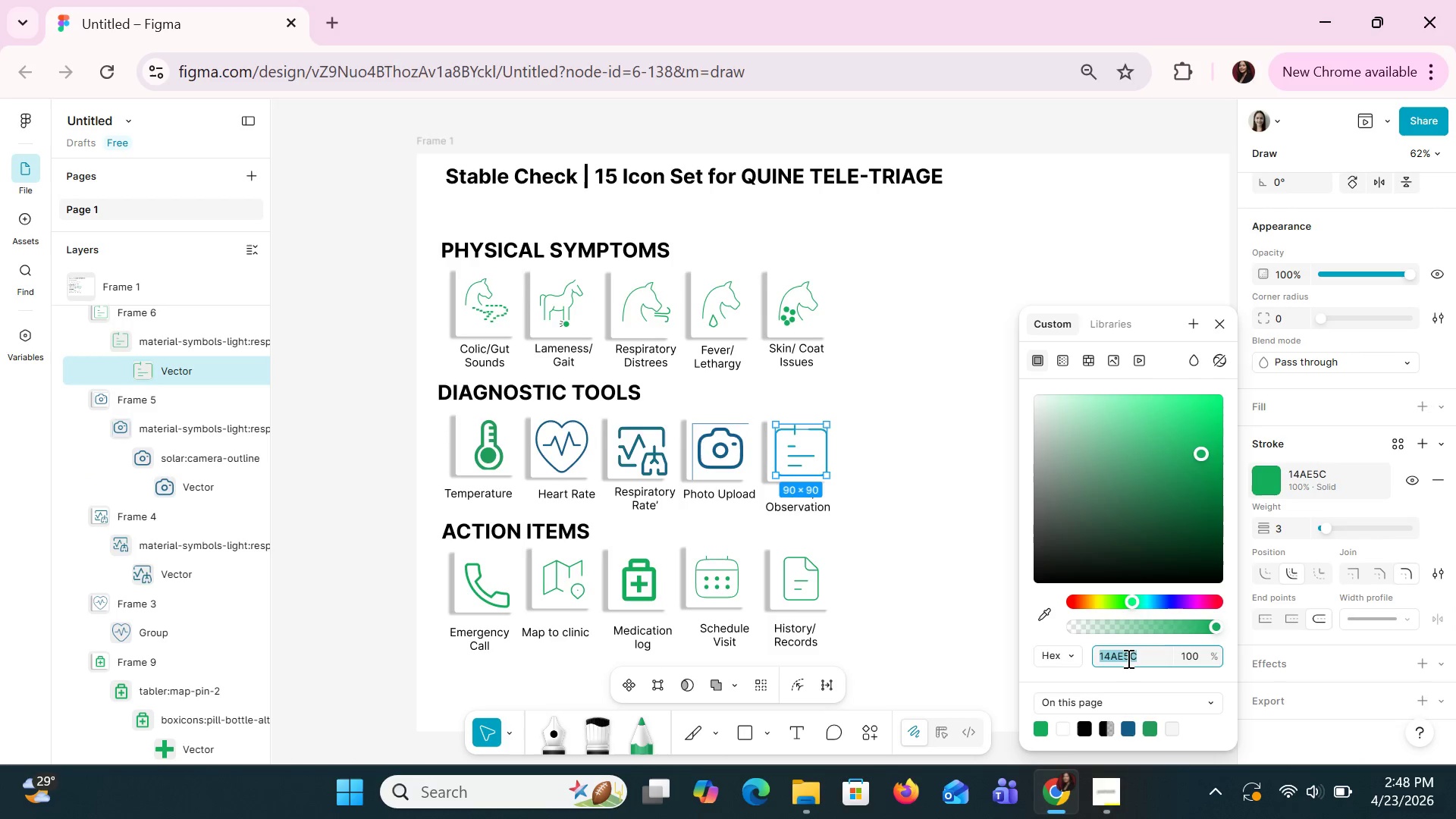 
key(Control+V)
 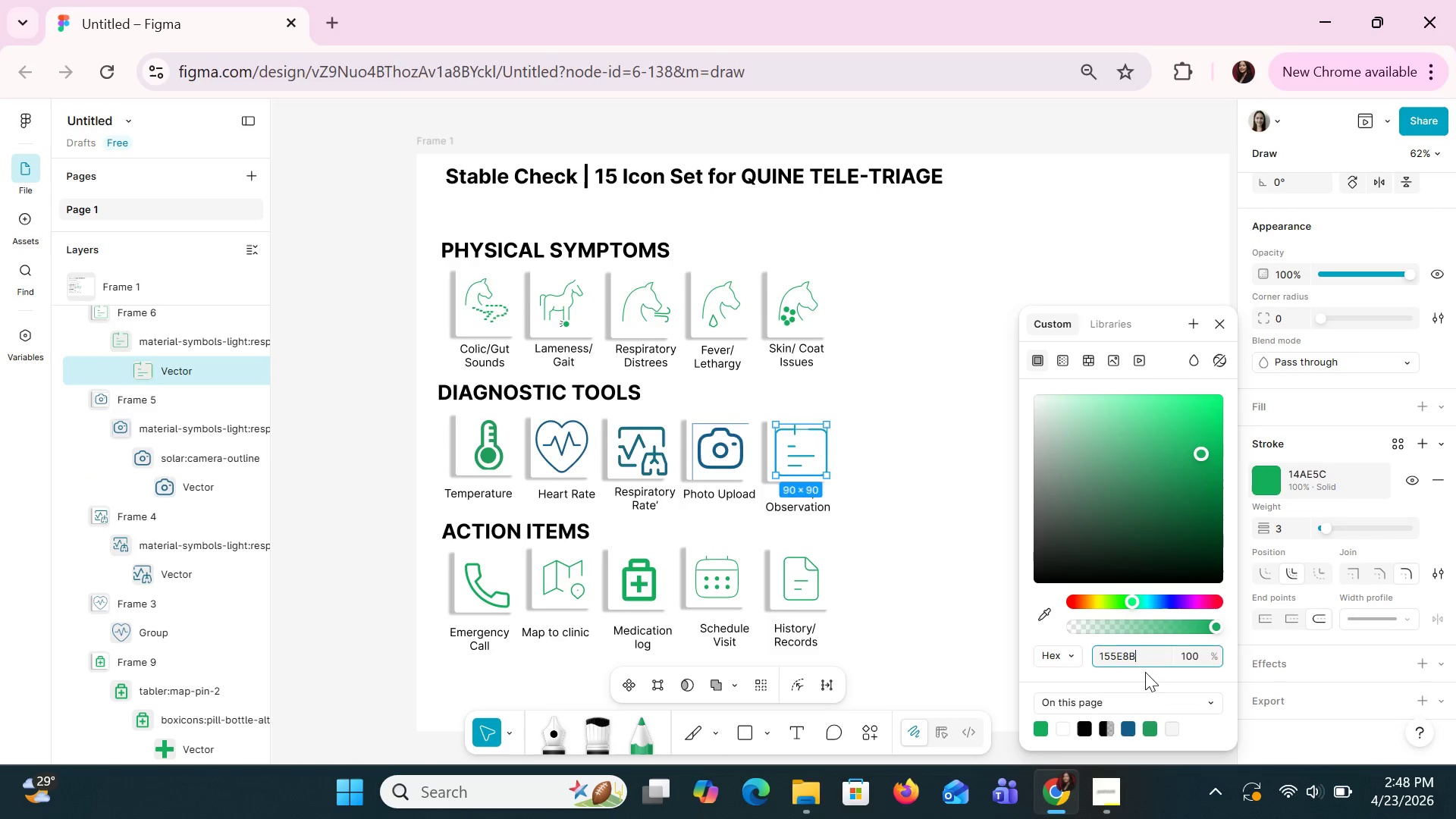 
key(Enter)
 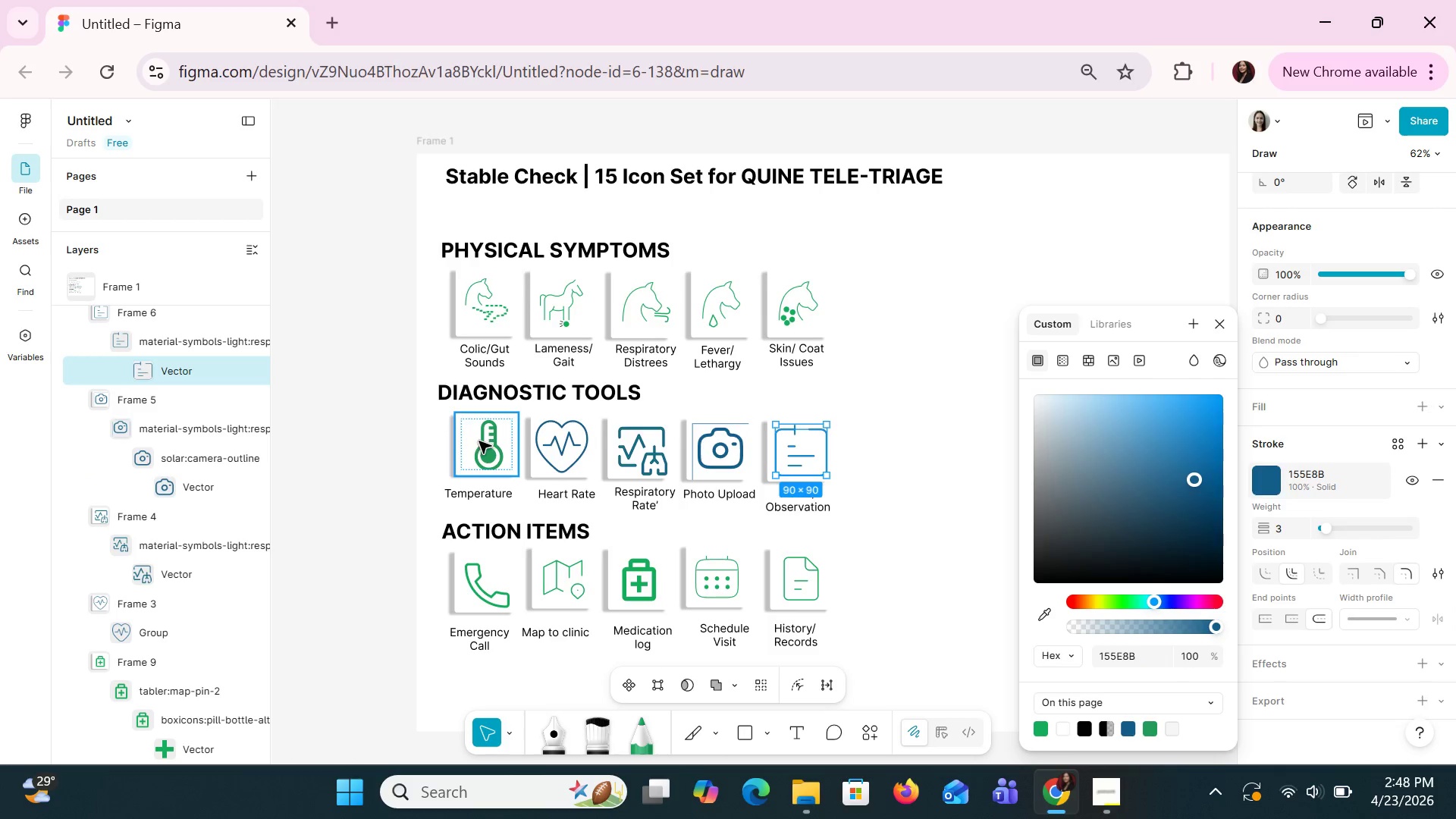 
double_click([482, 424])
 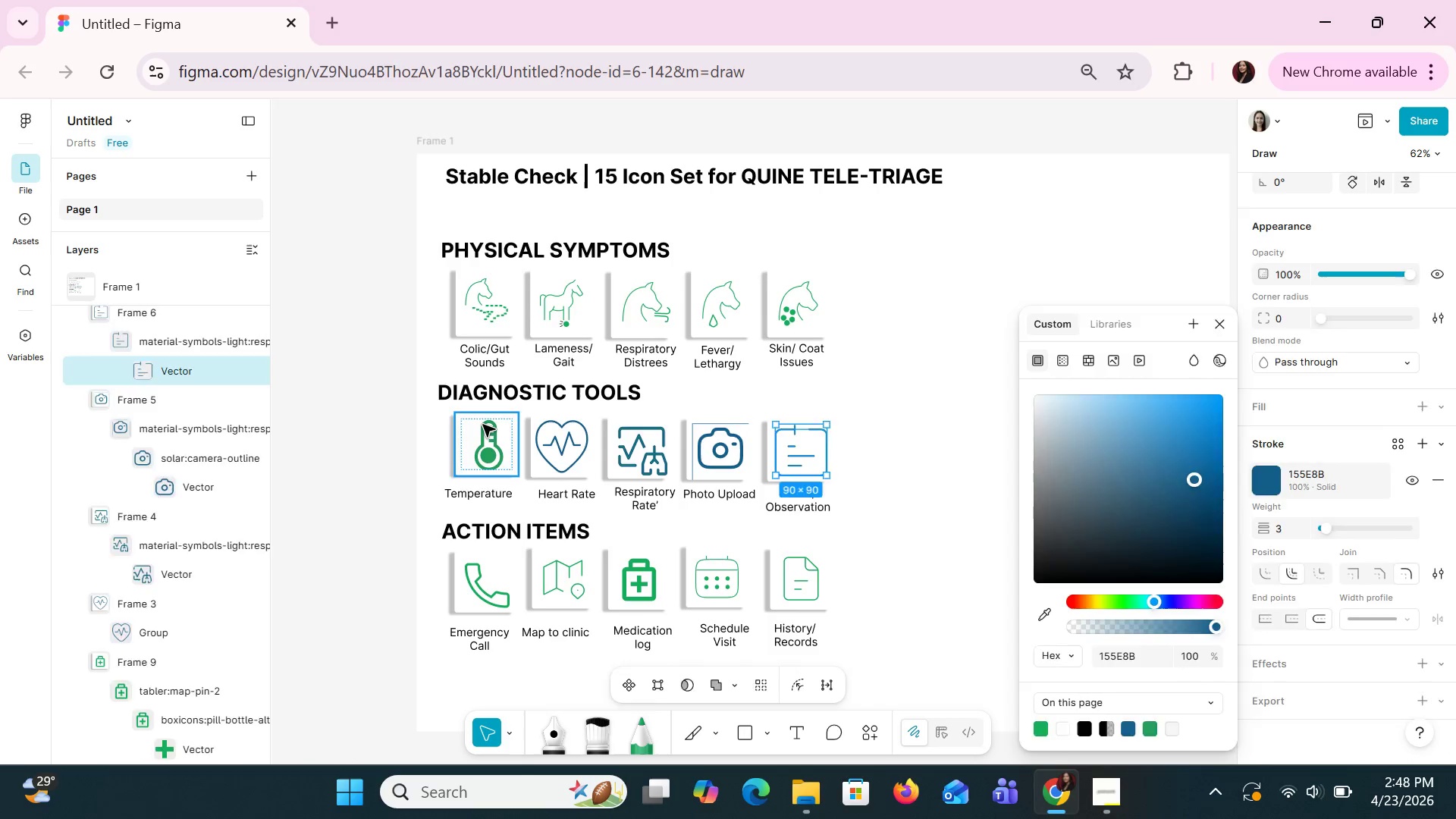 
triple_click([482, 424])
 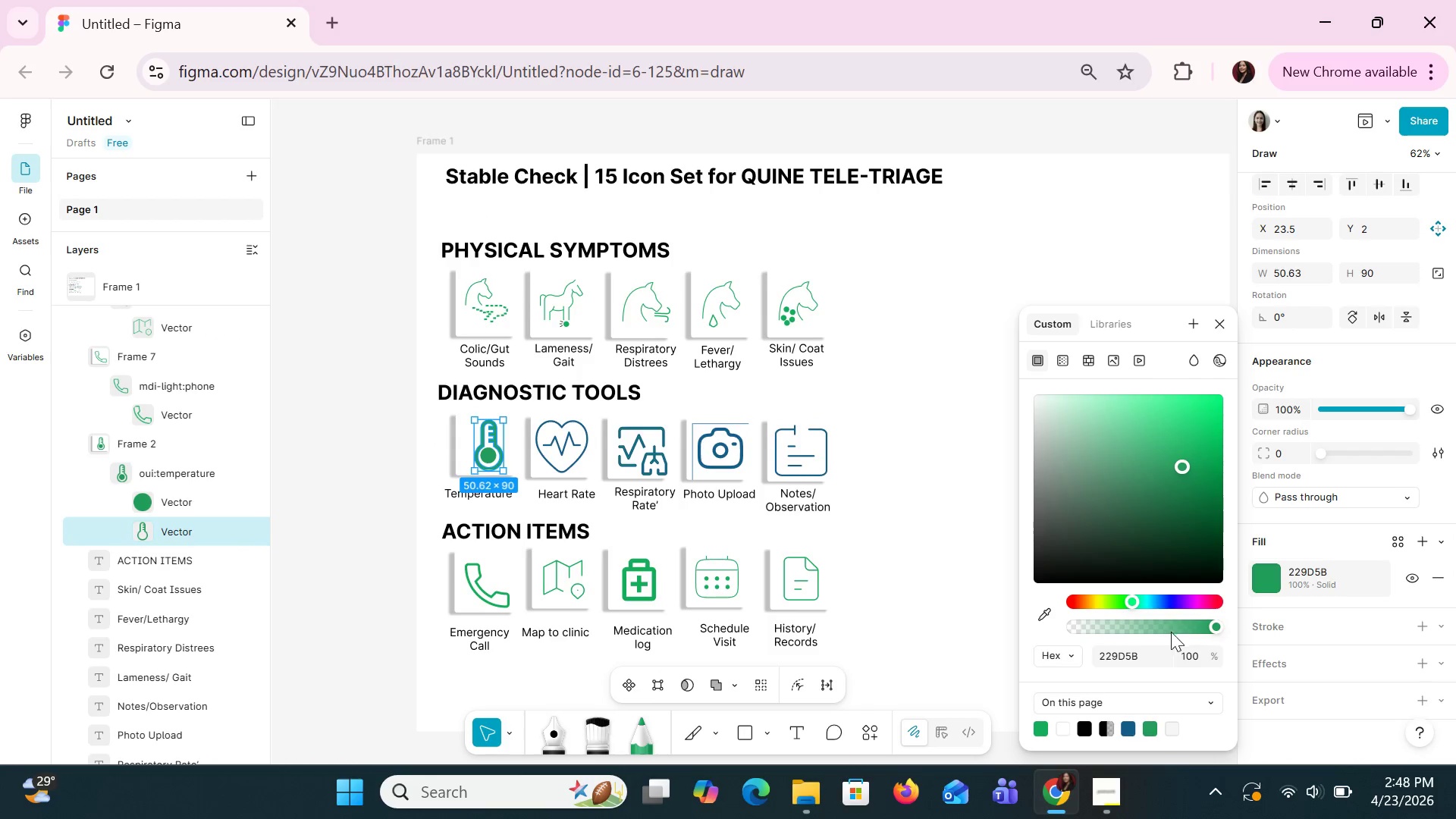 
key(Control+V)
 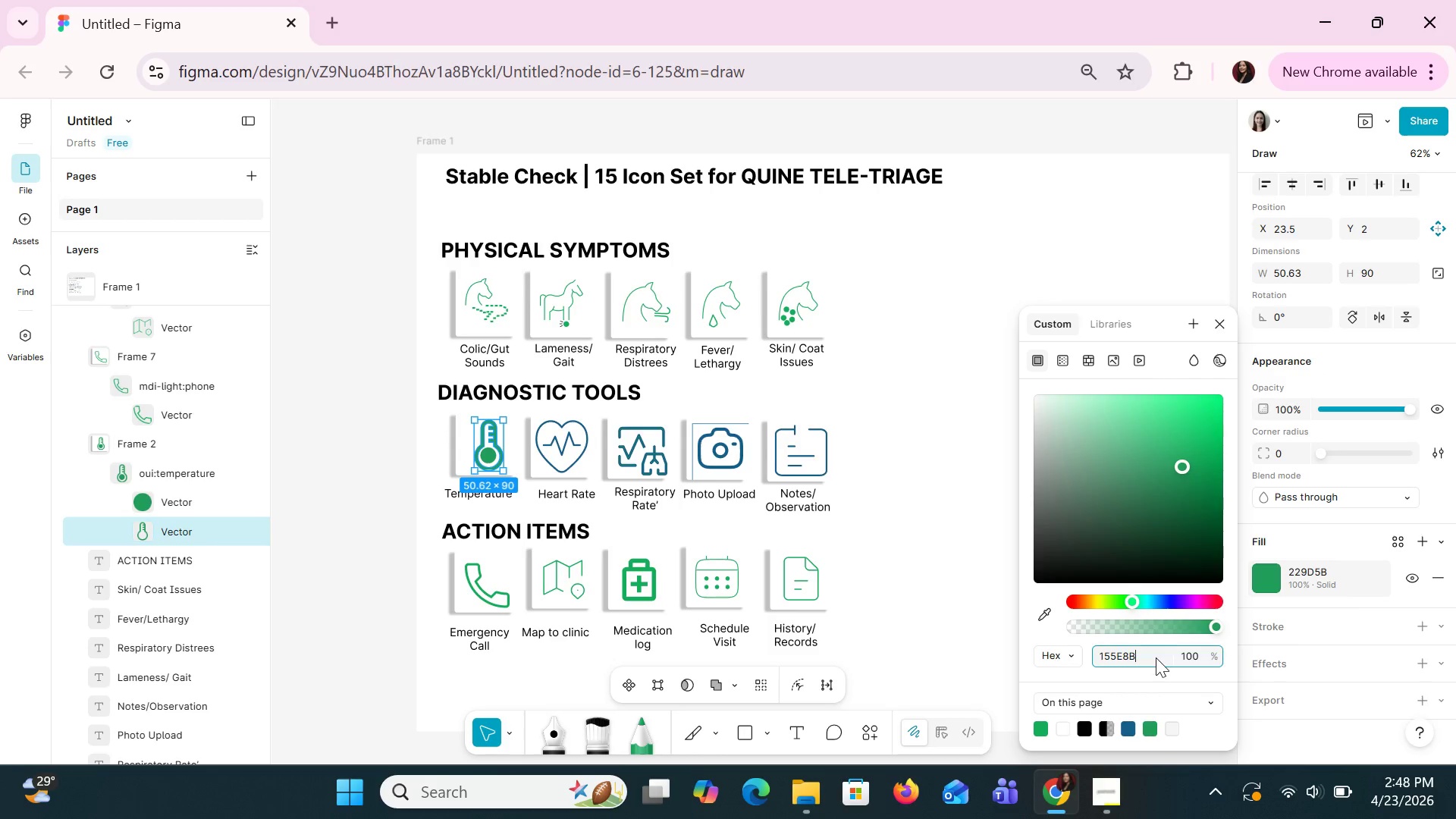 
key(Enter)
 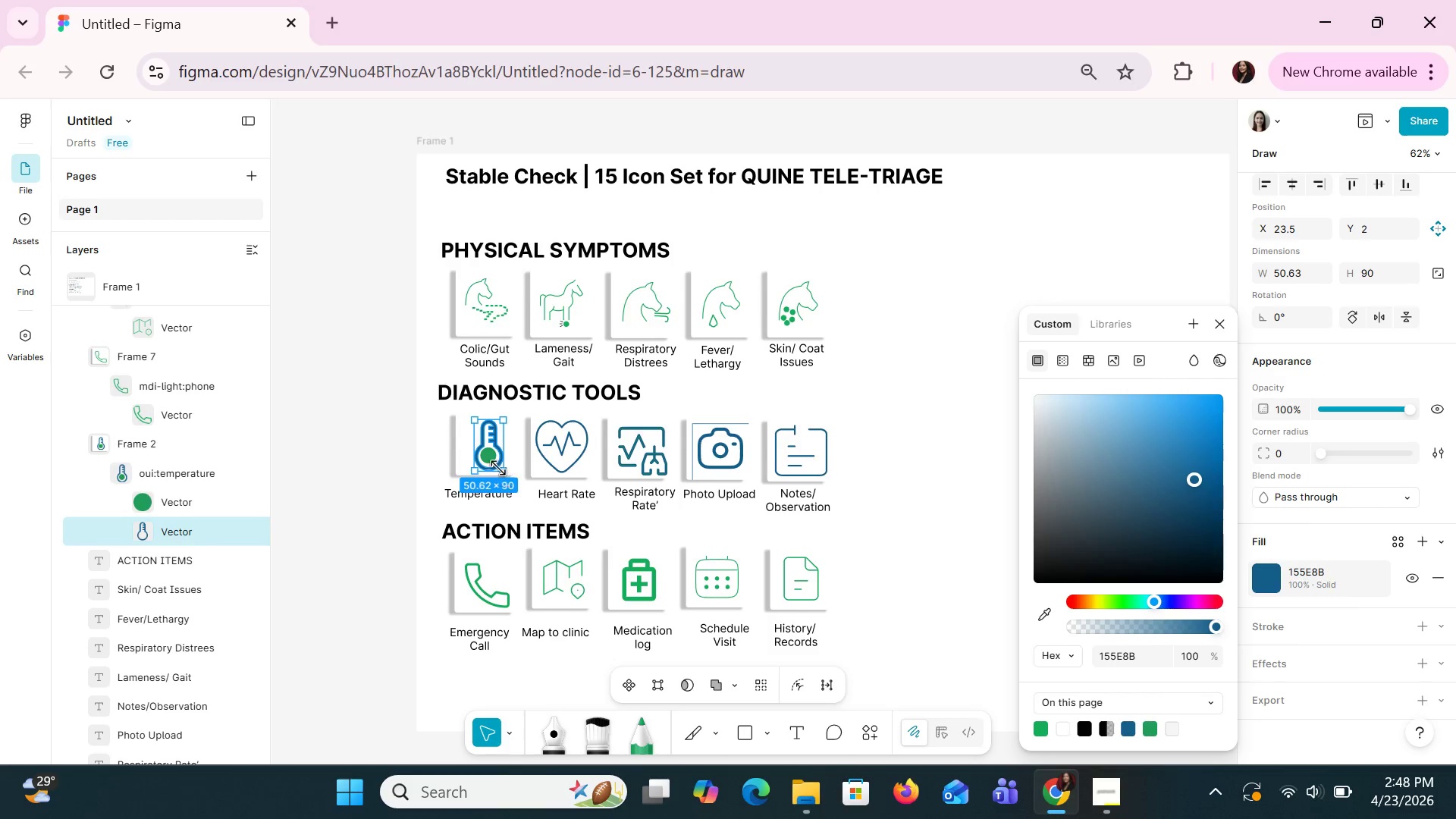 
double_click([486, 457])
 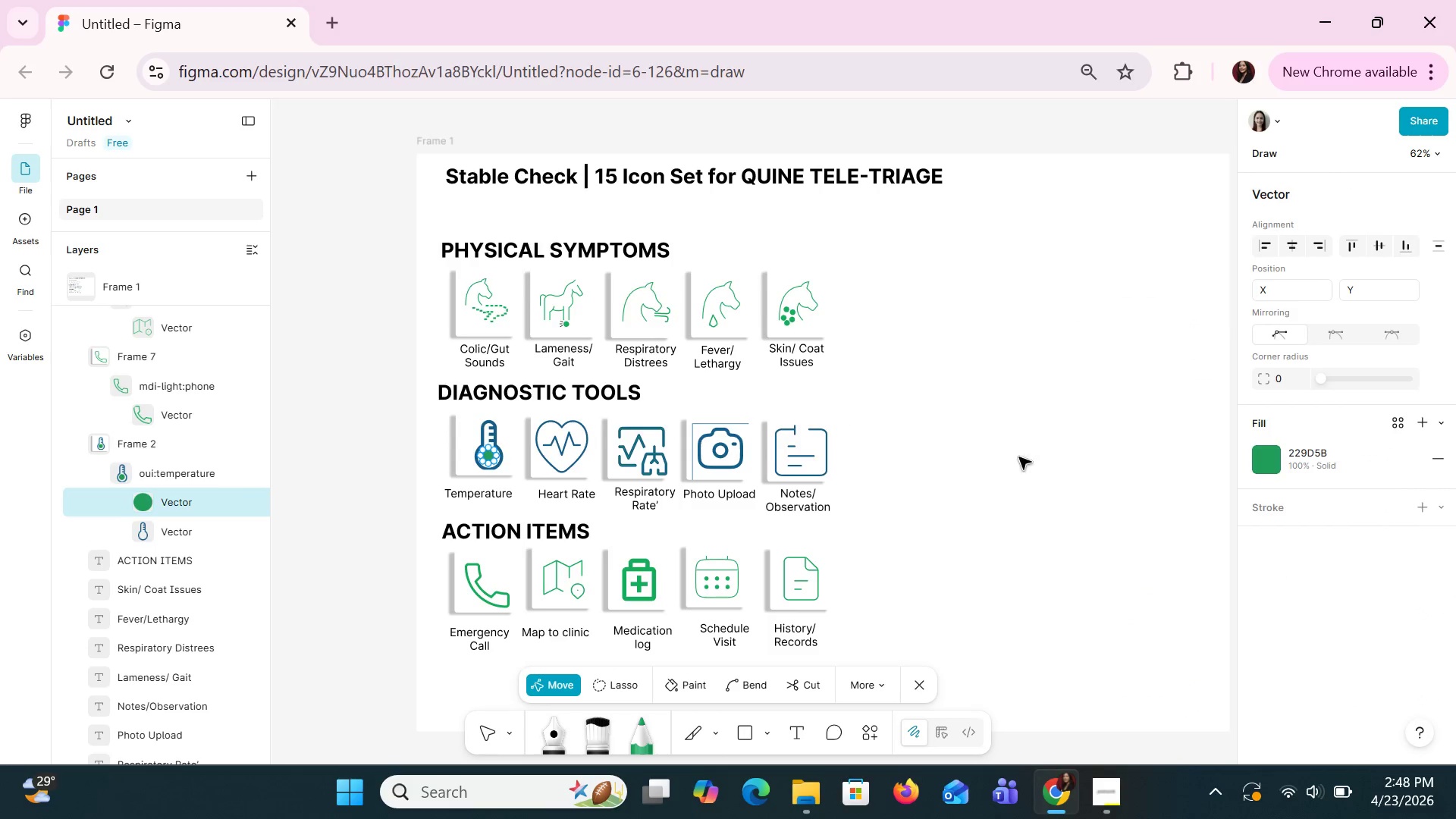 
left_click([1294, 461])
 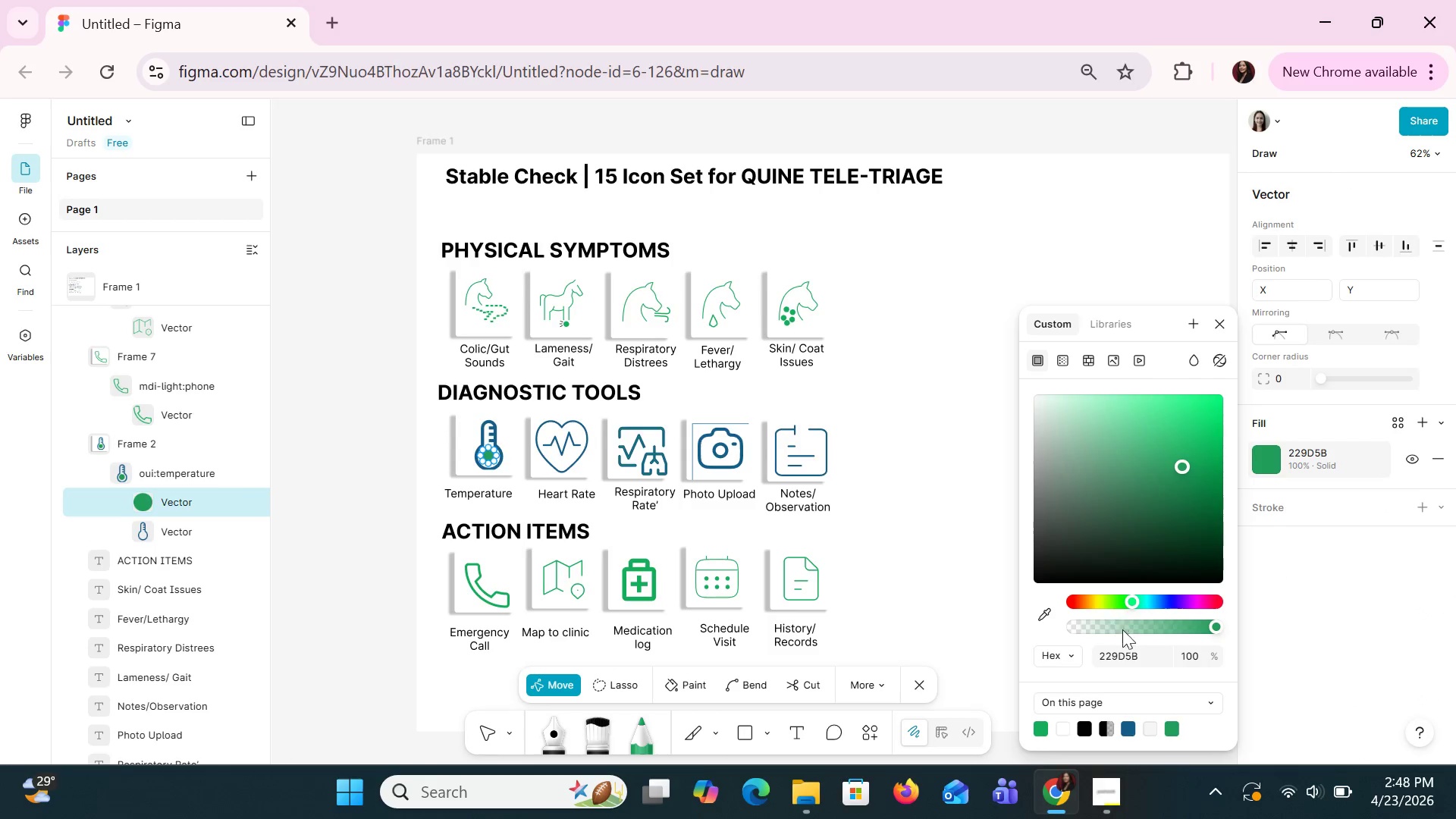 
left_click([1125, 657])
 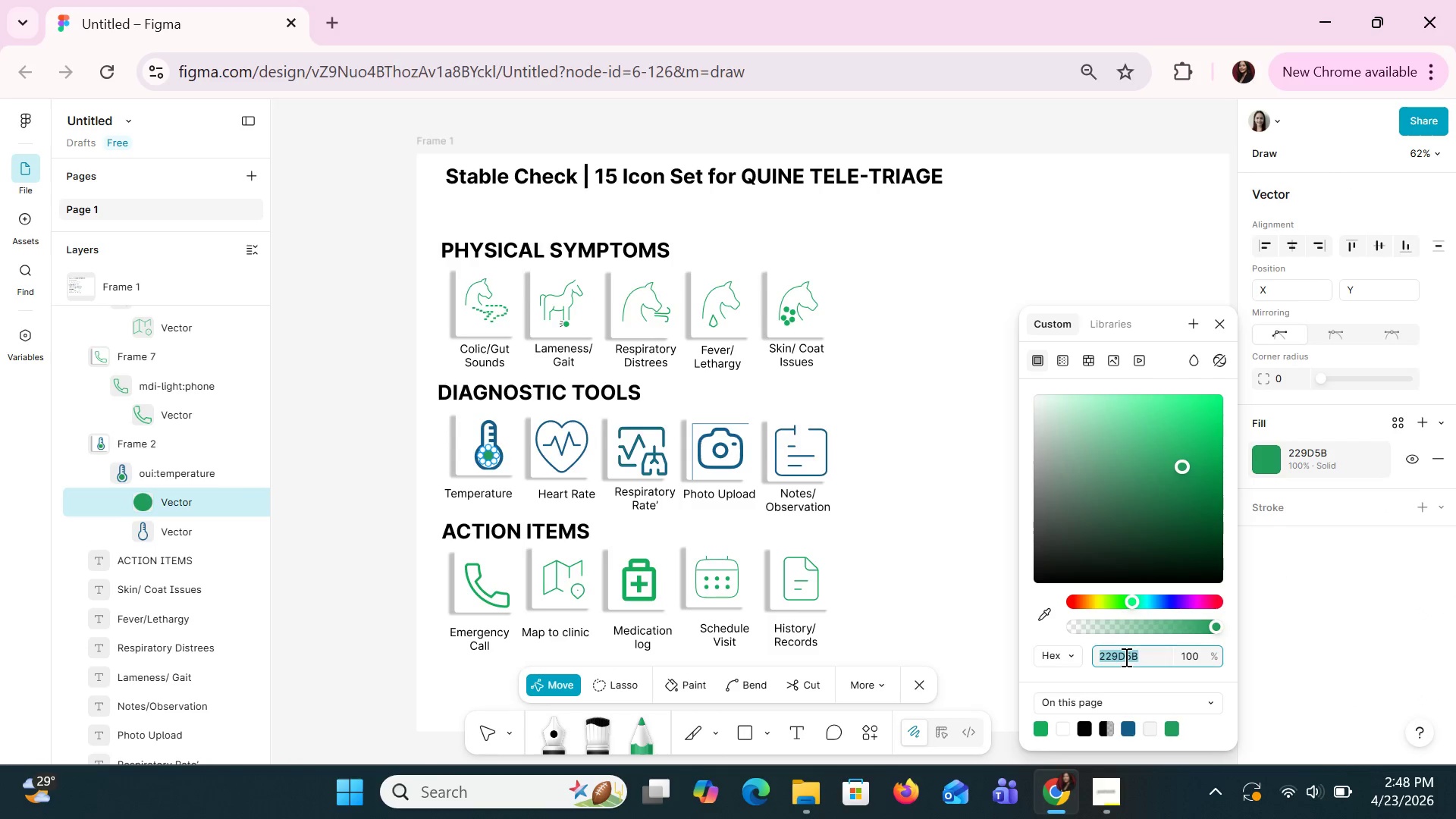 
key(Control+V)
 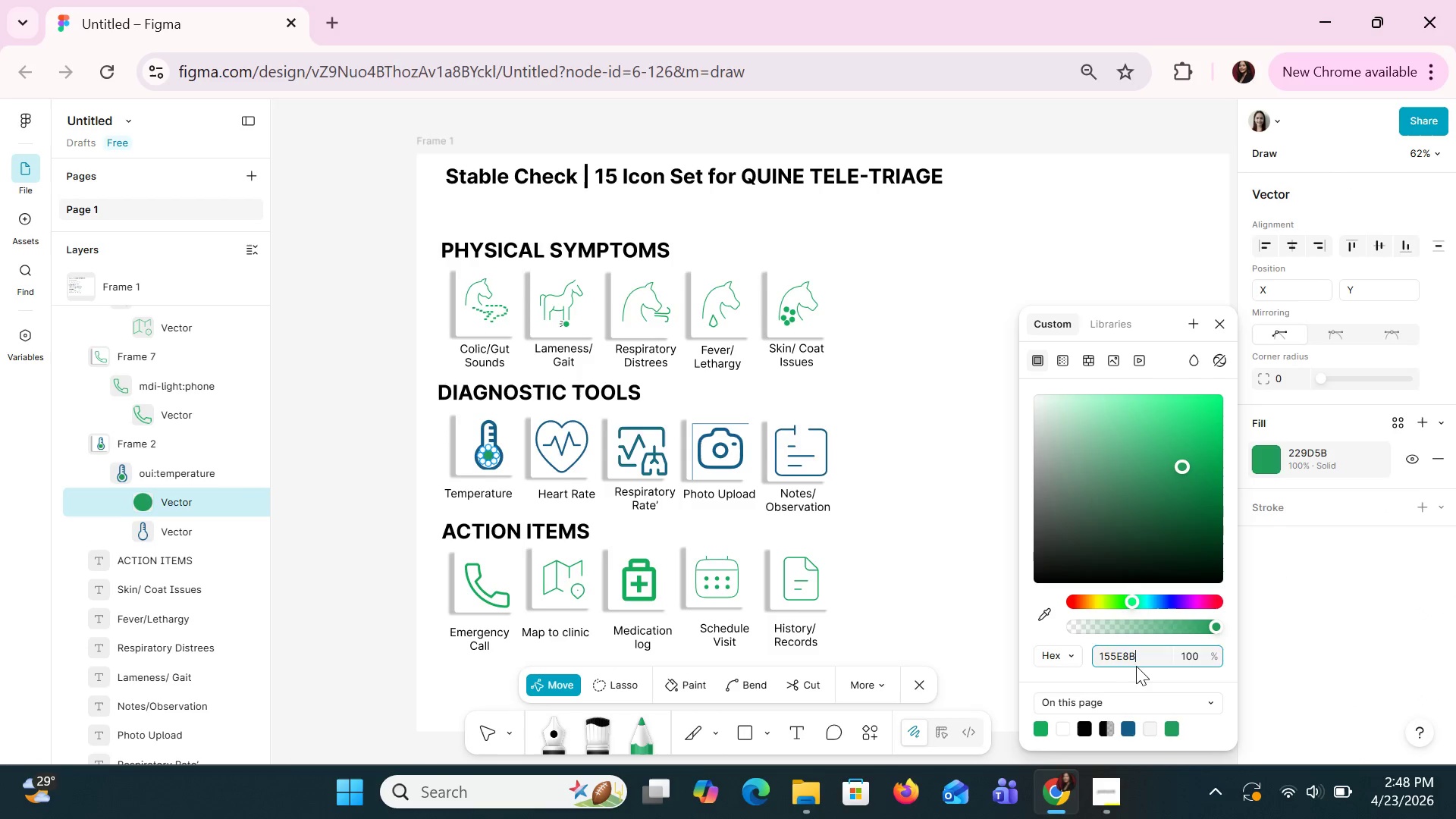 
key(Enter)
 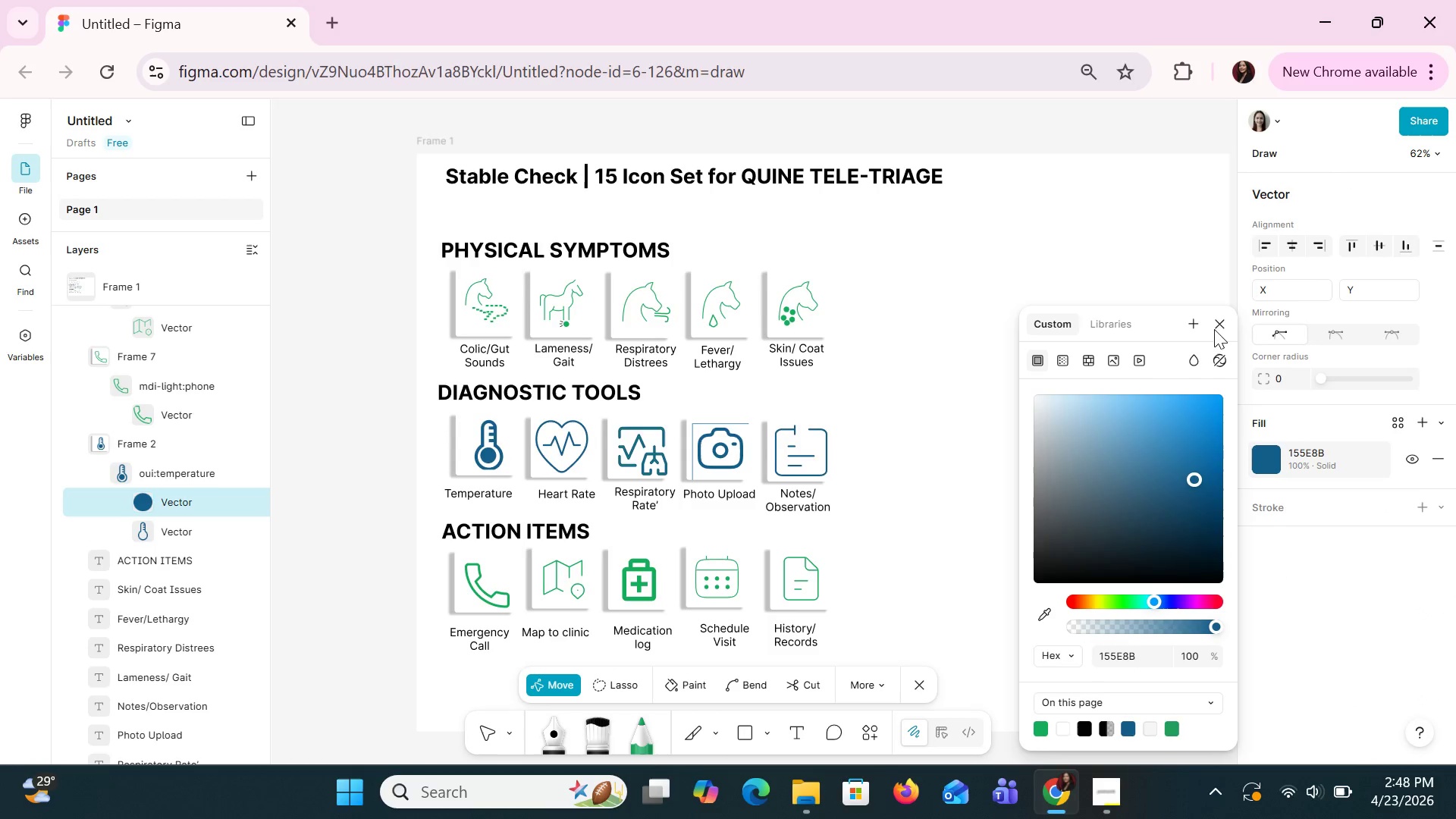 
left_click([1210, 326])
 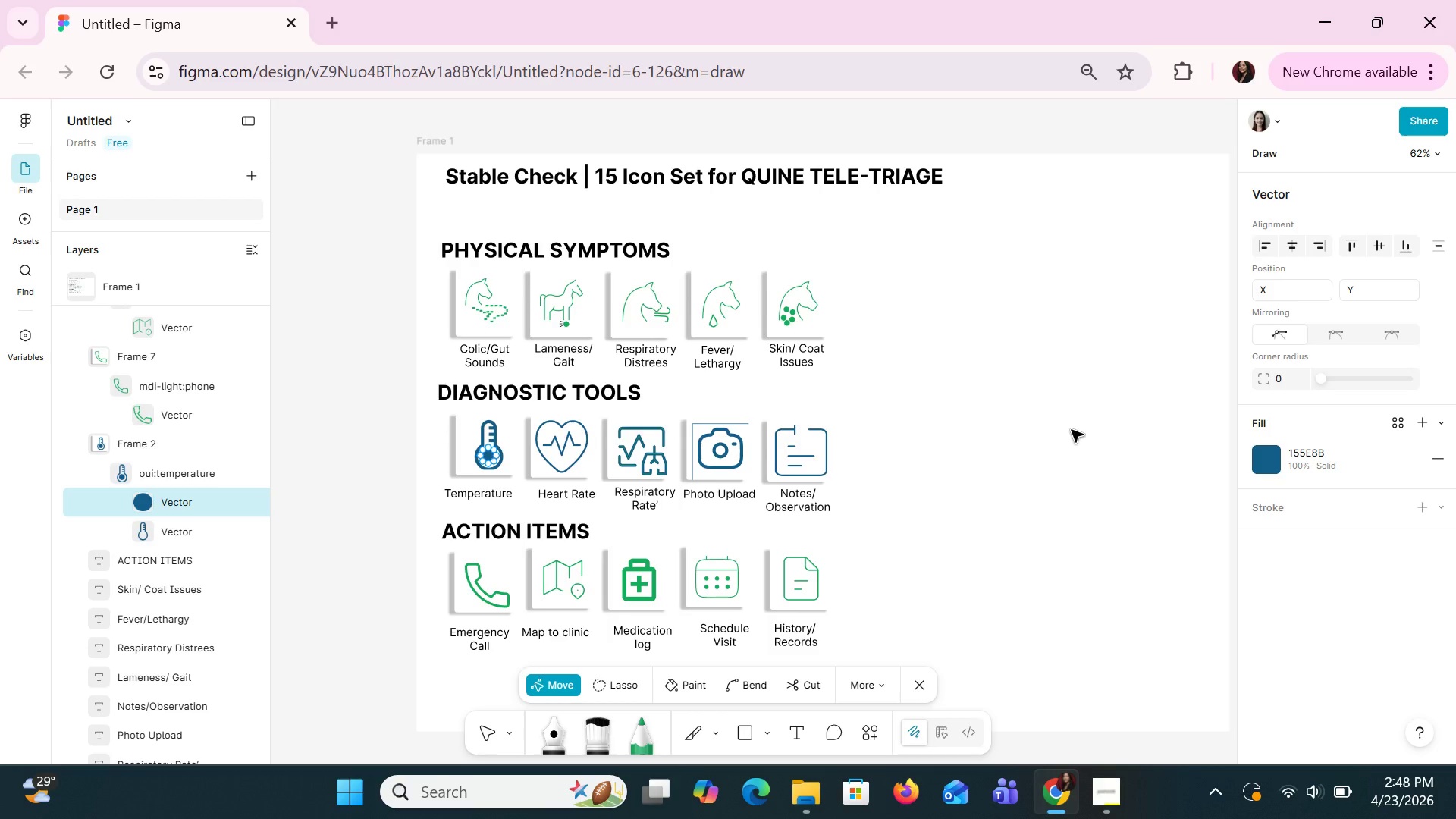 
wait(11.39)
 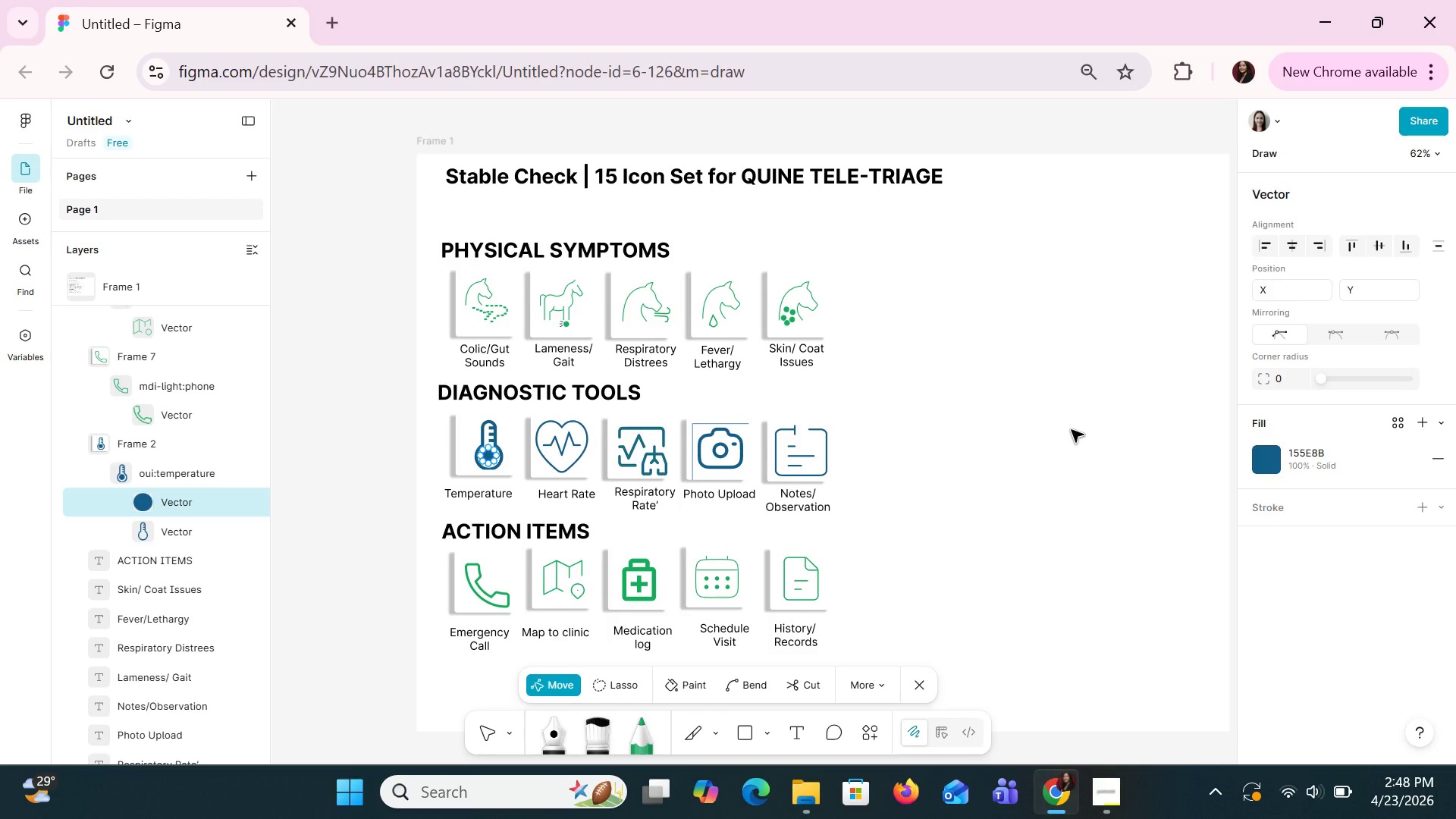 
double_click([607, 395])
 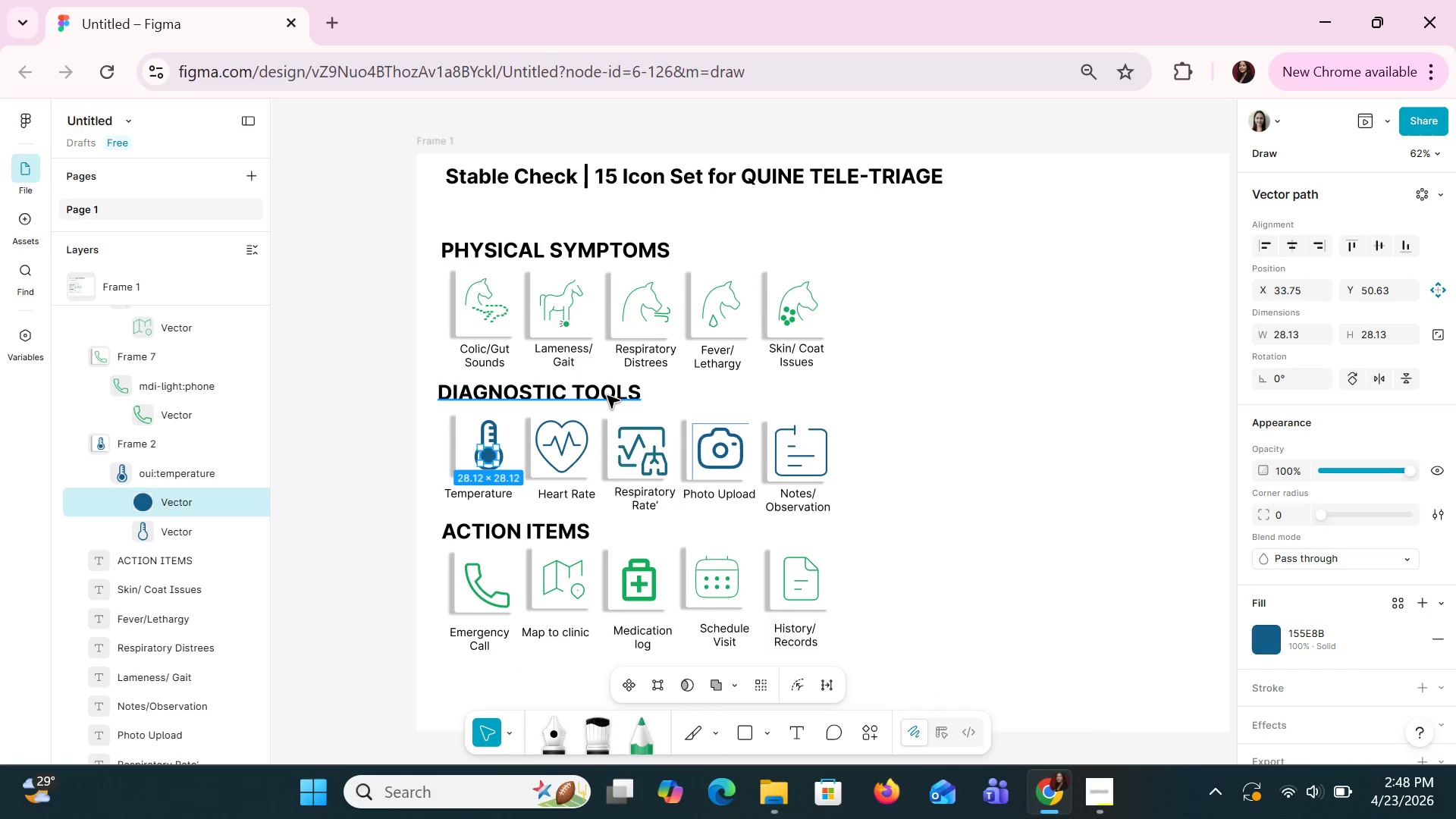 
double_click([607, 395])
 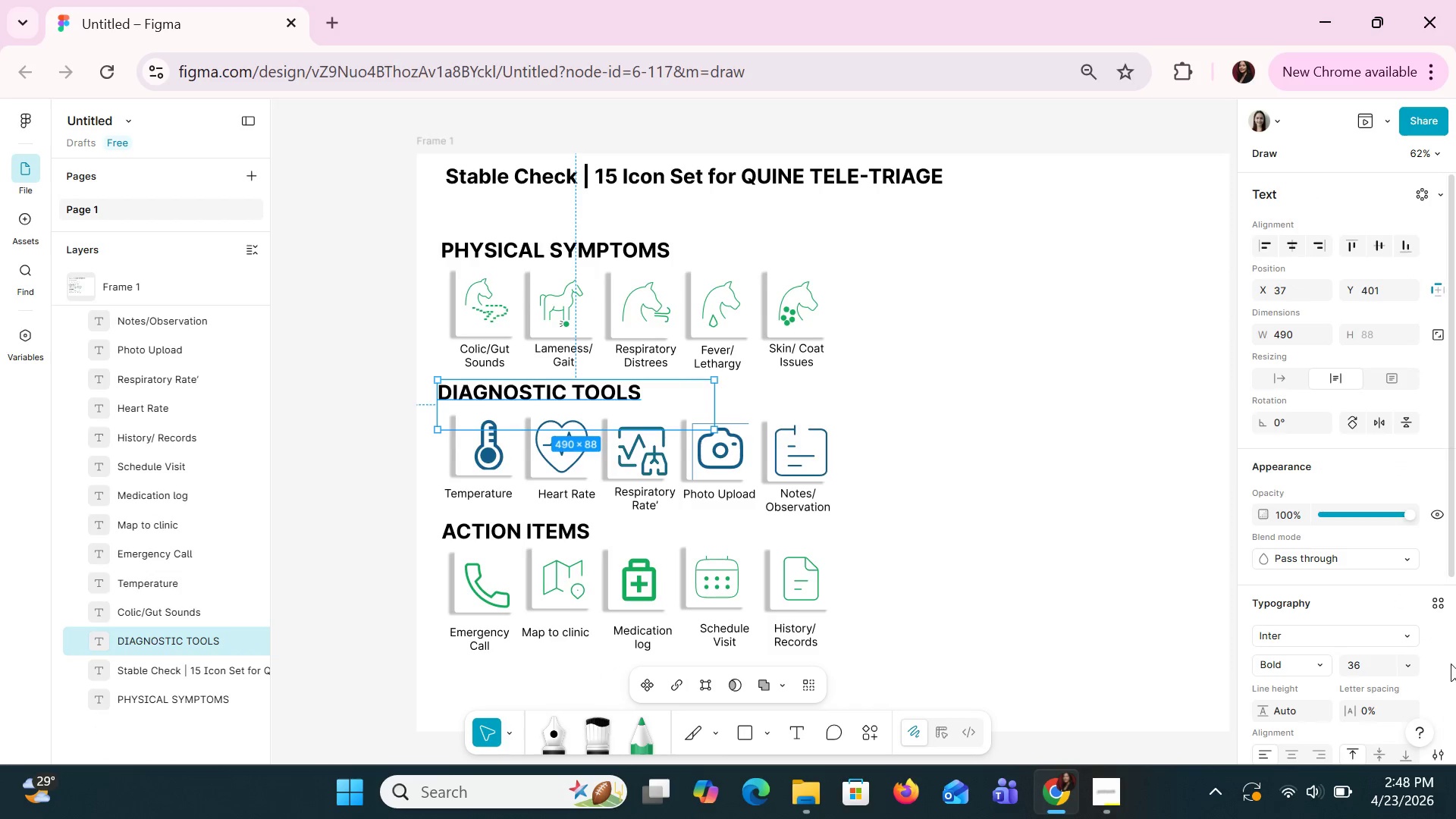 
scroll: coordinate [1286, 607], scroll_direction: down, amount: 2.0
 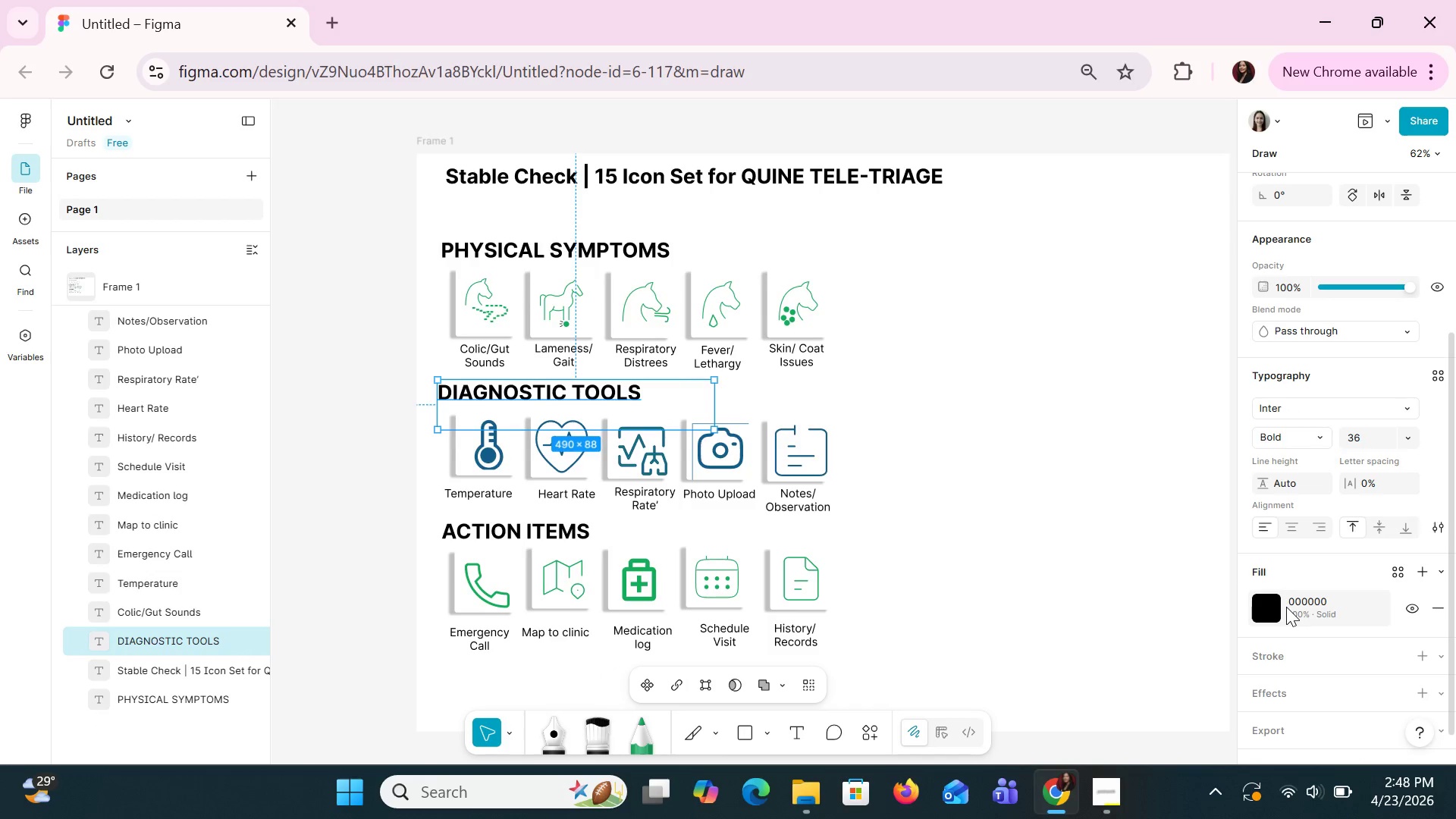 
left_click([1286, 607])
 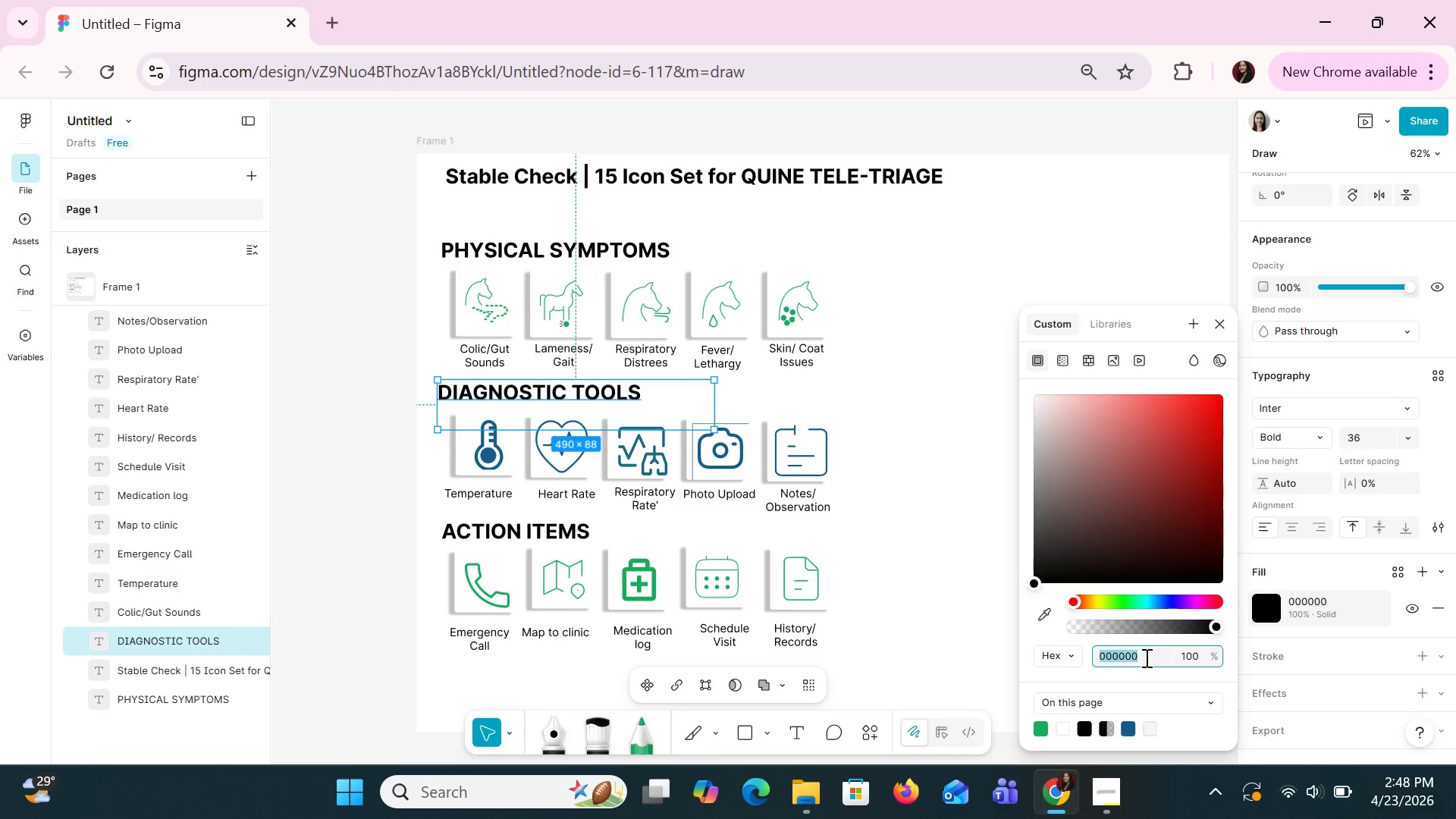 
key(Control+V)
 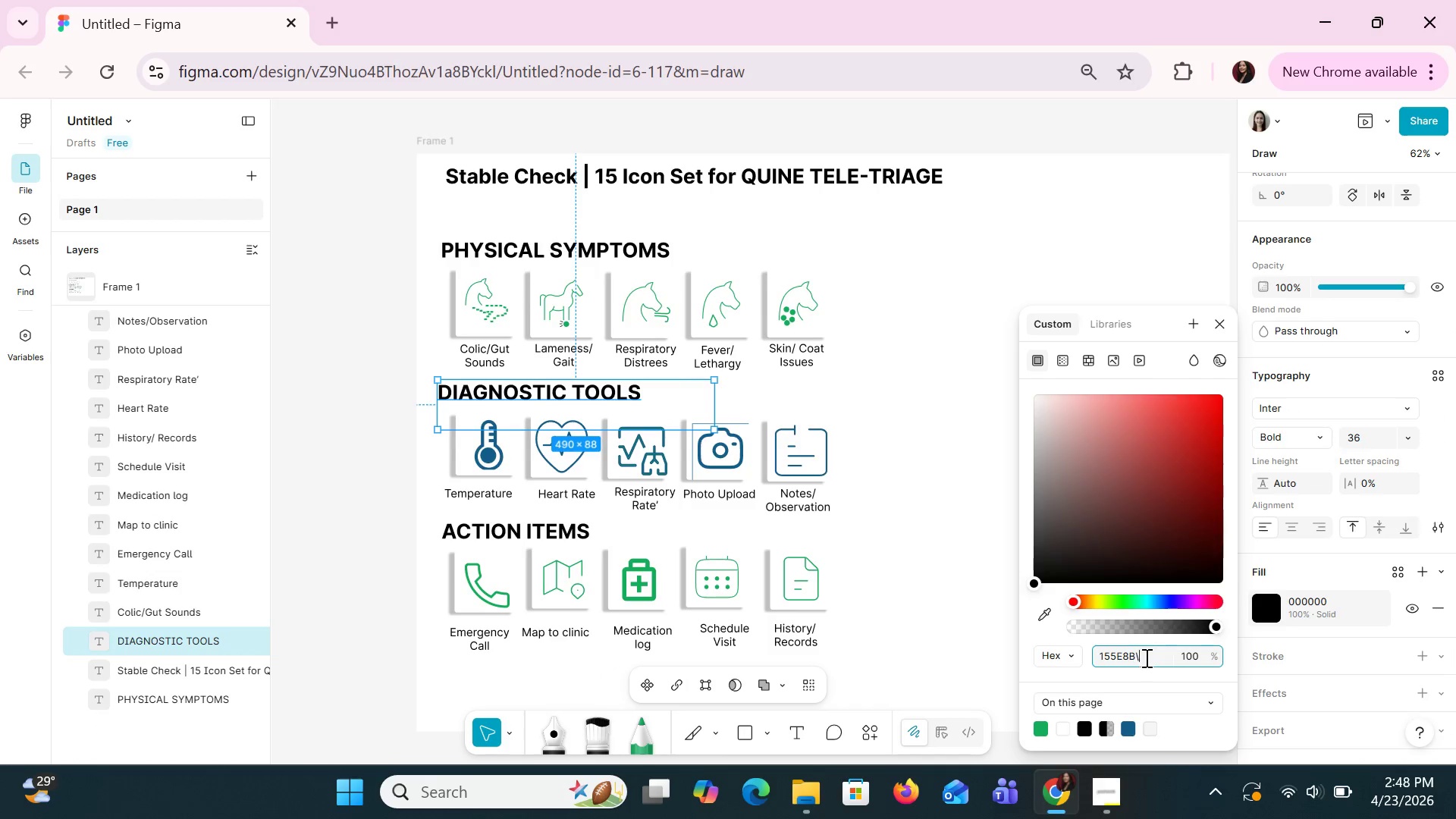 
key(Backslash)
 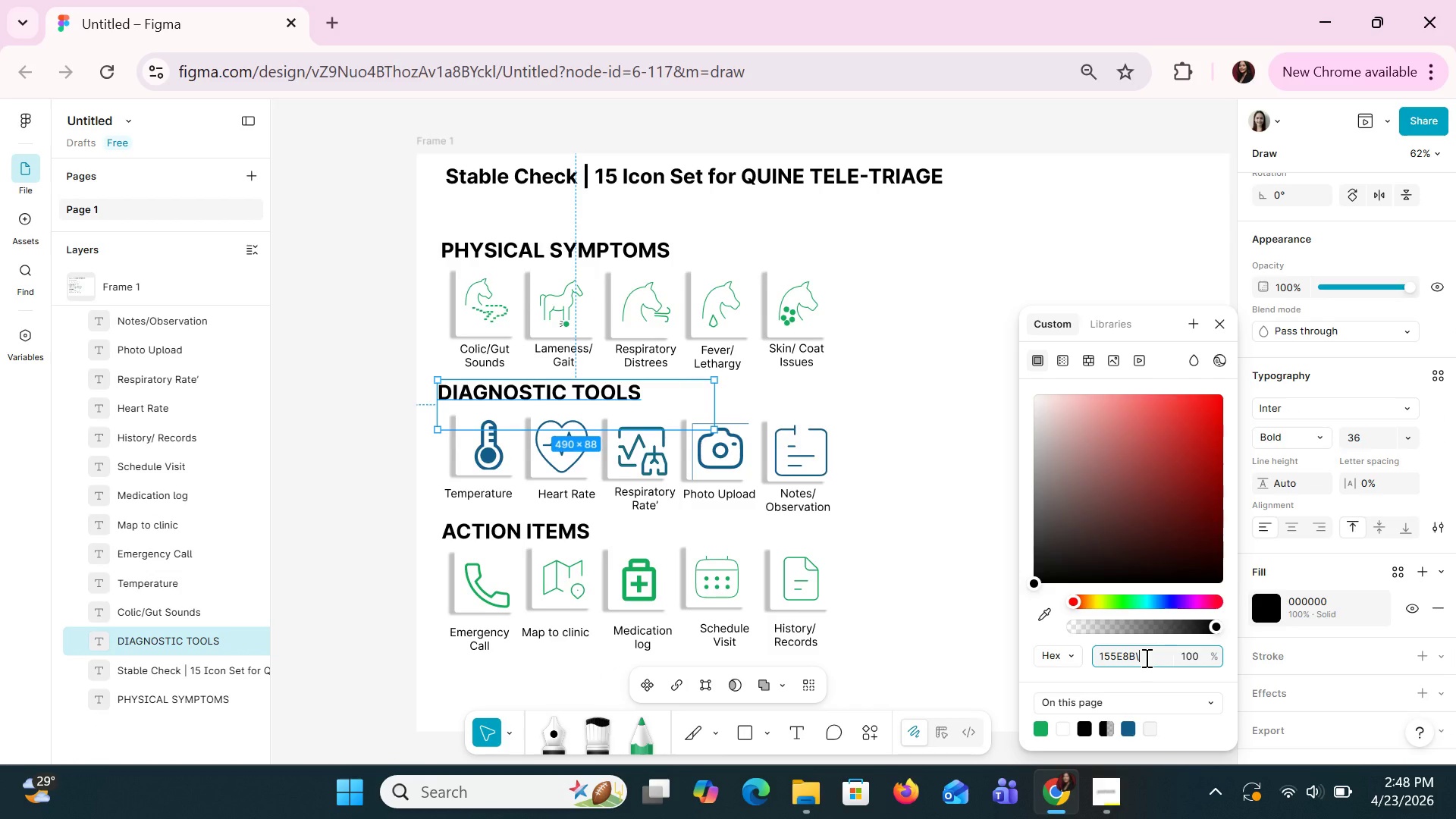 
key(Backspace)
 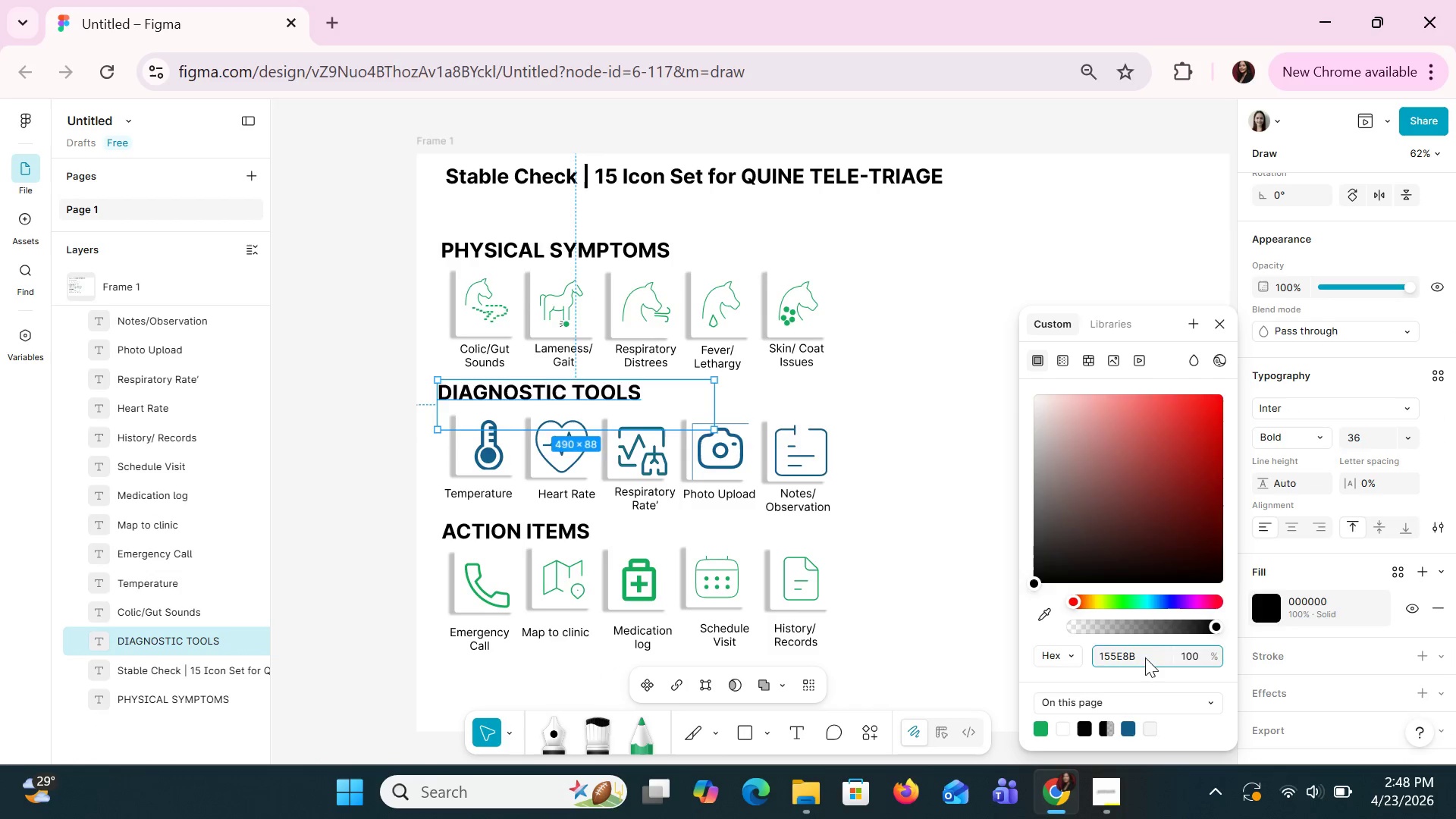 
key(Enter)
 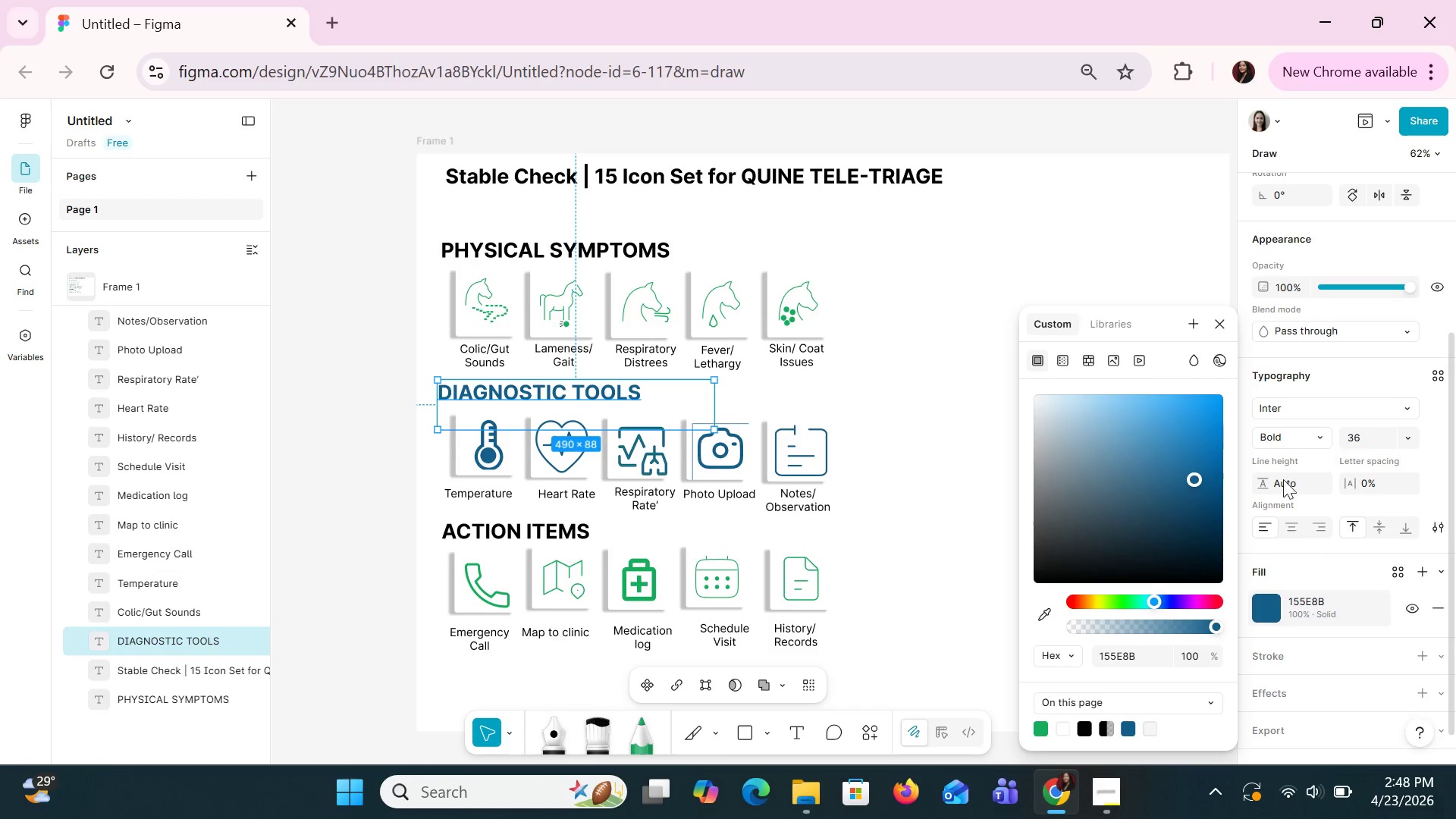 
left_click([1219, 319])
 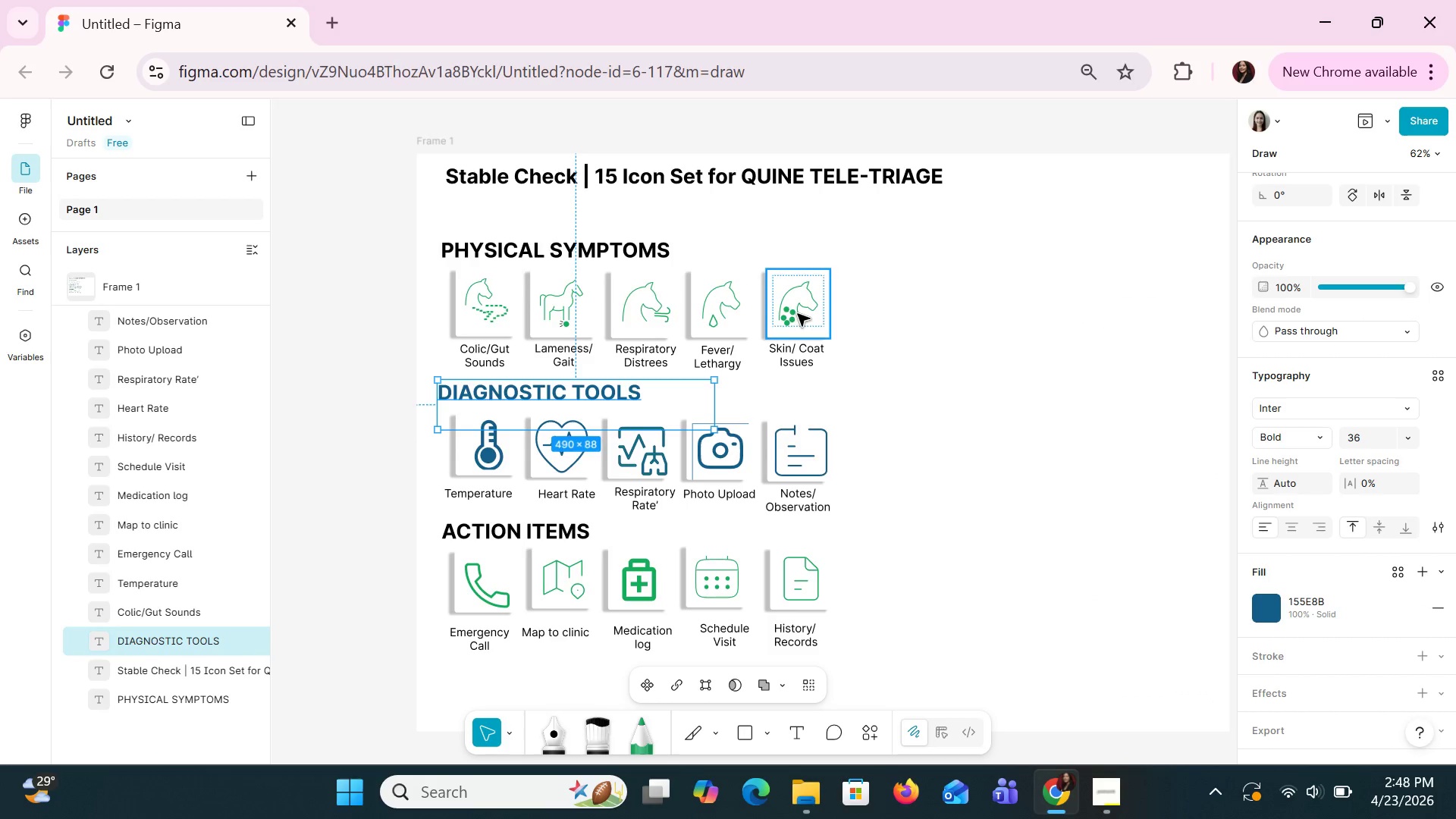 
double_click([797, 313])
 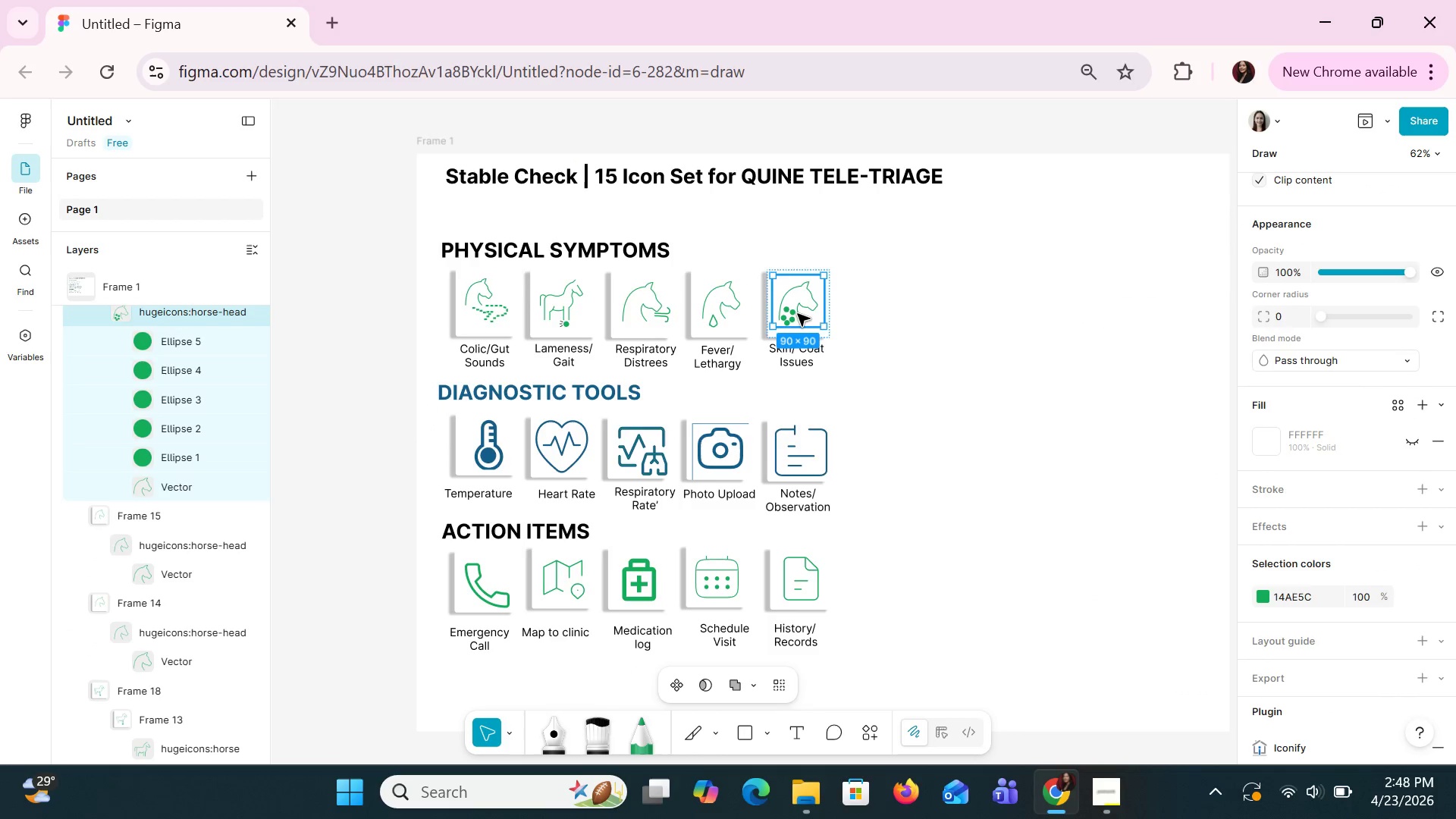 
double_click([797, 313])
 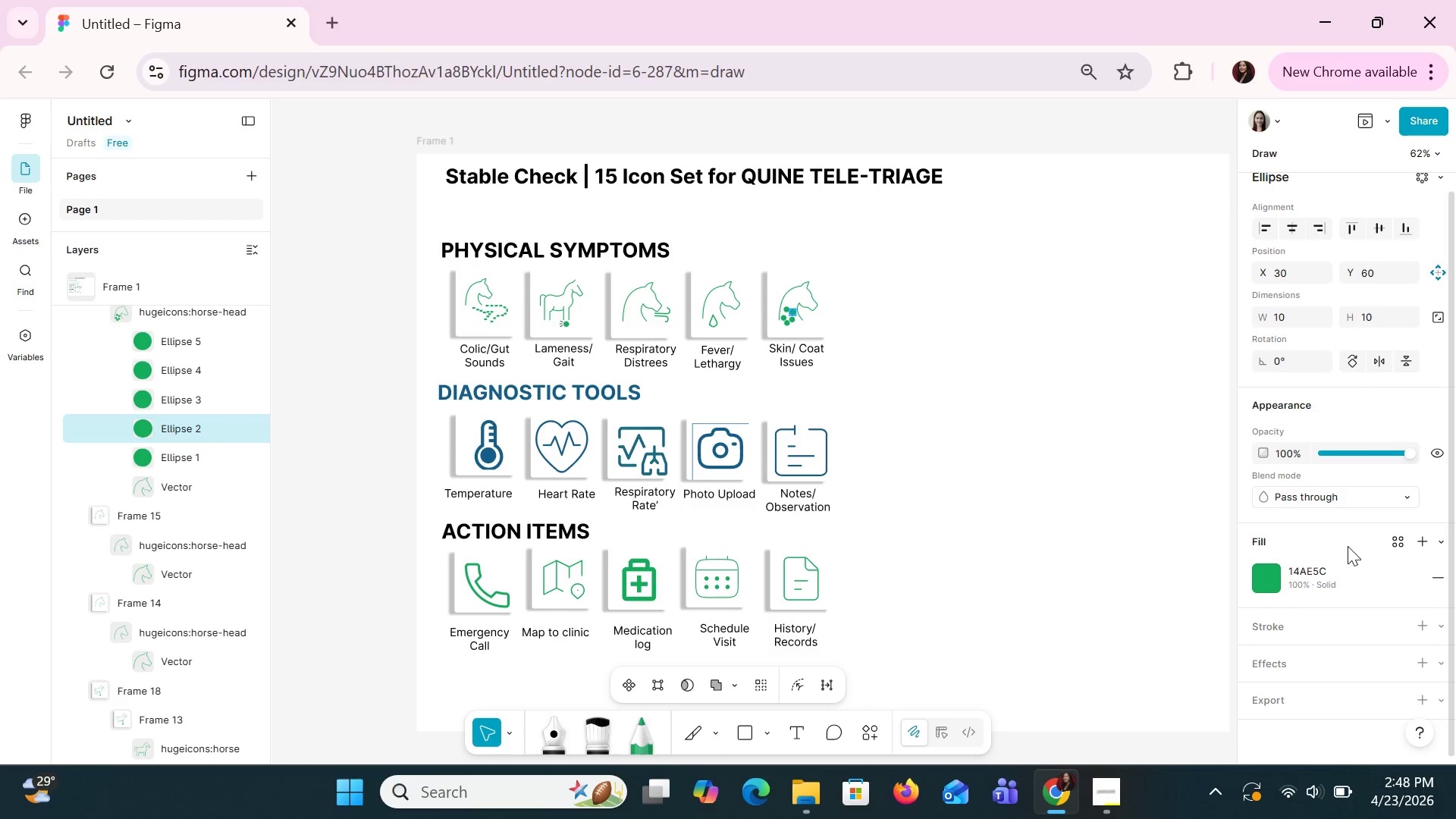 
left_click([1345, 570])
 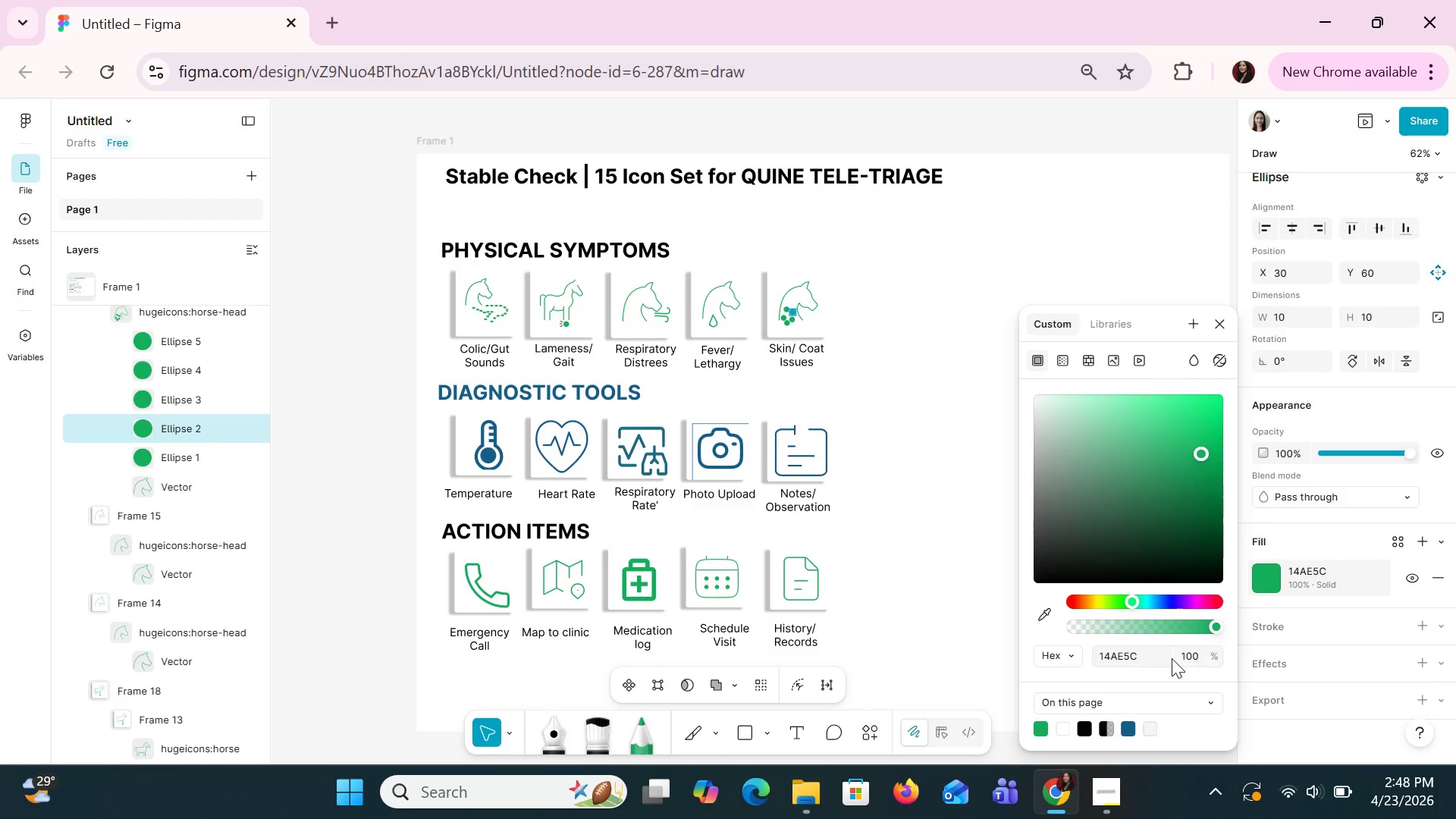 
left_click([1156, 661])
 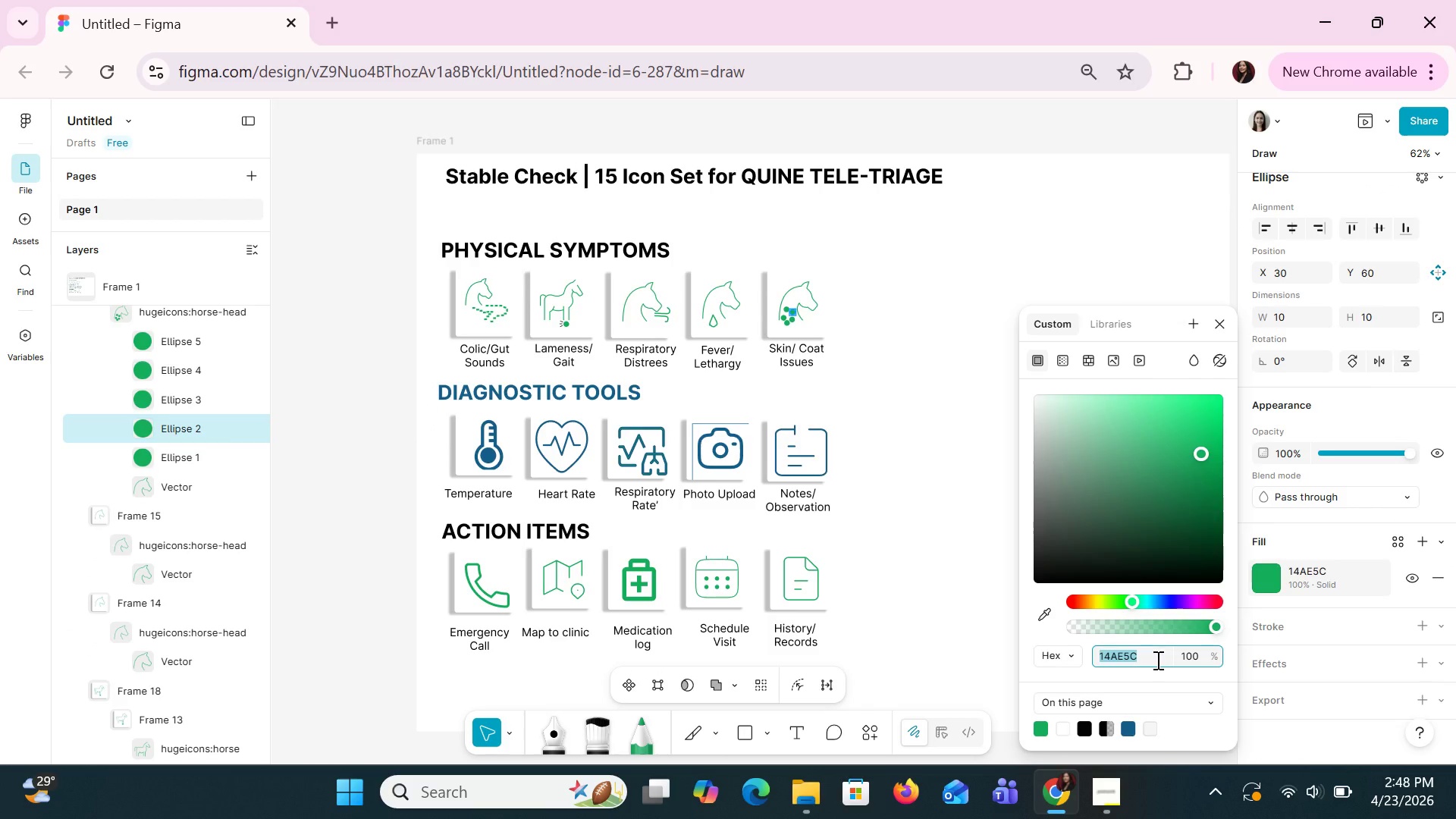 
key(Control+C)
 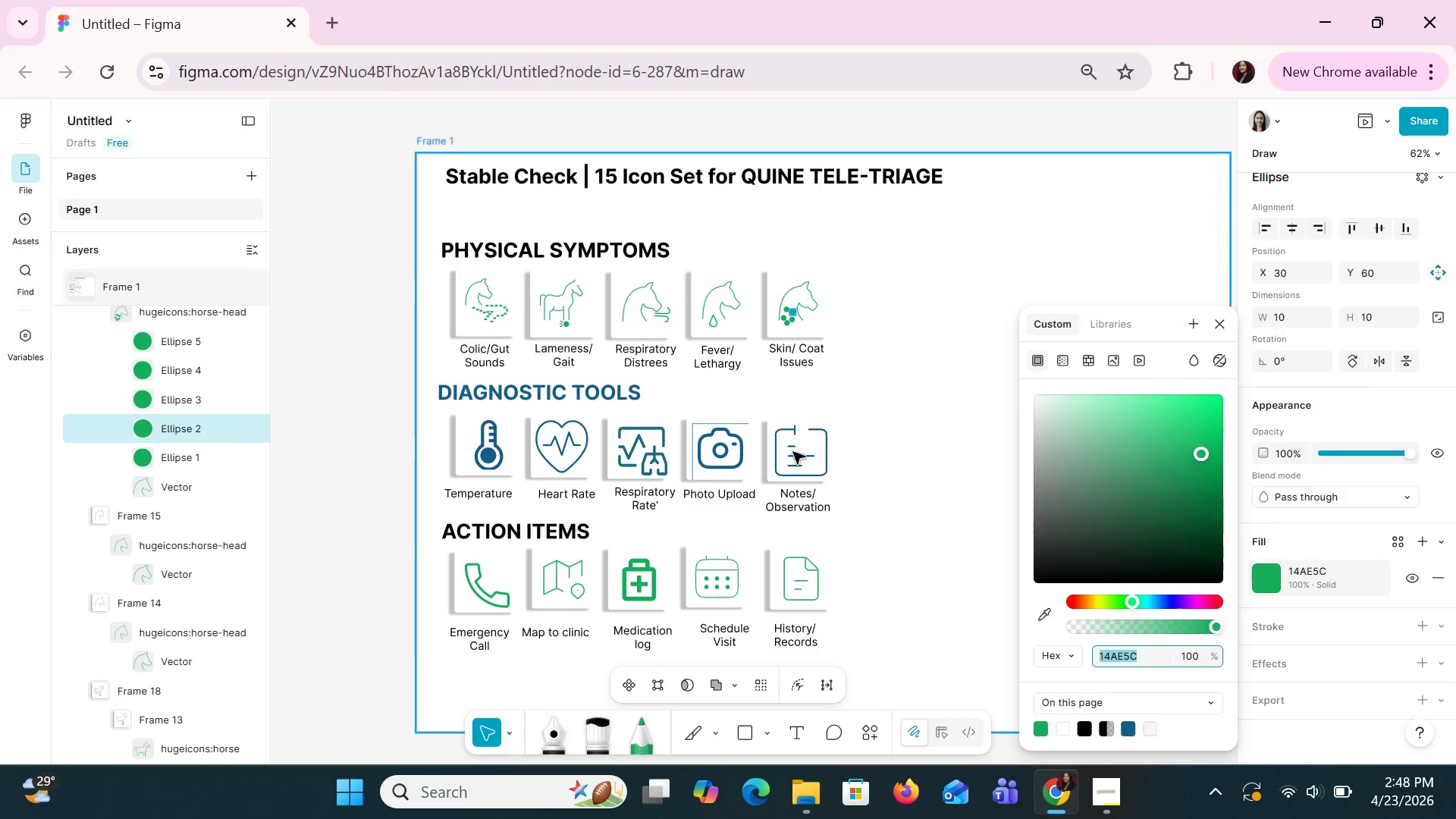 
key(Control+C)
 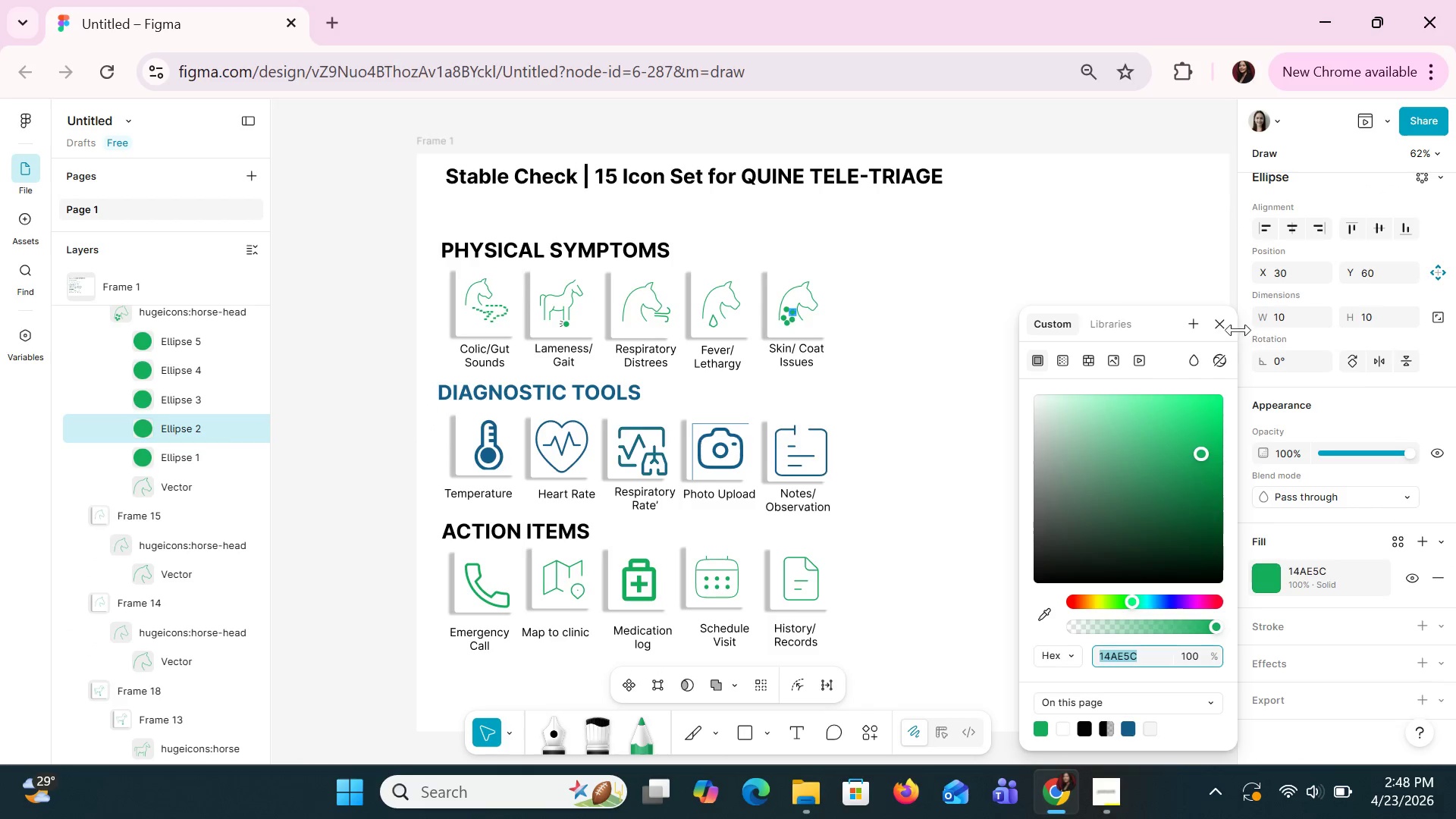 
left_click([1223, 329])
 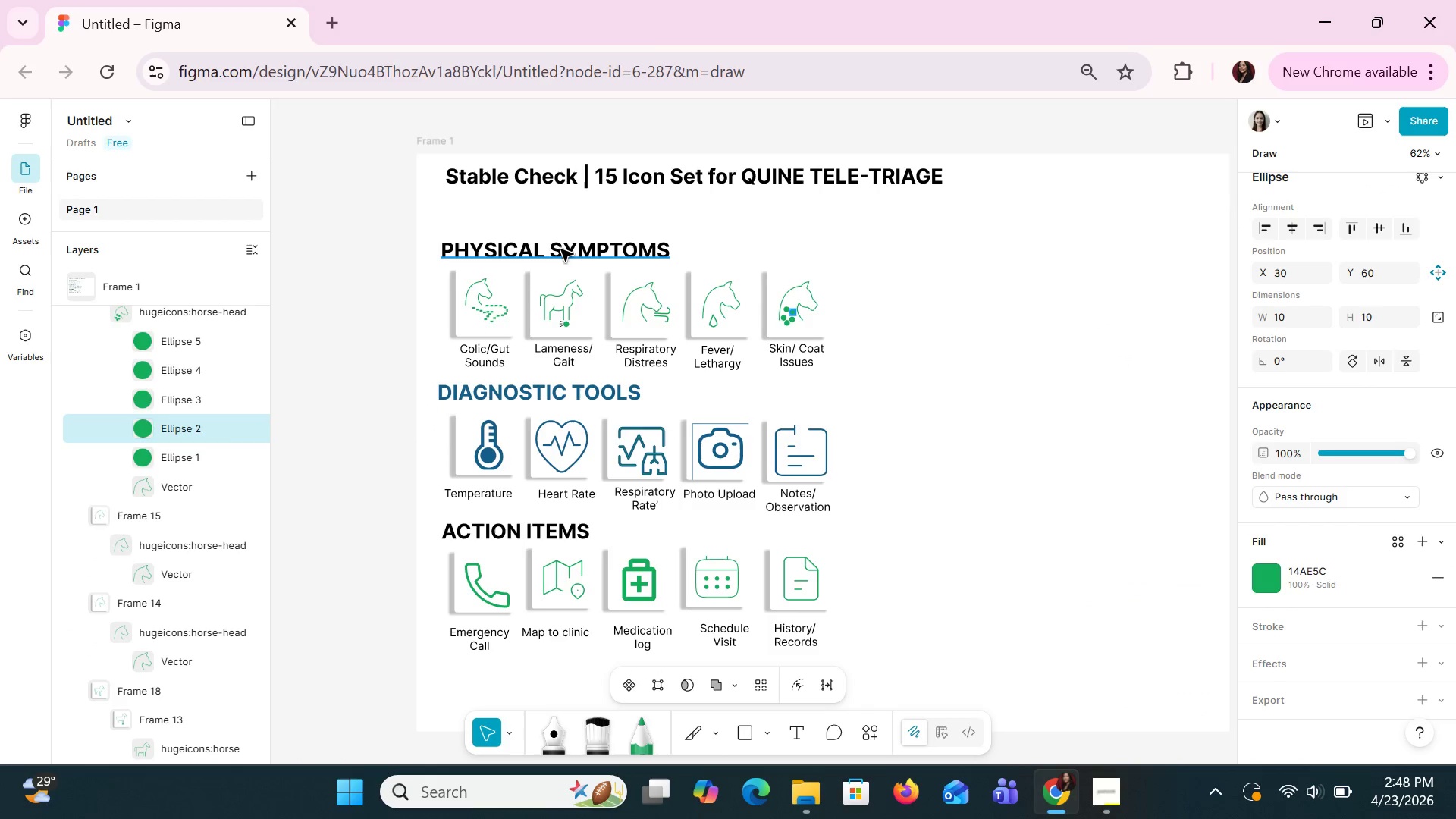 
double_click([561, 250])
 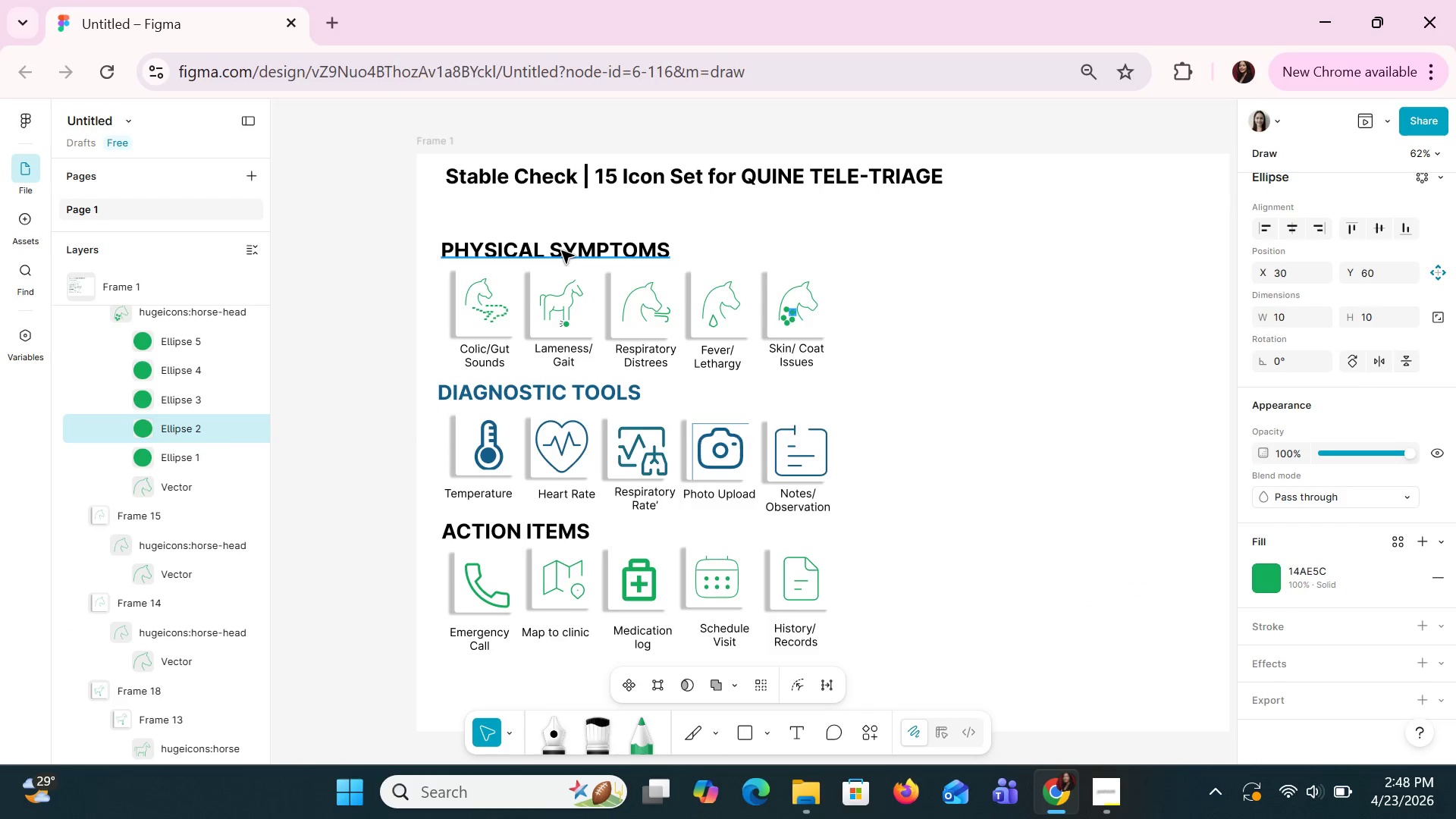 
triple_click([561, 250])
 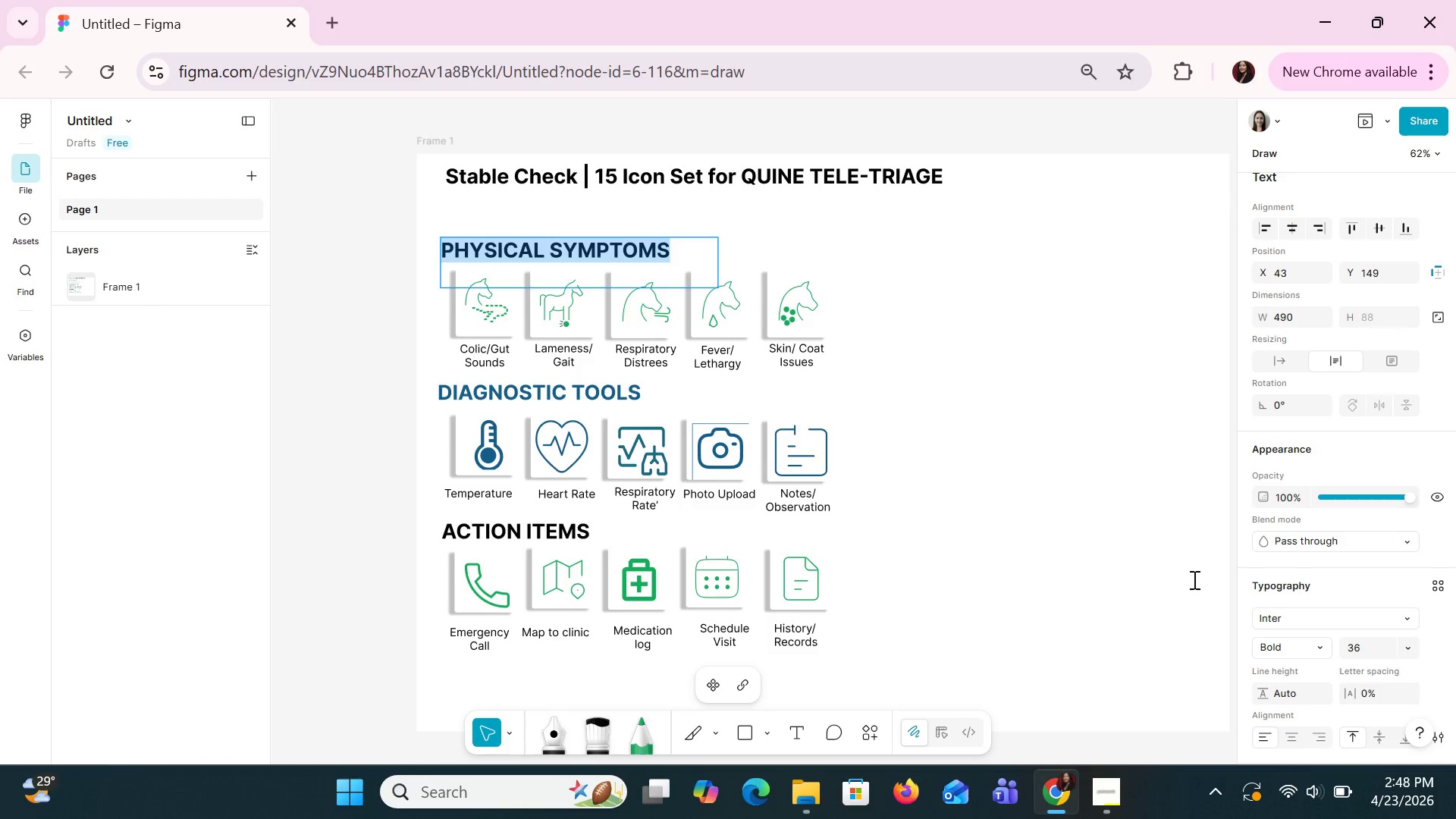 
scroll: coordinate [1273, 609], scroll_direction: down, amount: 3.0
 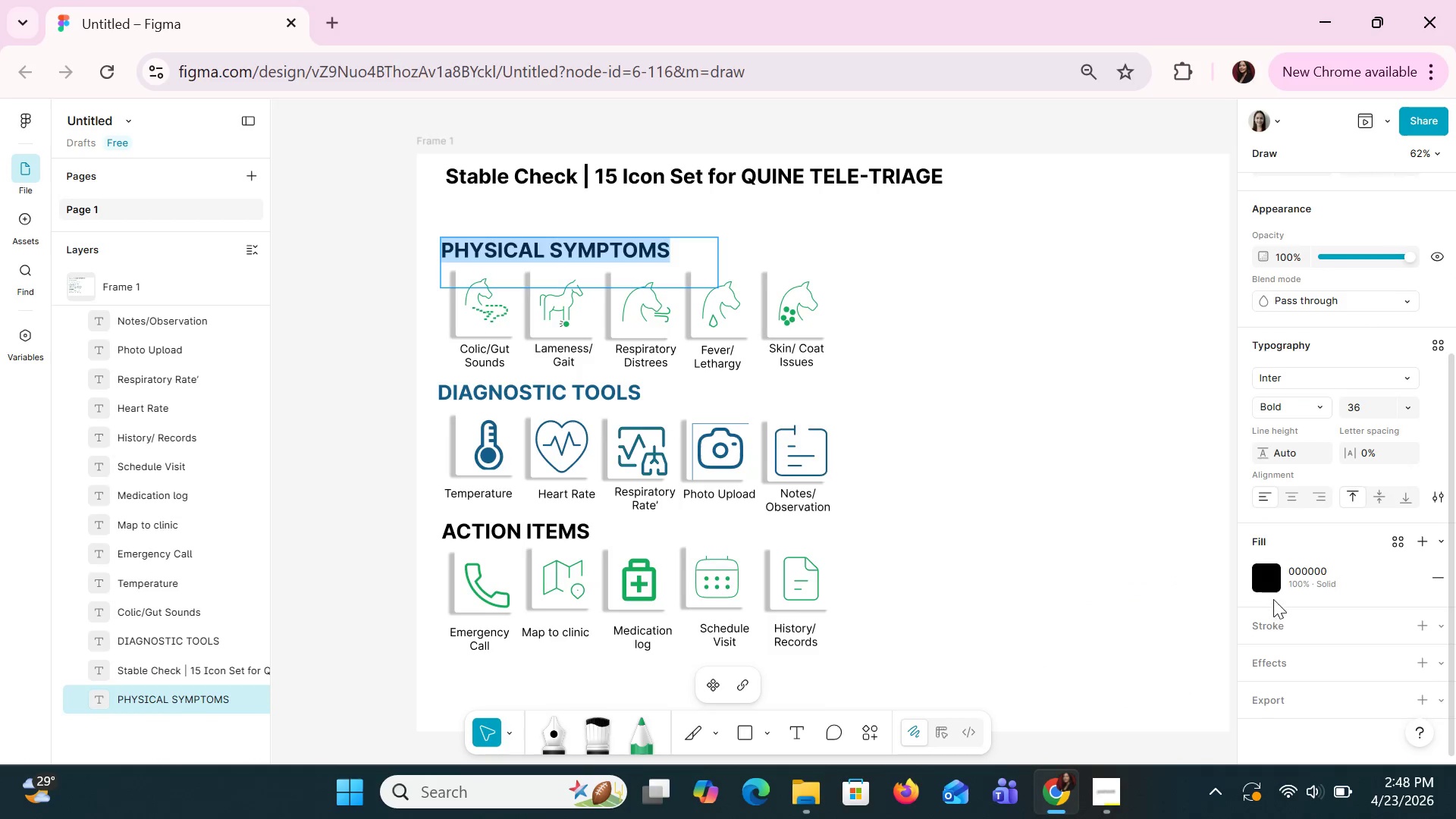 
left_click([1282, 584])
 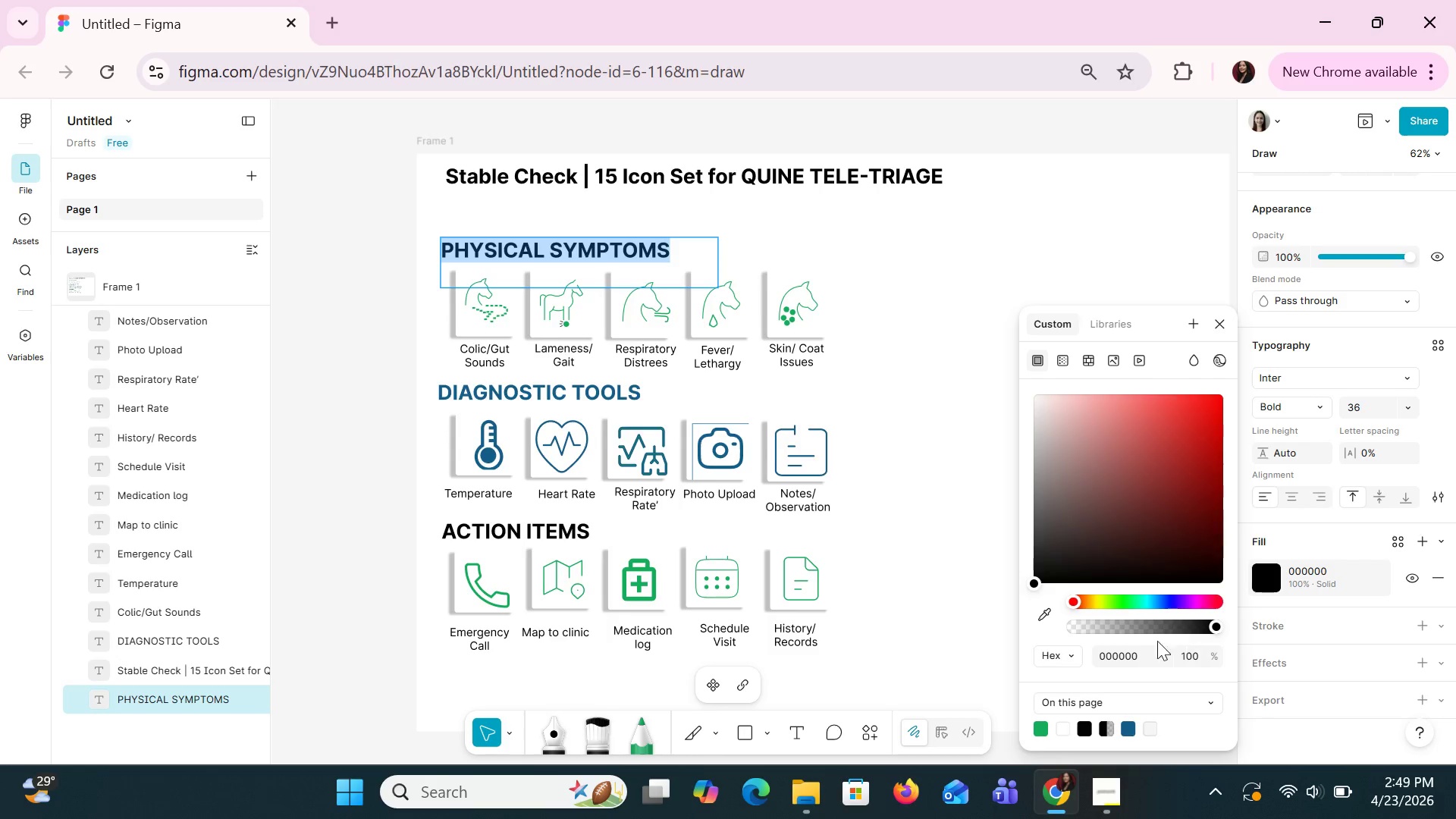 
left_click([1137, 660])
 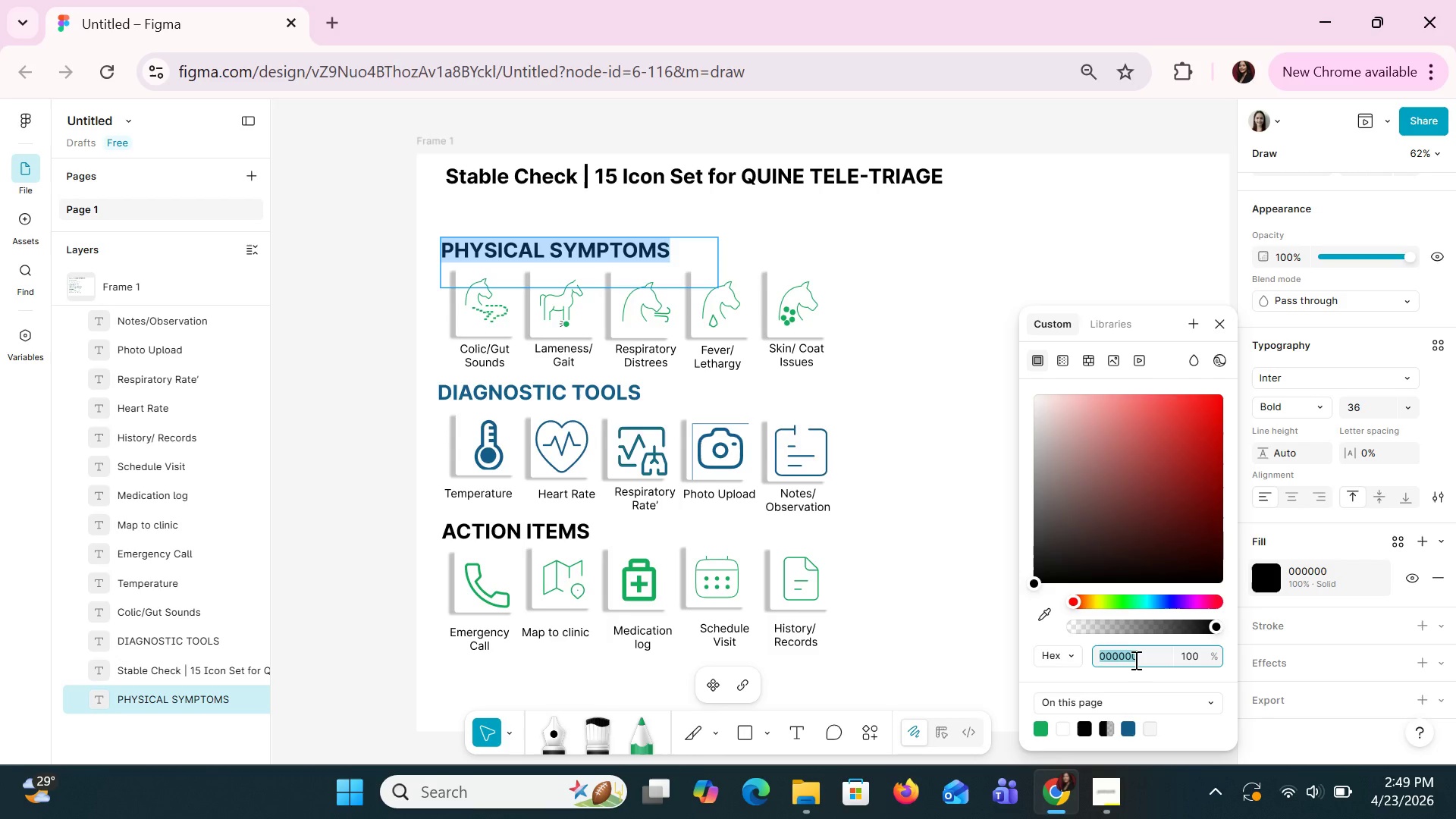 
key(Control+V)
 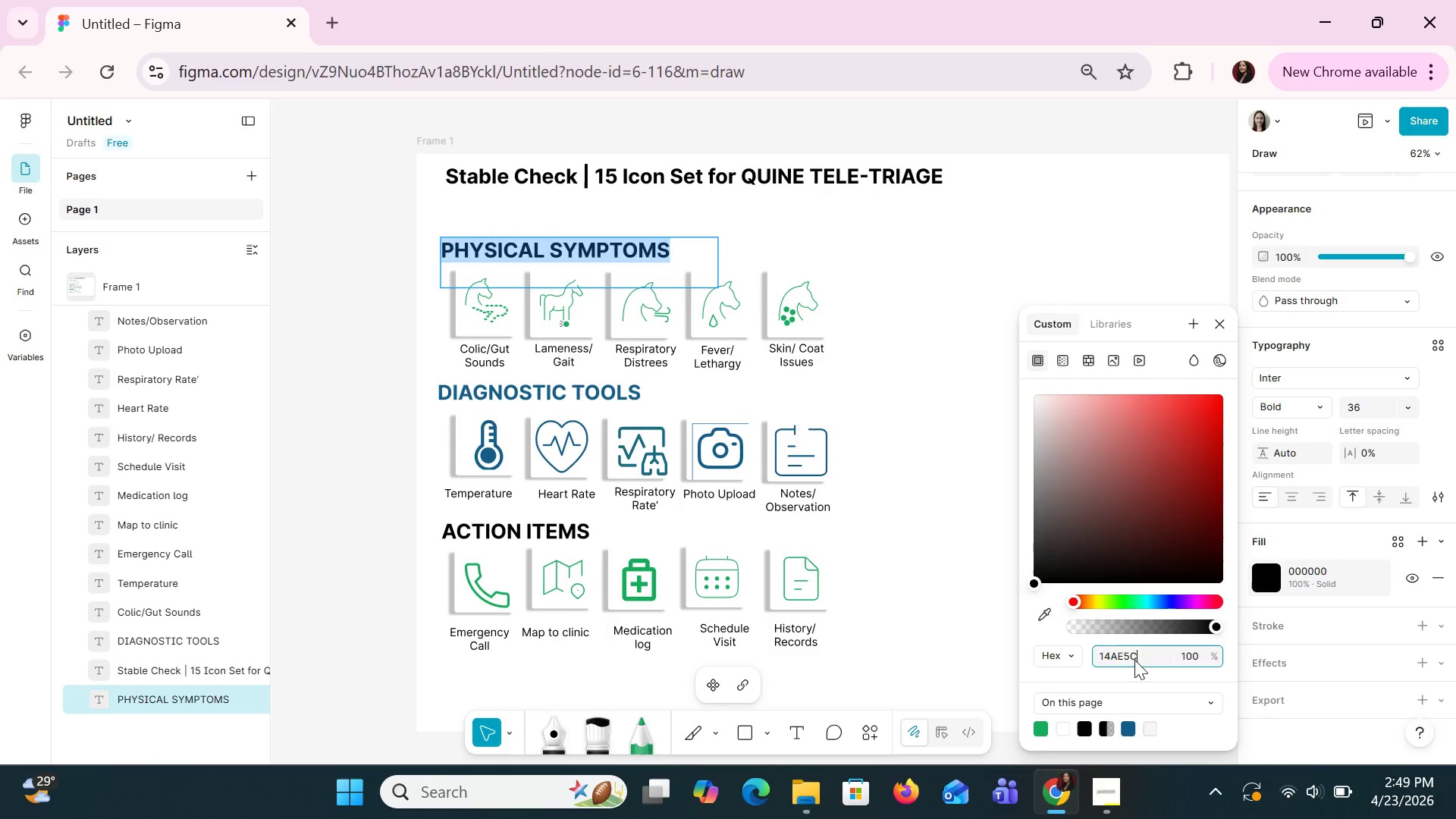 
key(Enter)
 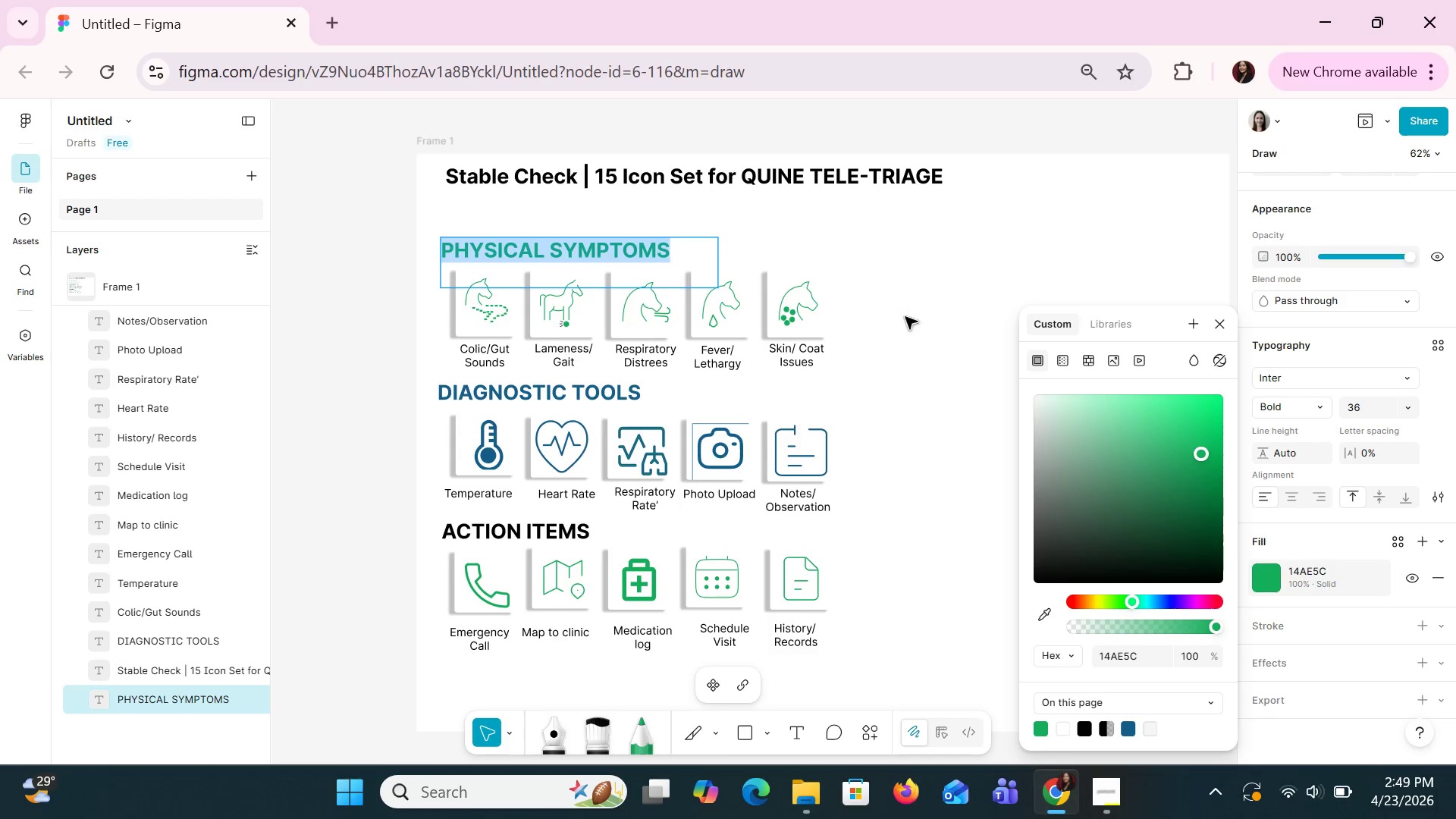 
left_click([1219, 312])
 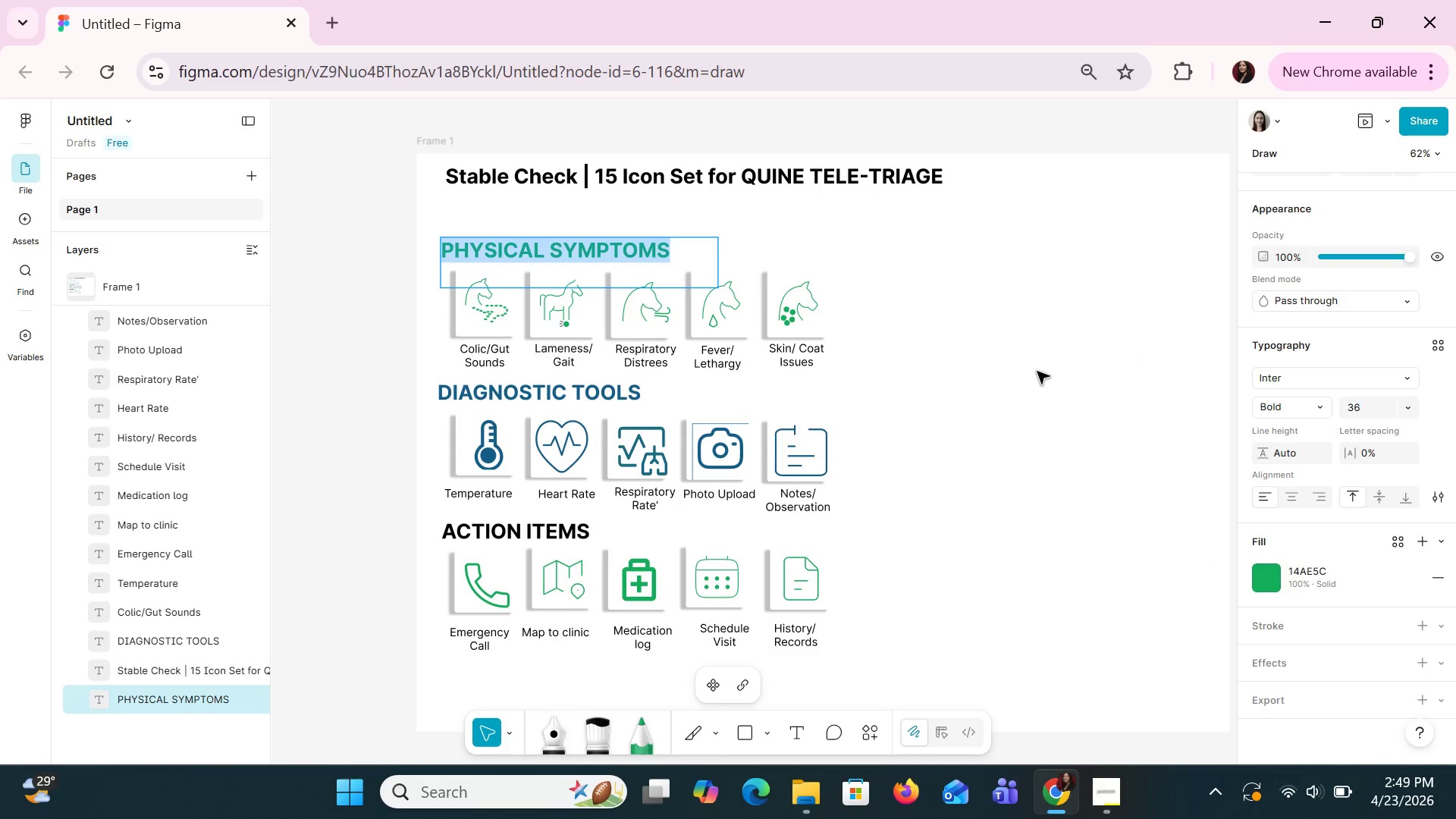 
scroll: coordinate [1033, 379], scroll_direction: down, amount: 2.0
 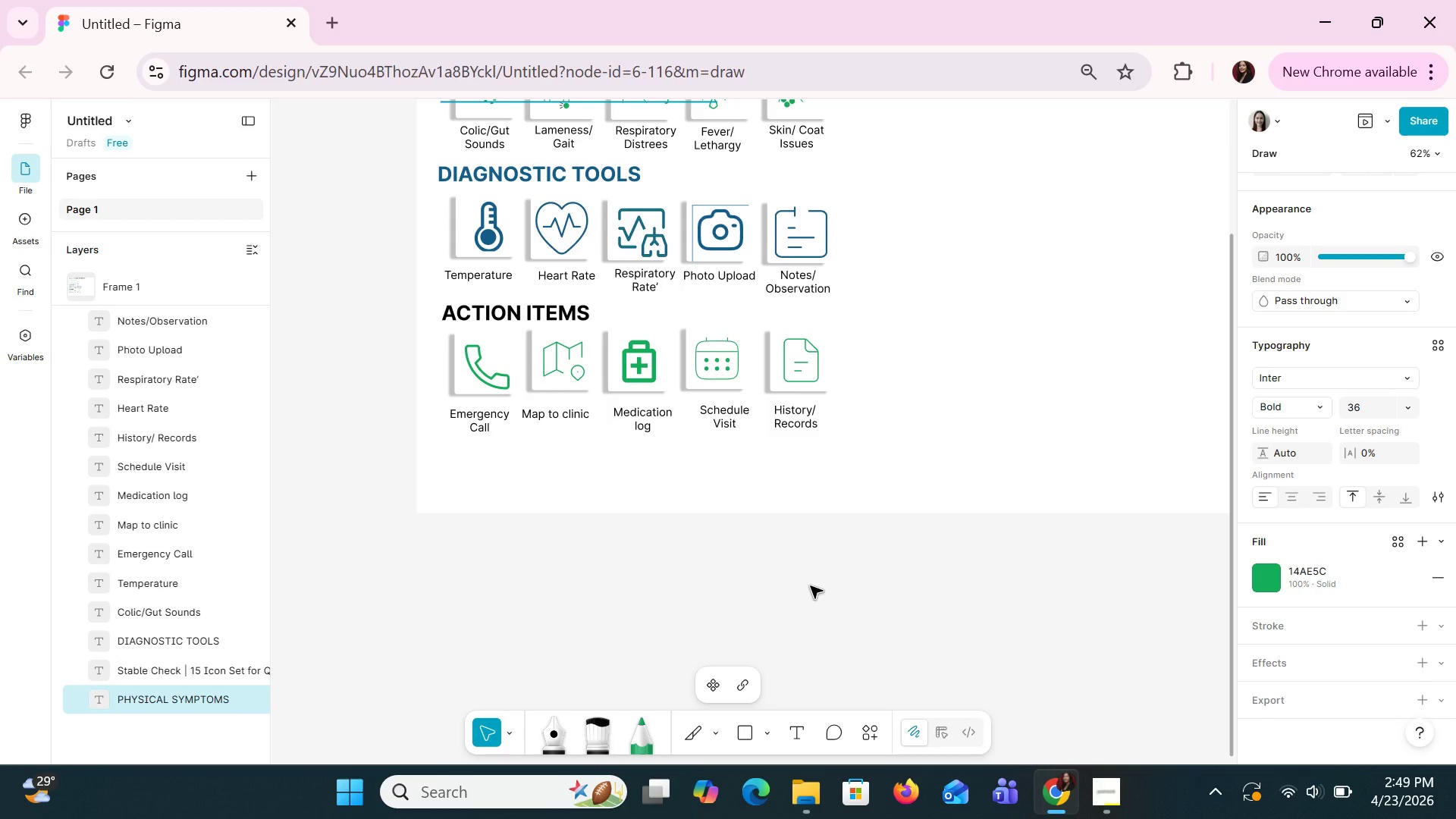 
wait(5.16)
 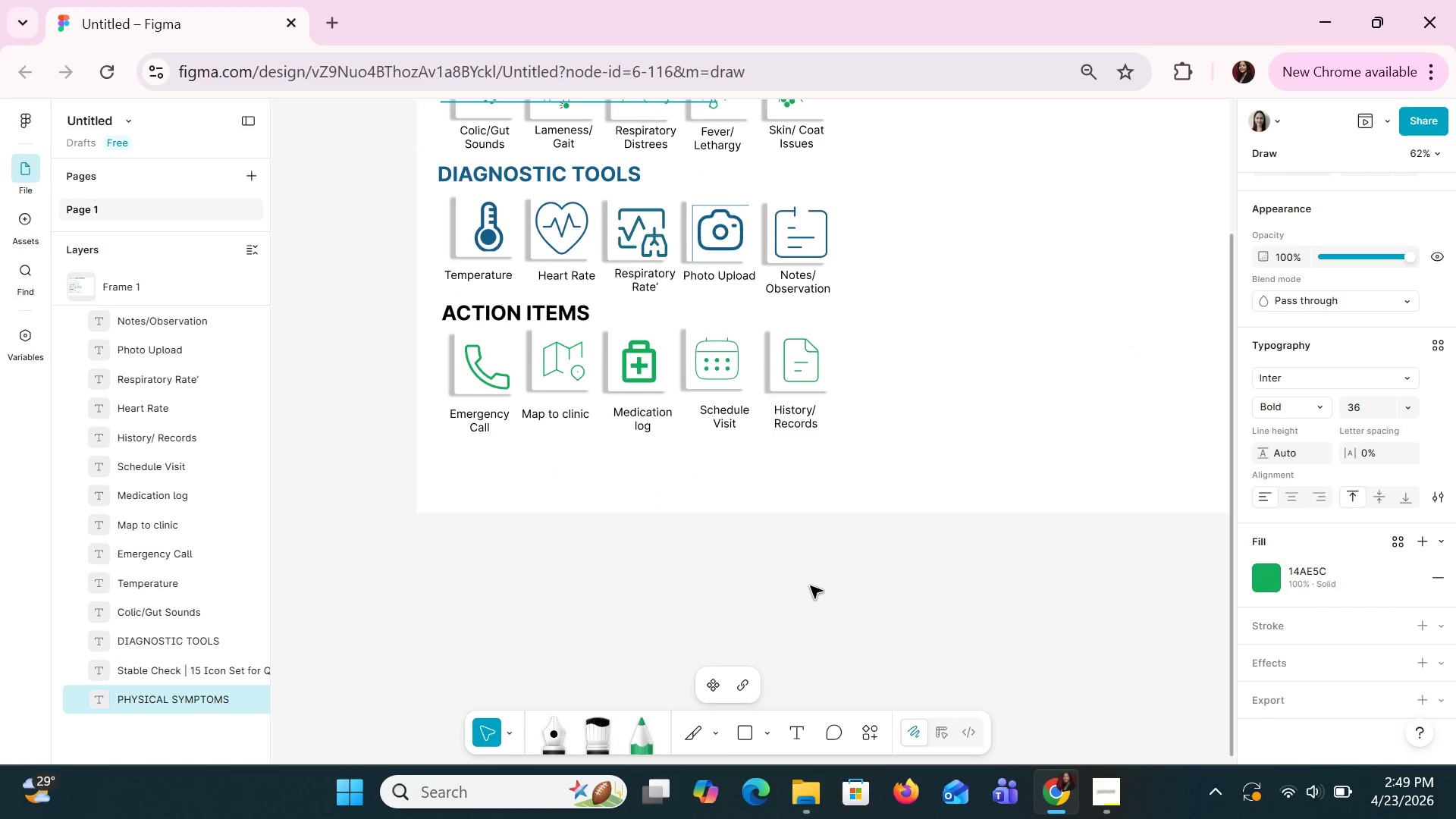 
double_click([484, 378])
 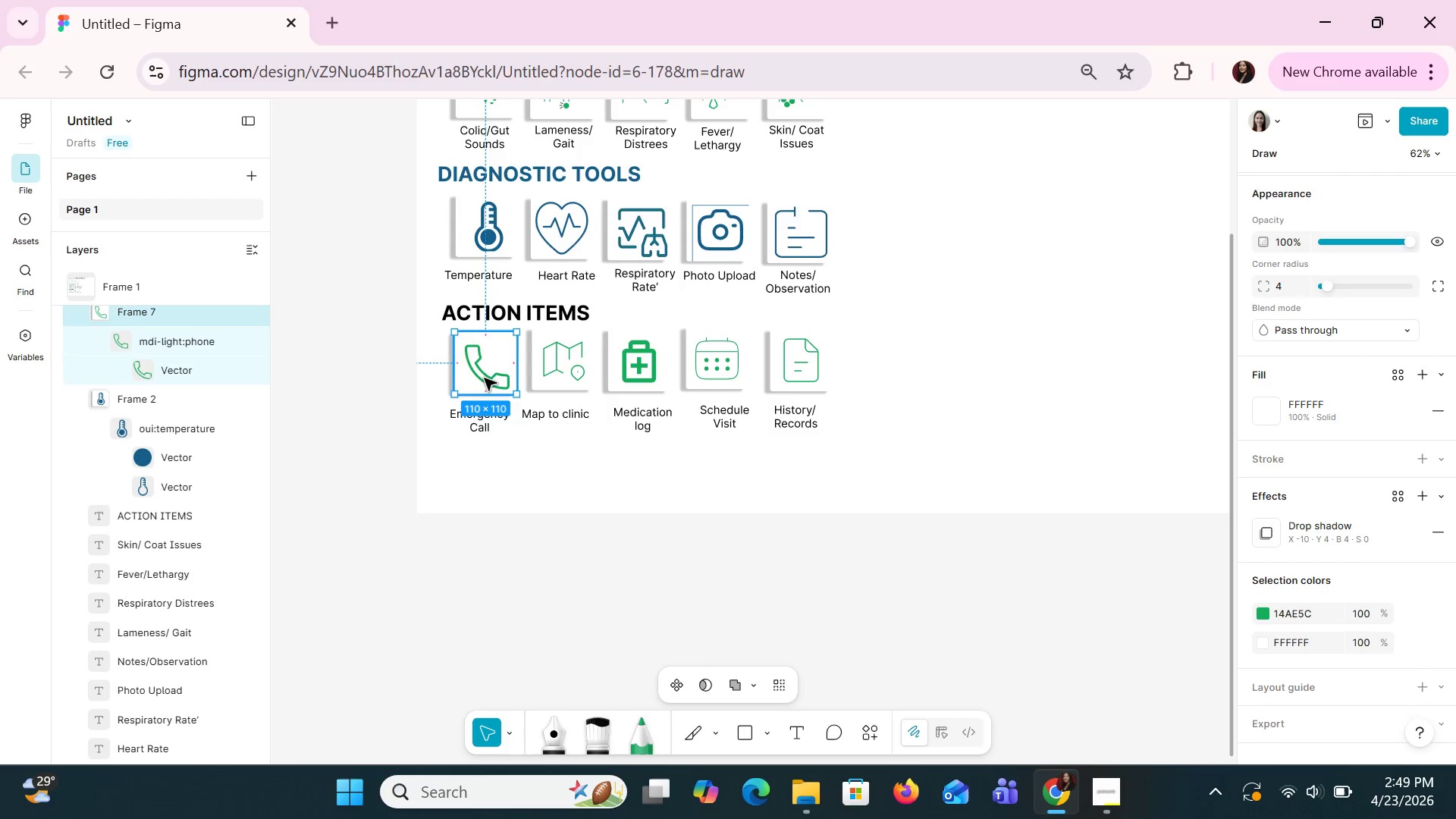 
double_click([484, 379])
 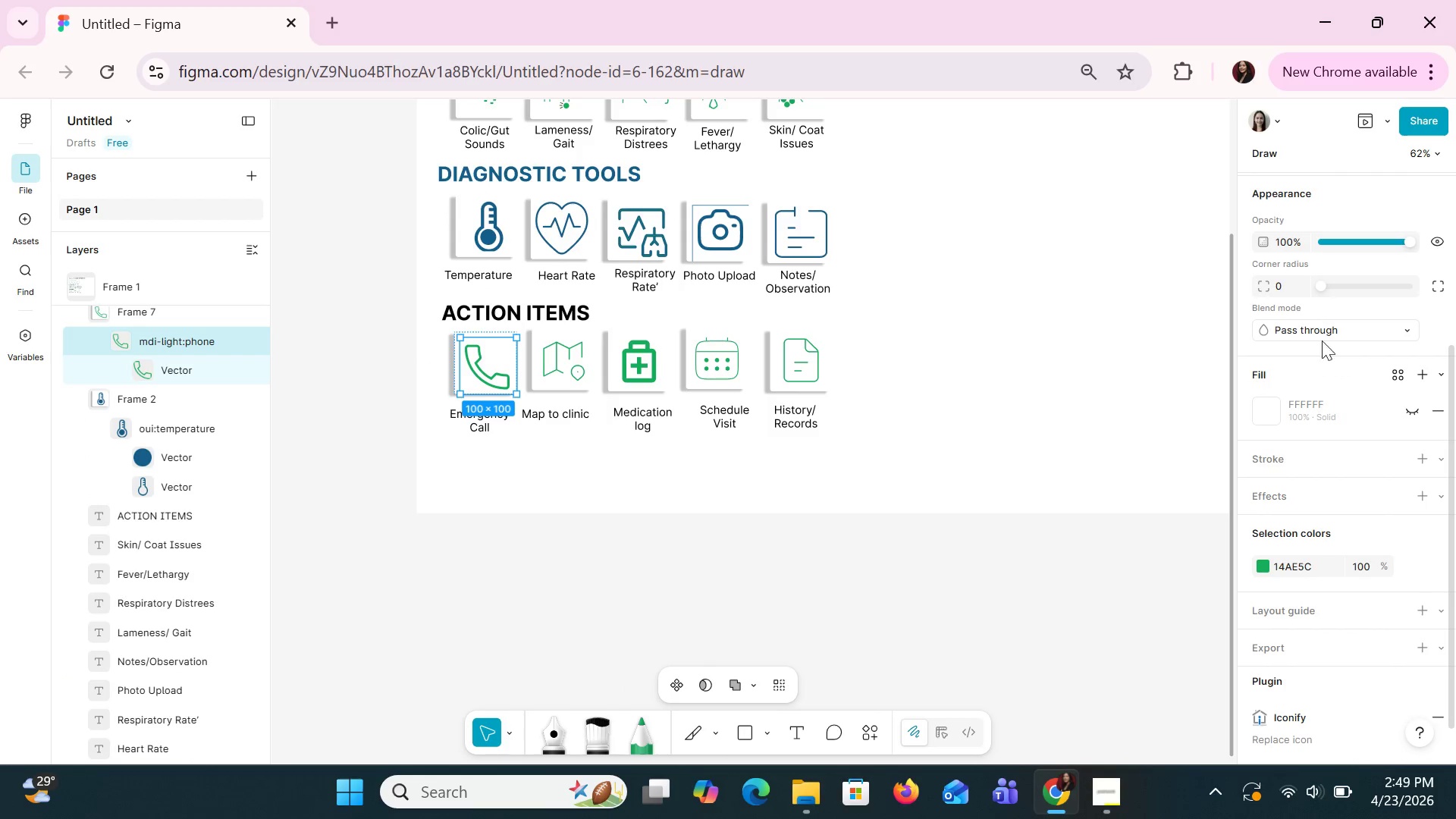 
scroll: coordinate [1354, 448], scroll_direction: up, amount: 1.0
 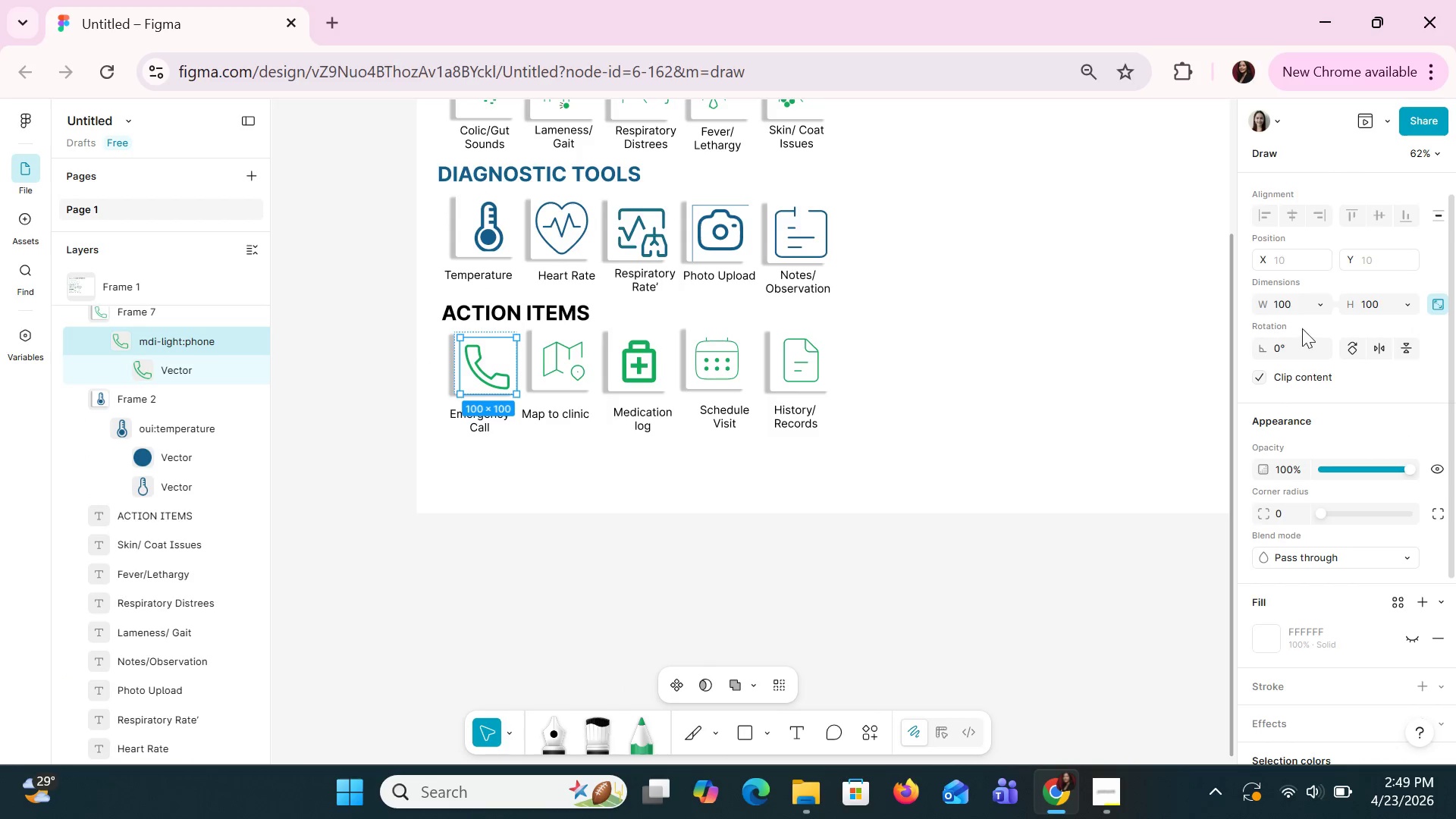 
left_click([1294, 311])
 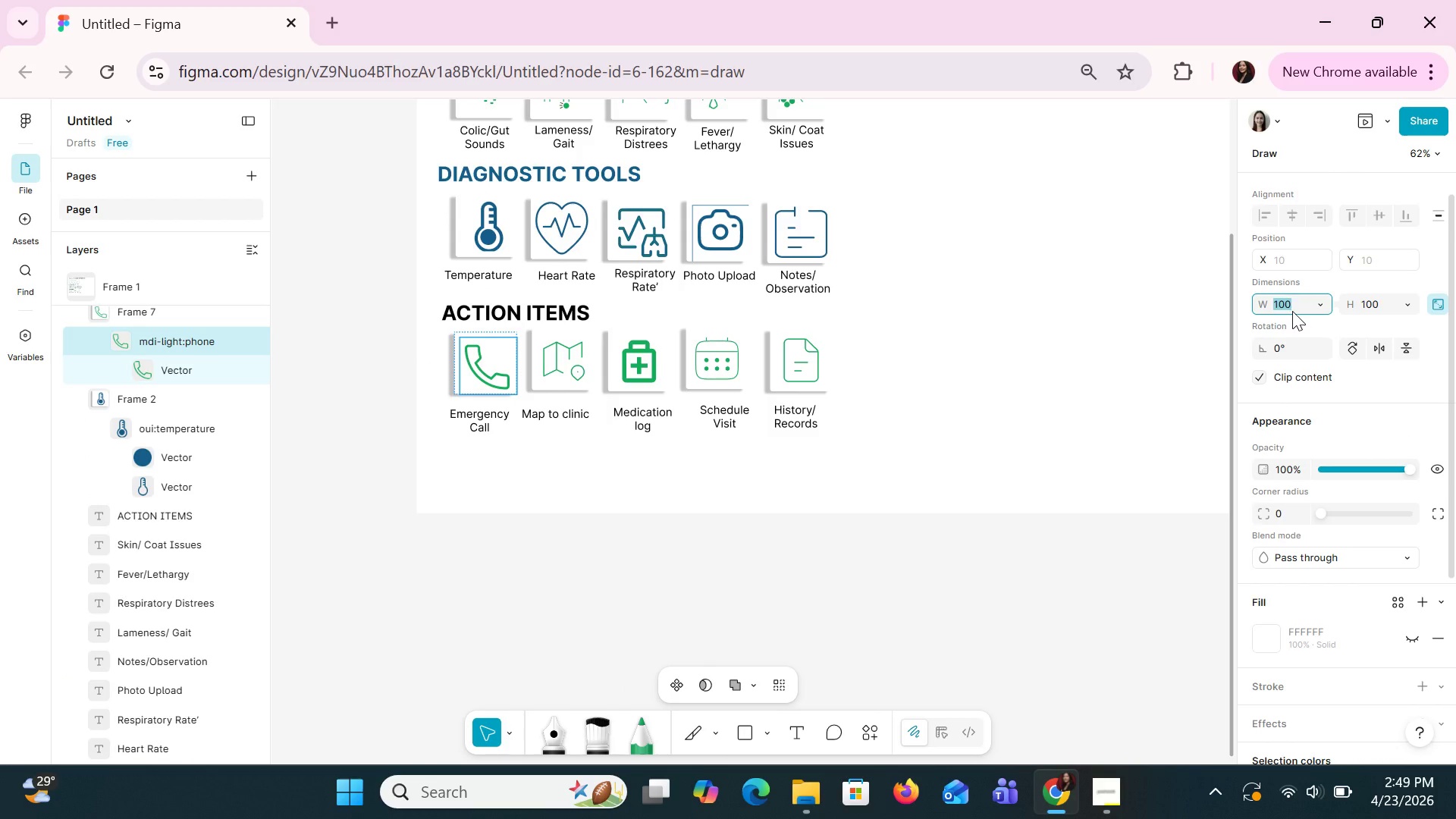 
type(90)
 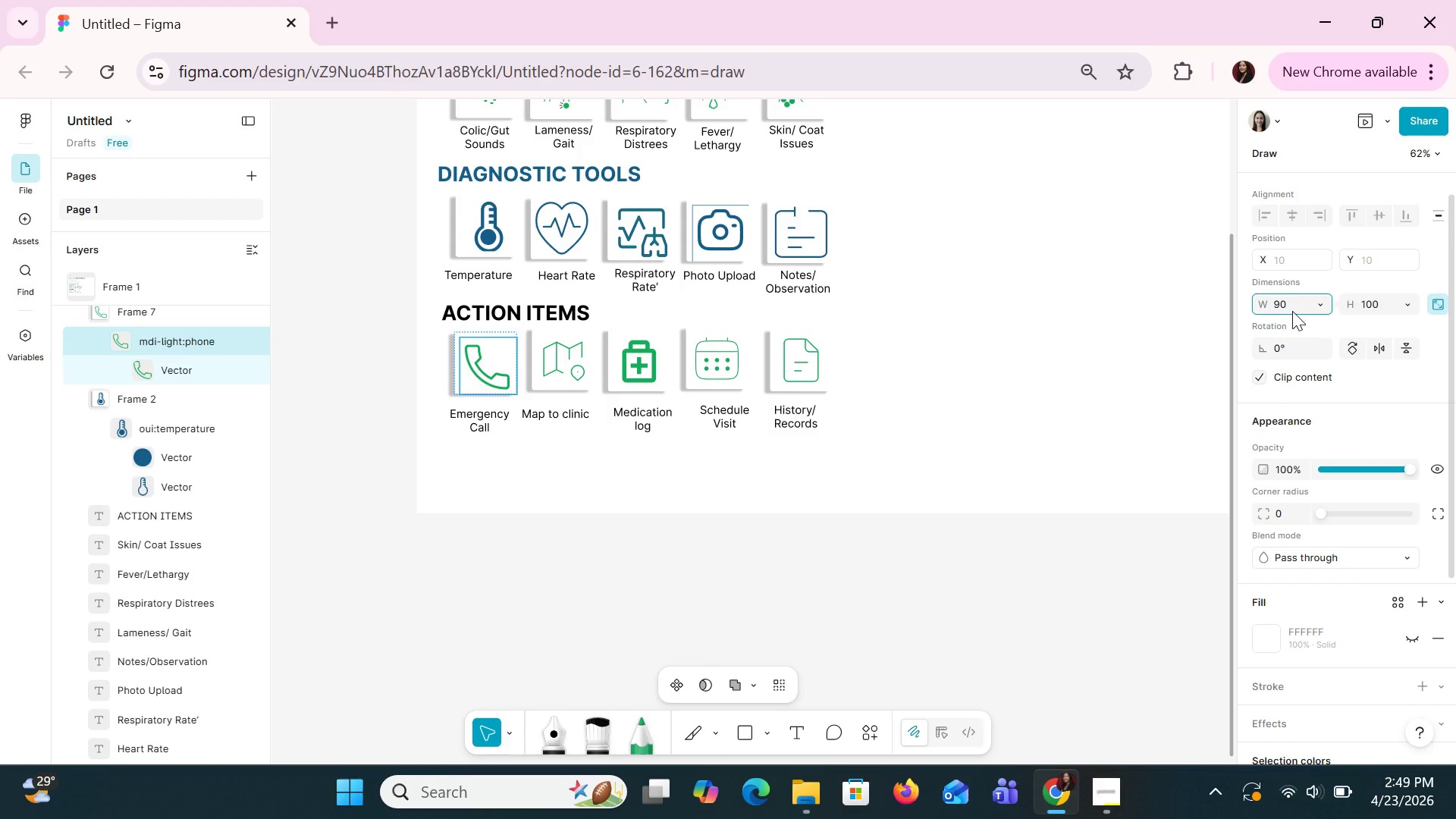 
key(Enter)
 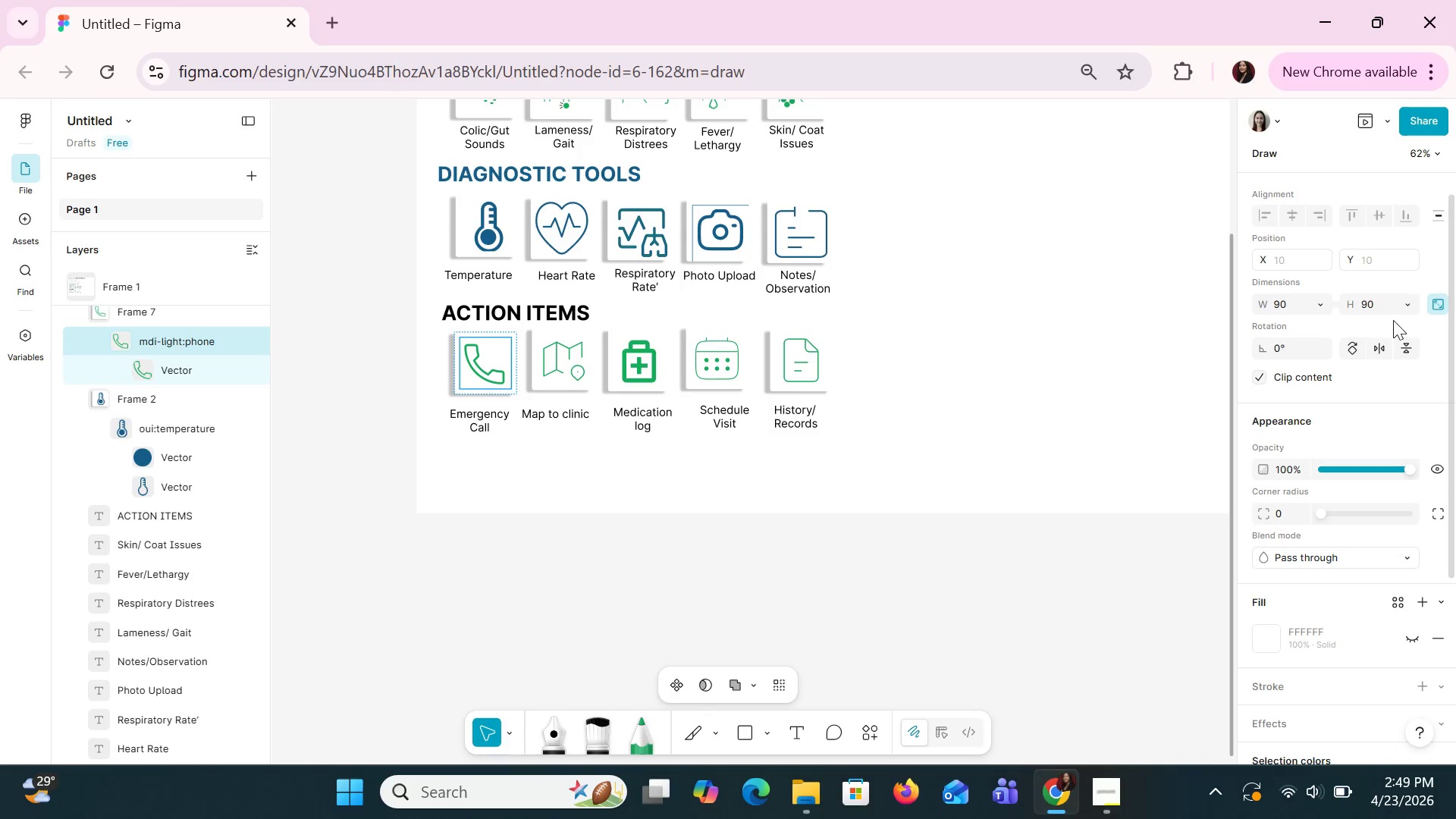 
left_click([1177, 351])
 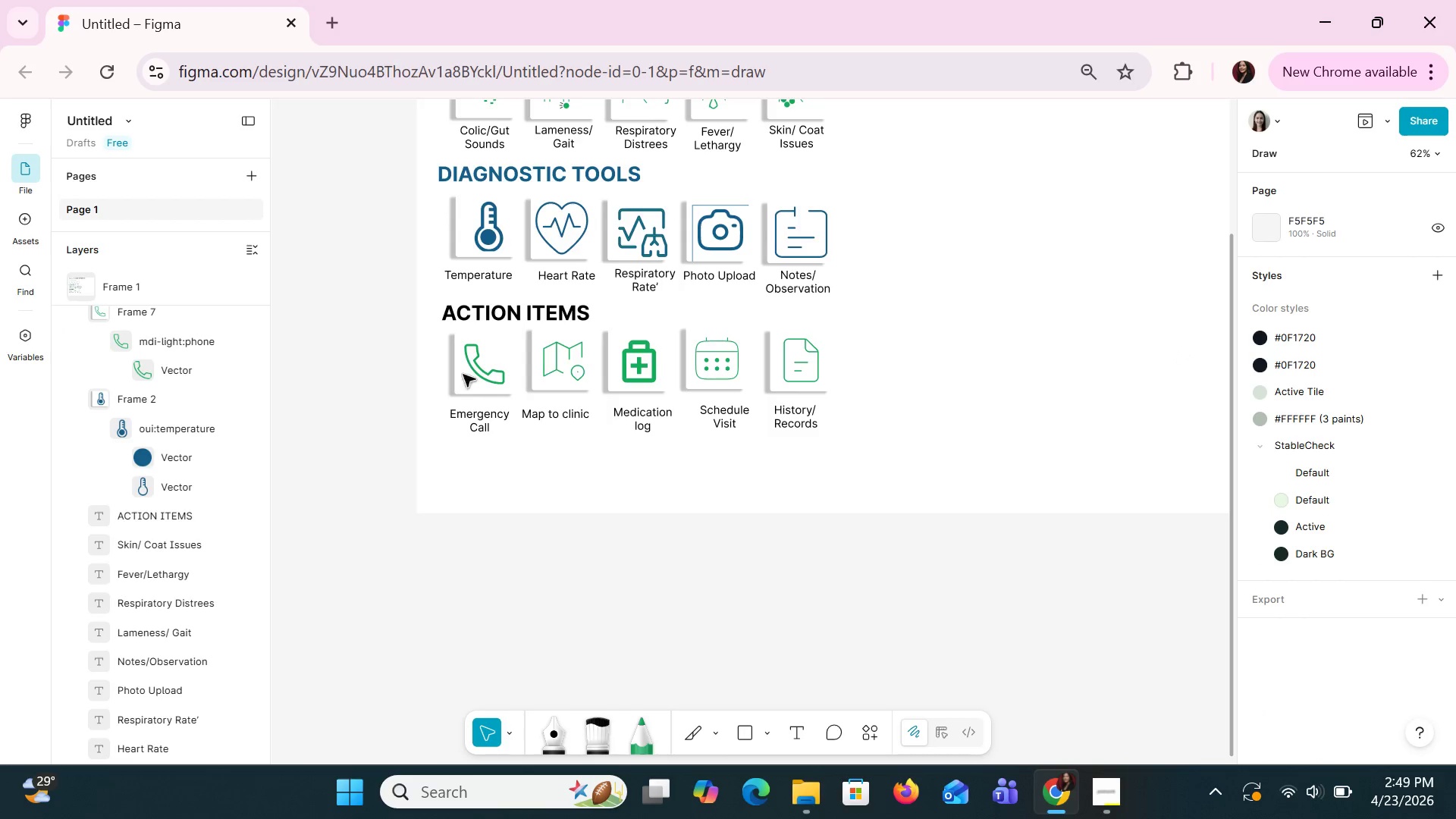 
double_click([481, 362])
 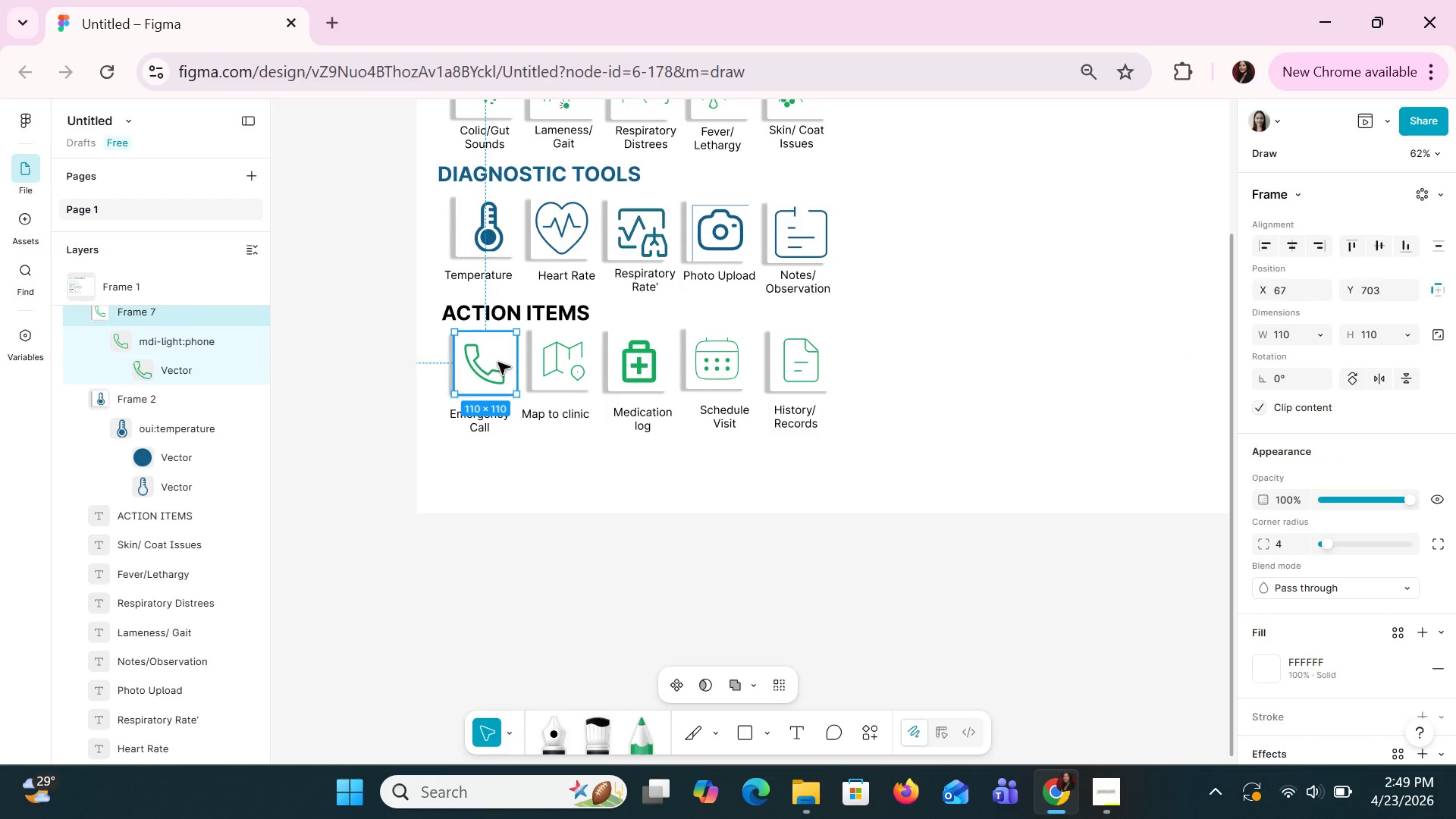 
hold_key(key=ShiftLeft, duration=1.5)
left_click([565, 377])
 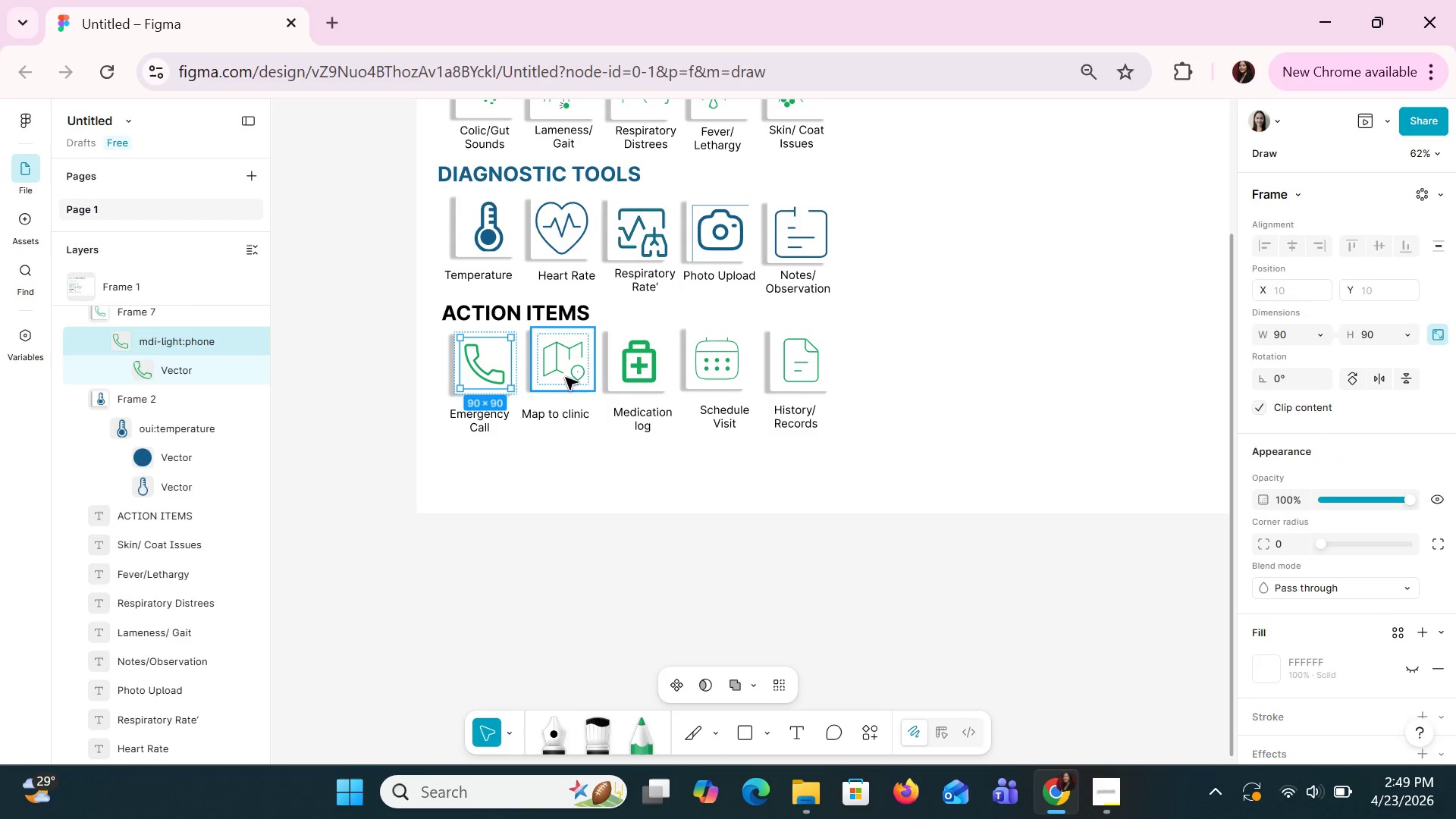 
double_click([565, 377])
 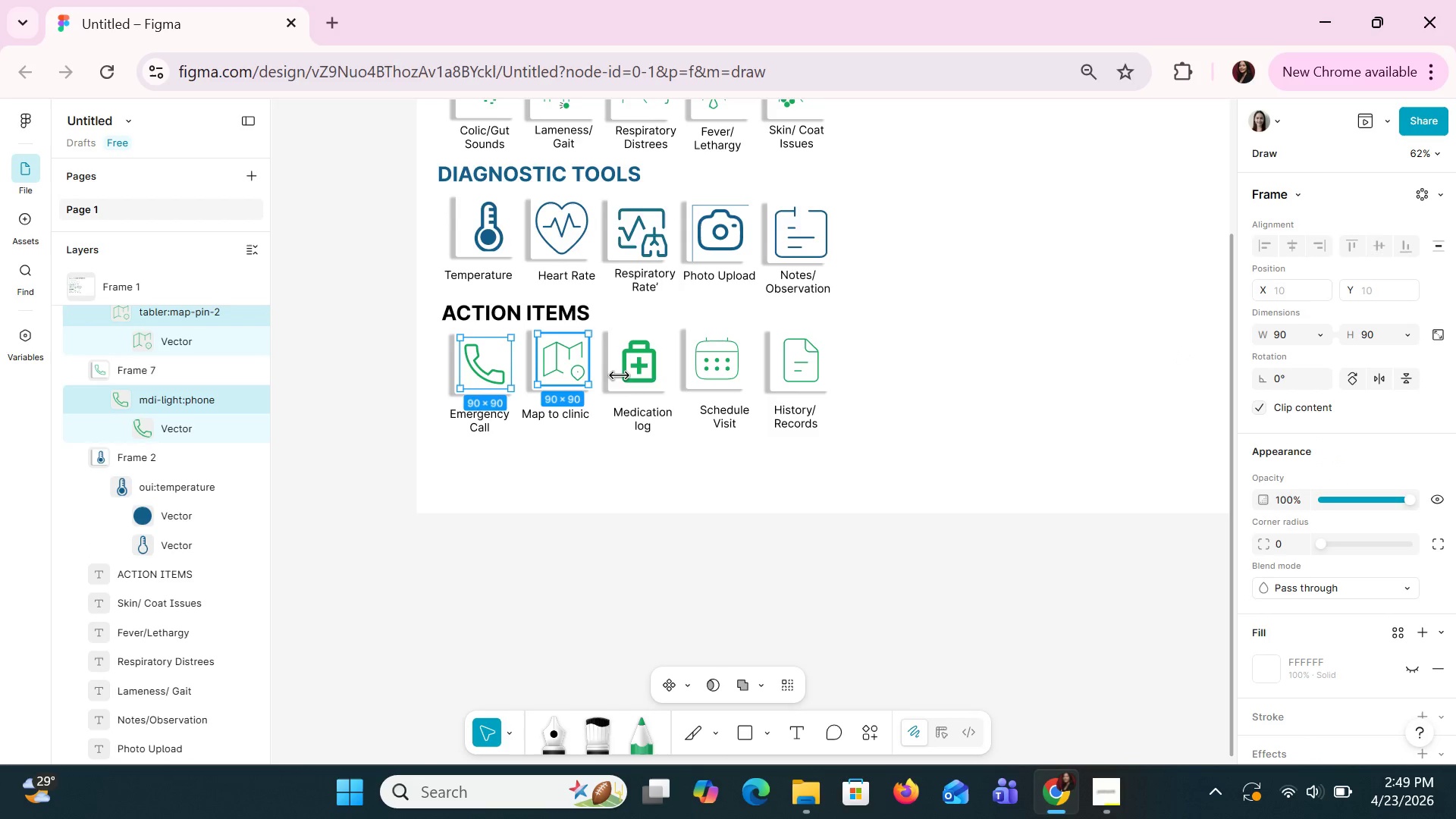 
hold_key(key=ShiftLeft, duration=1.52)
left_click([632, 376])
 